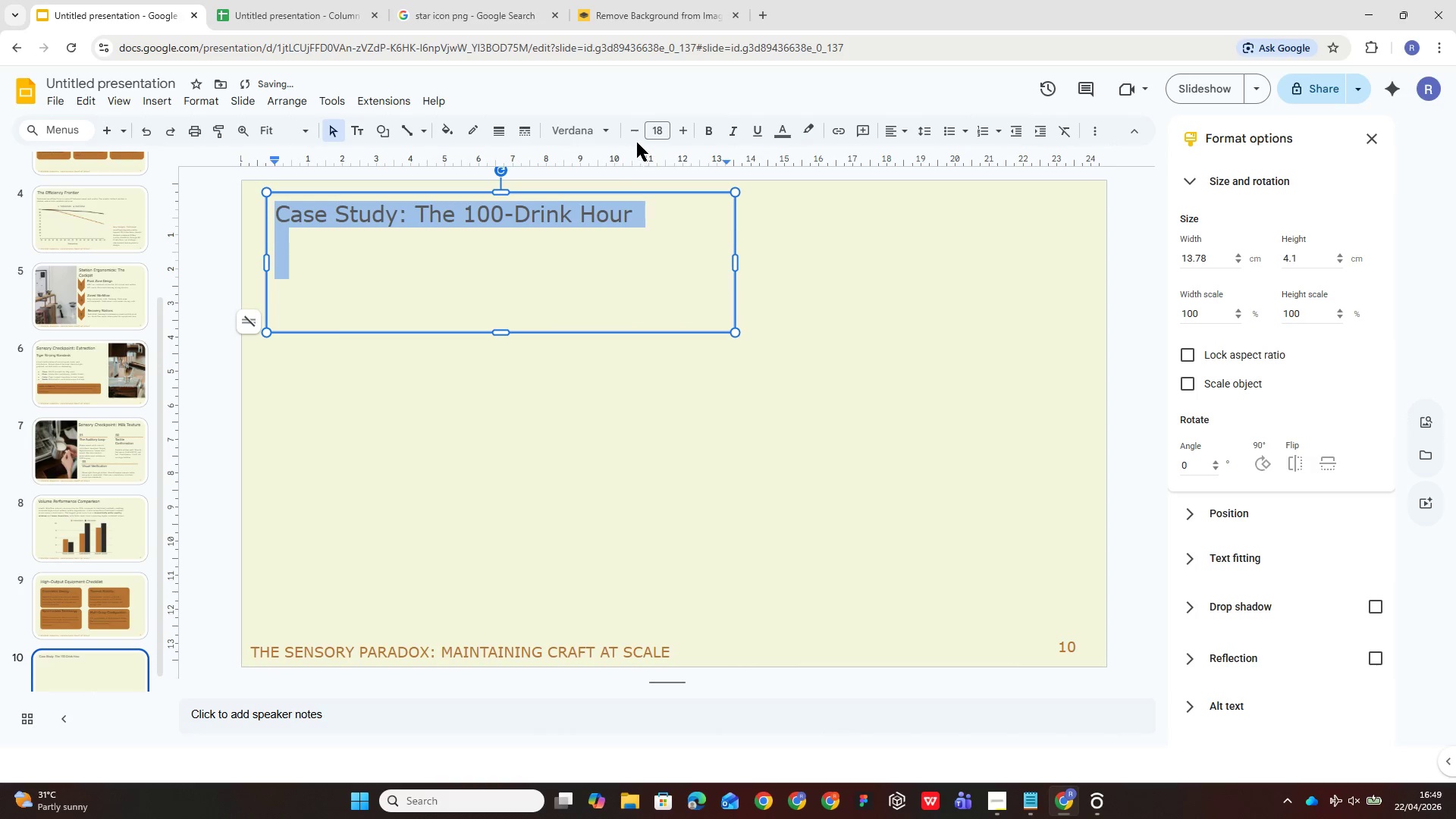 
left_click([653, 130])
 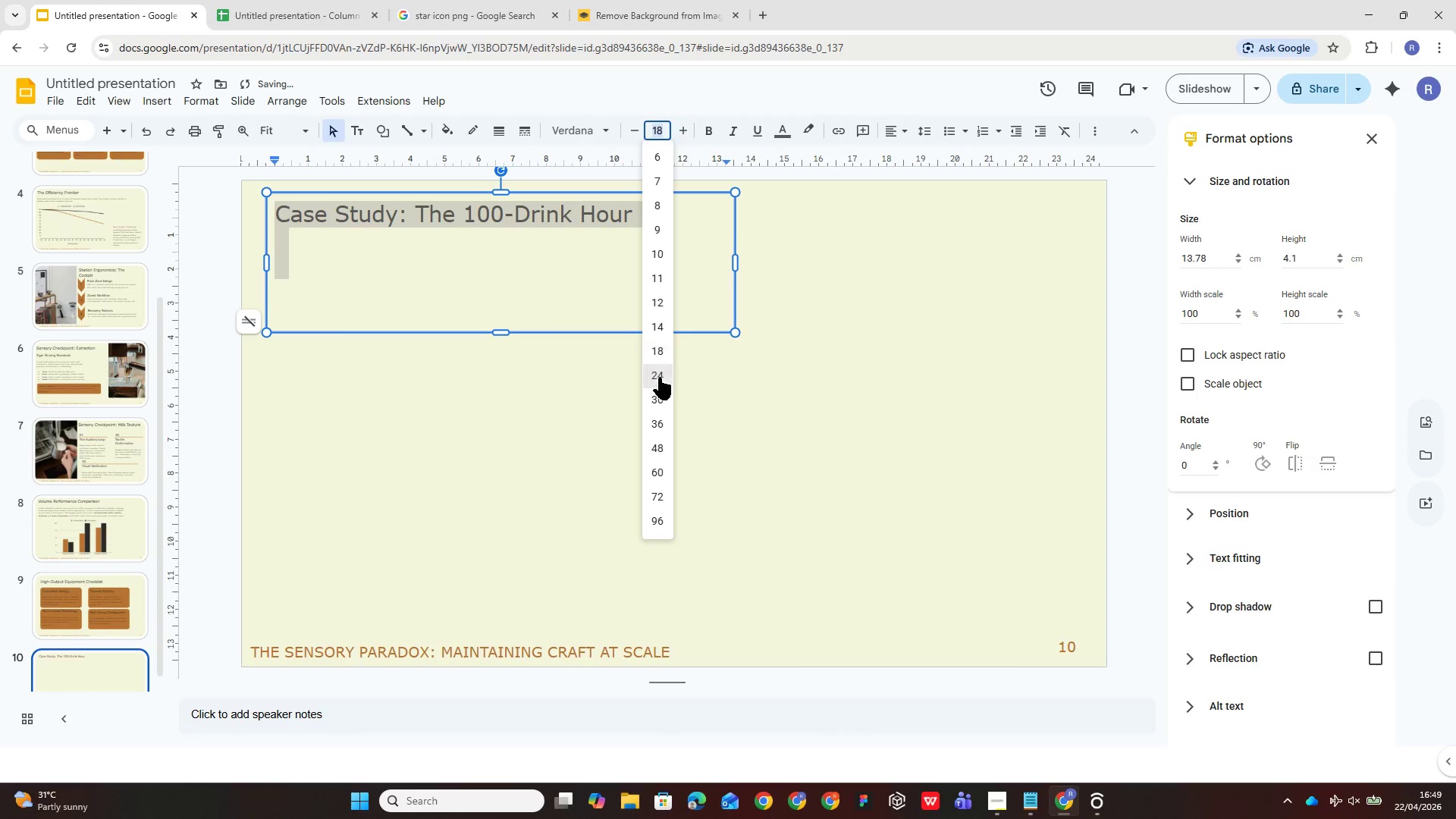 
left_click([659, 381])
 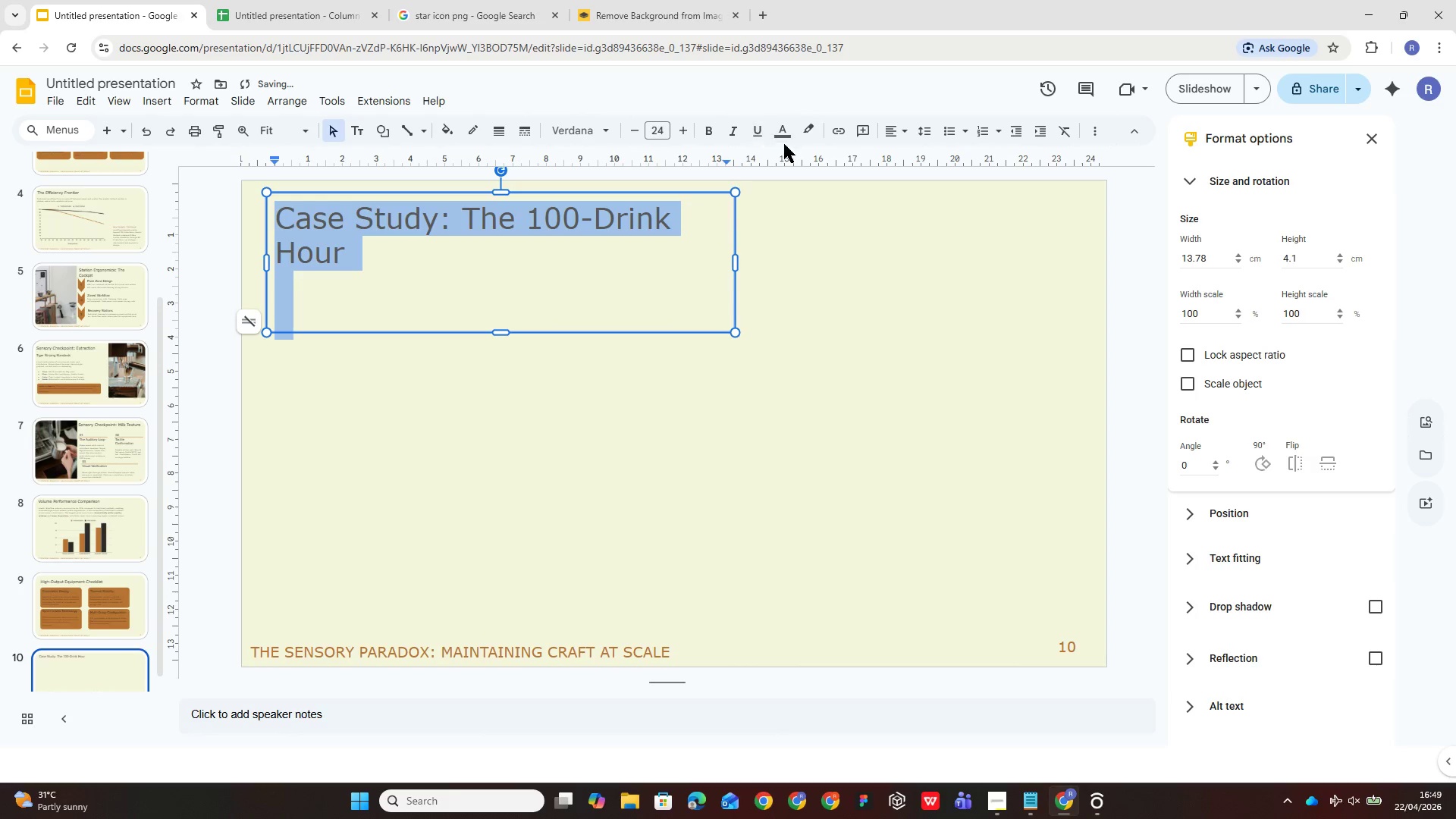 
left_click([781, 125])
 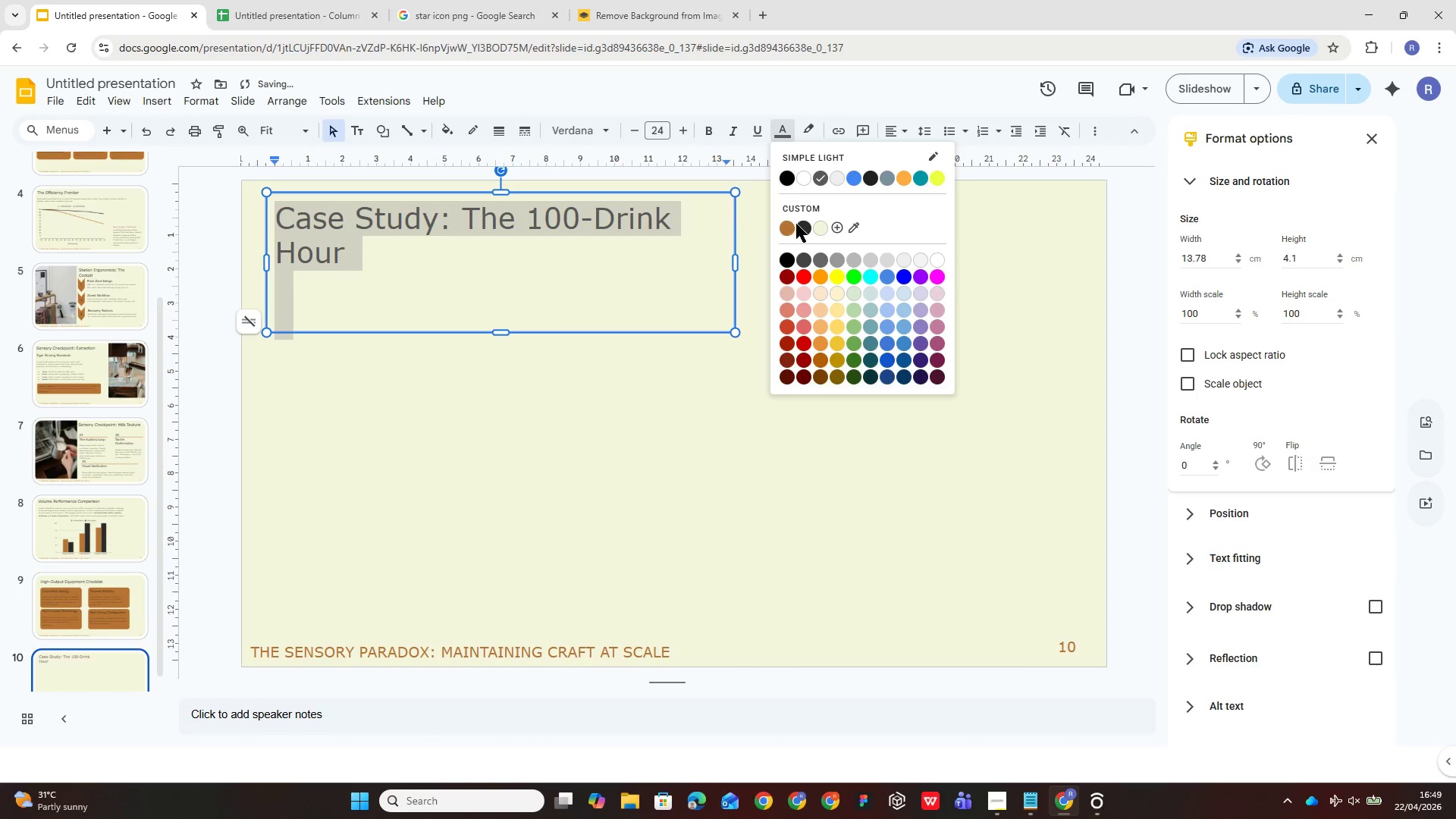 
left_click([799, 224])
 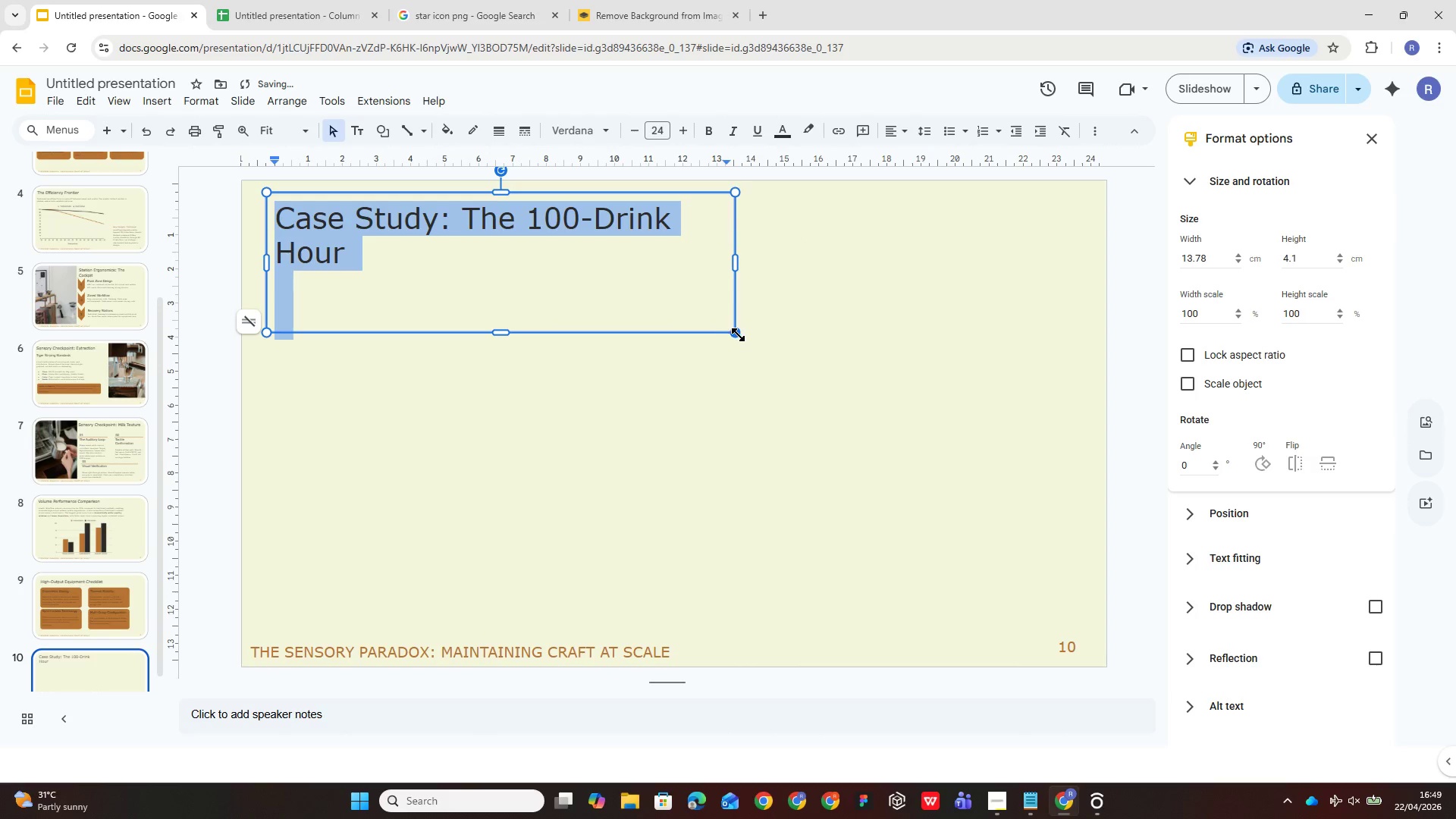 
left_click_drag(start_coordinate=[739, 334], to_coordinate=[691, 259])
 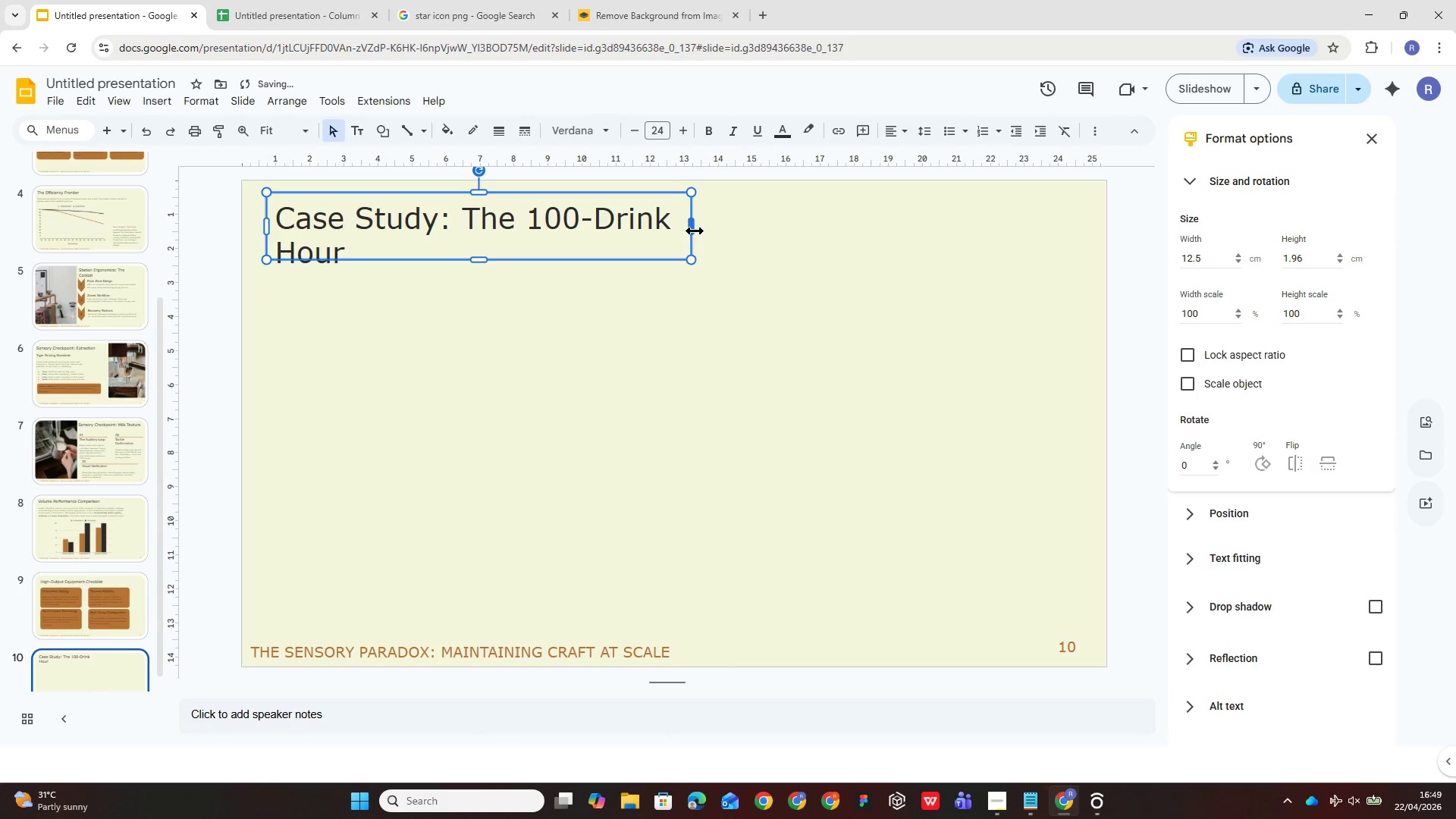 
left_click_drag(start_coordinate=[694, 226], to_coordinate=[740, 227])
 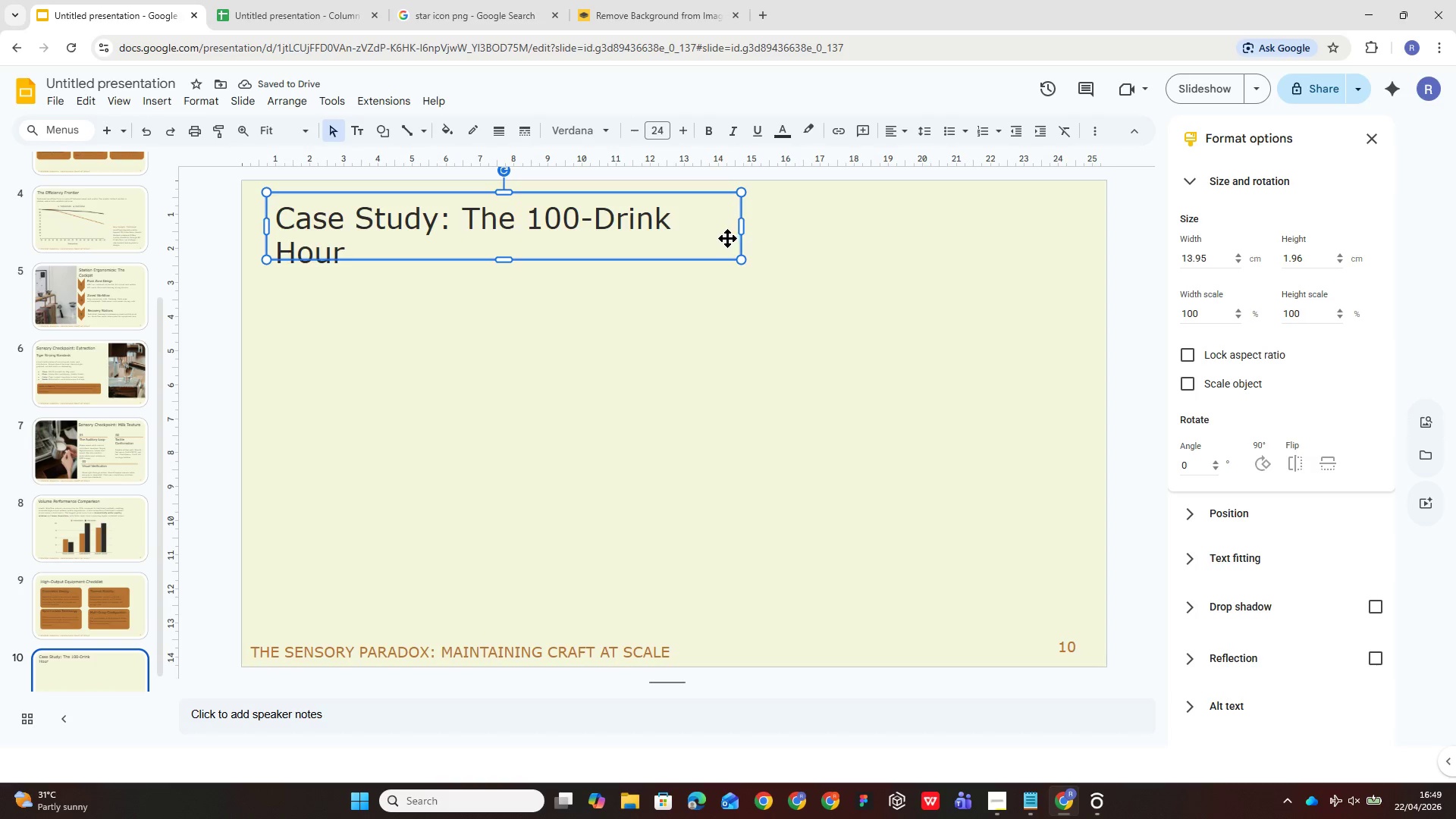 
left_click_drag(start_coordinate=[742, 226], to_coordinate=[758, 224])
 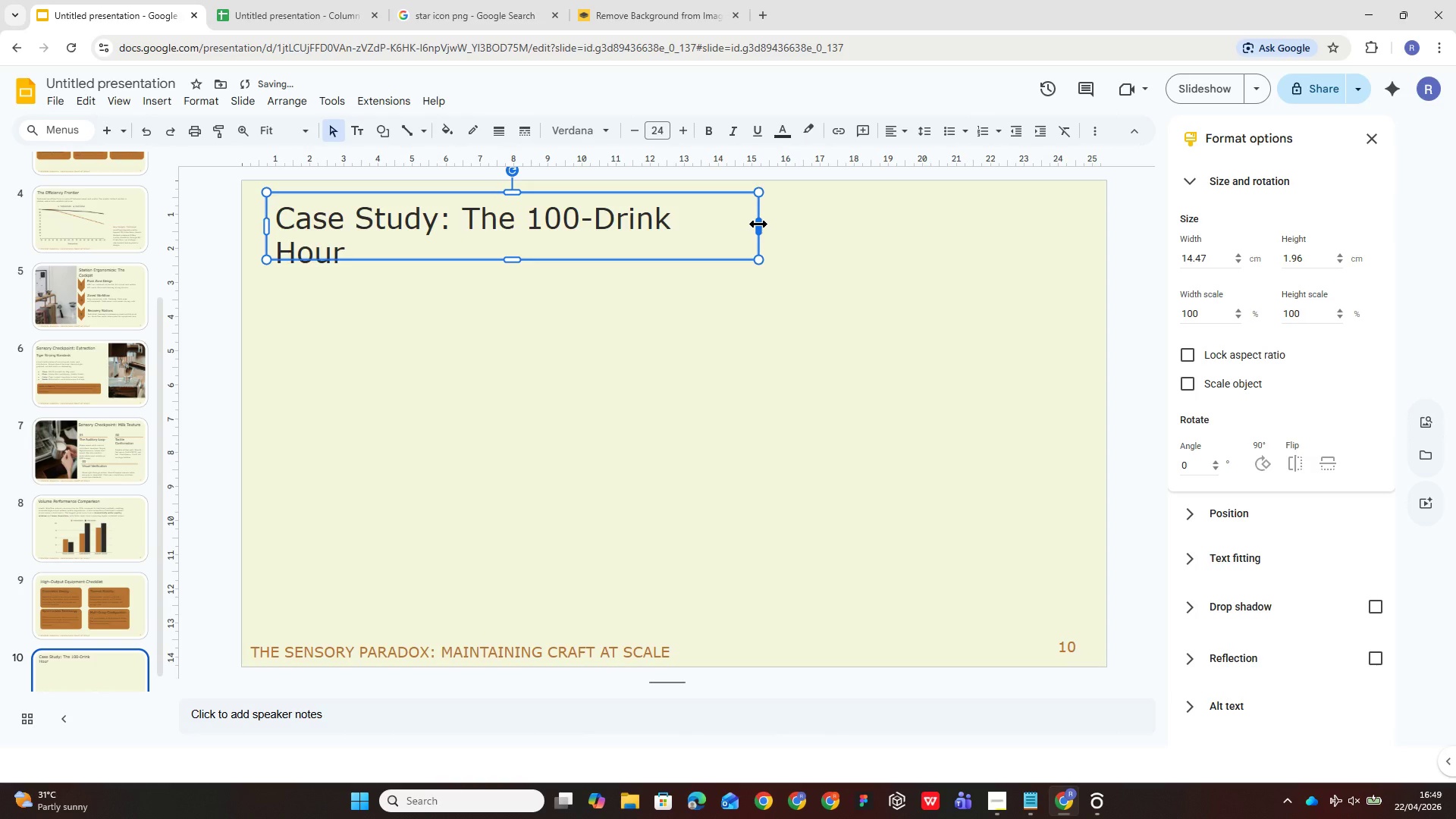 
left_click_drag(start_coordinate=[758, 224], to_coordinate=[782, 228])
 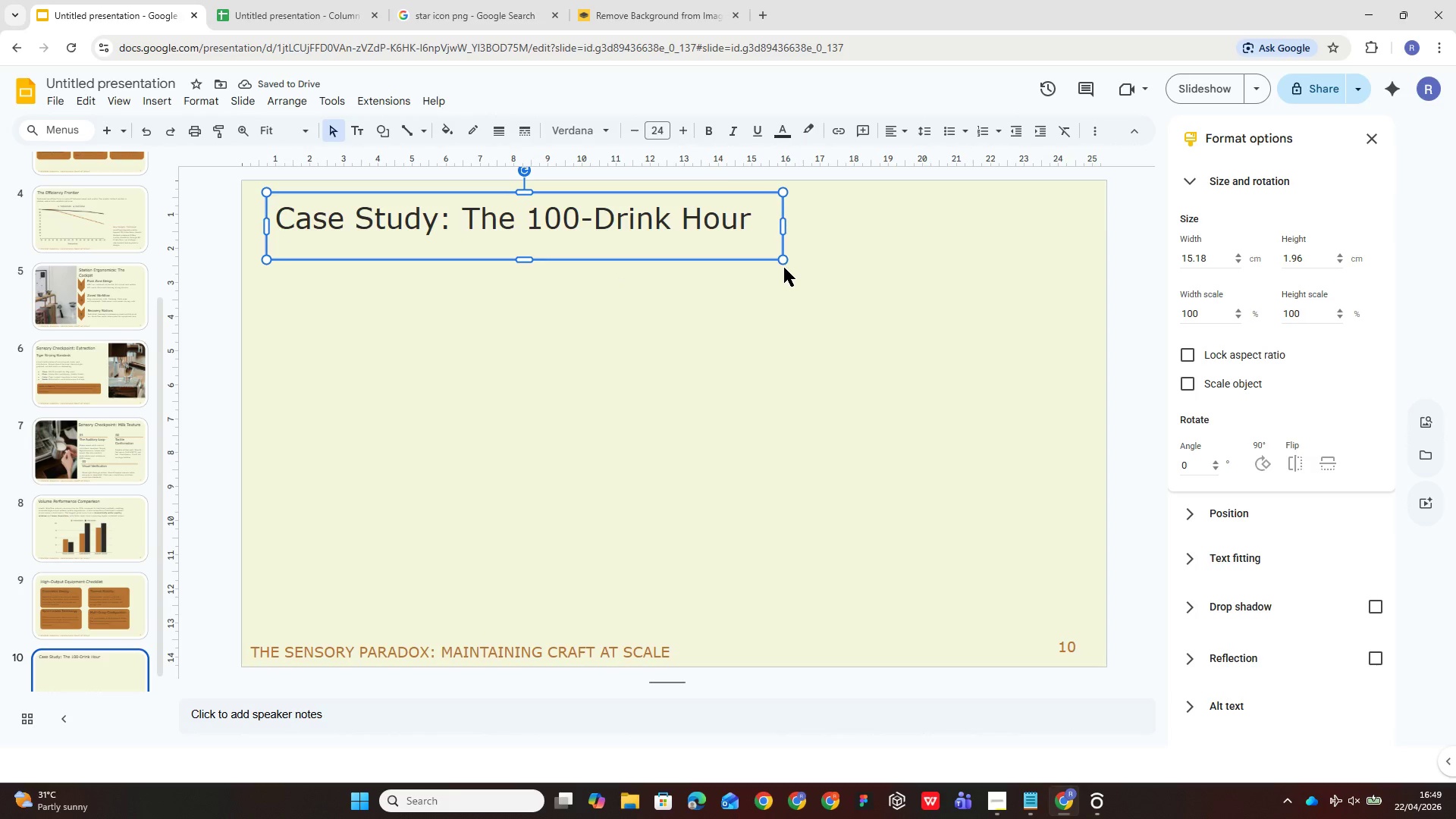 
left_click_drag(start_coordinate=[783, 256], to_coordinate=[780, 248])
 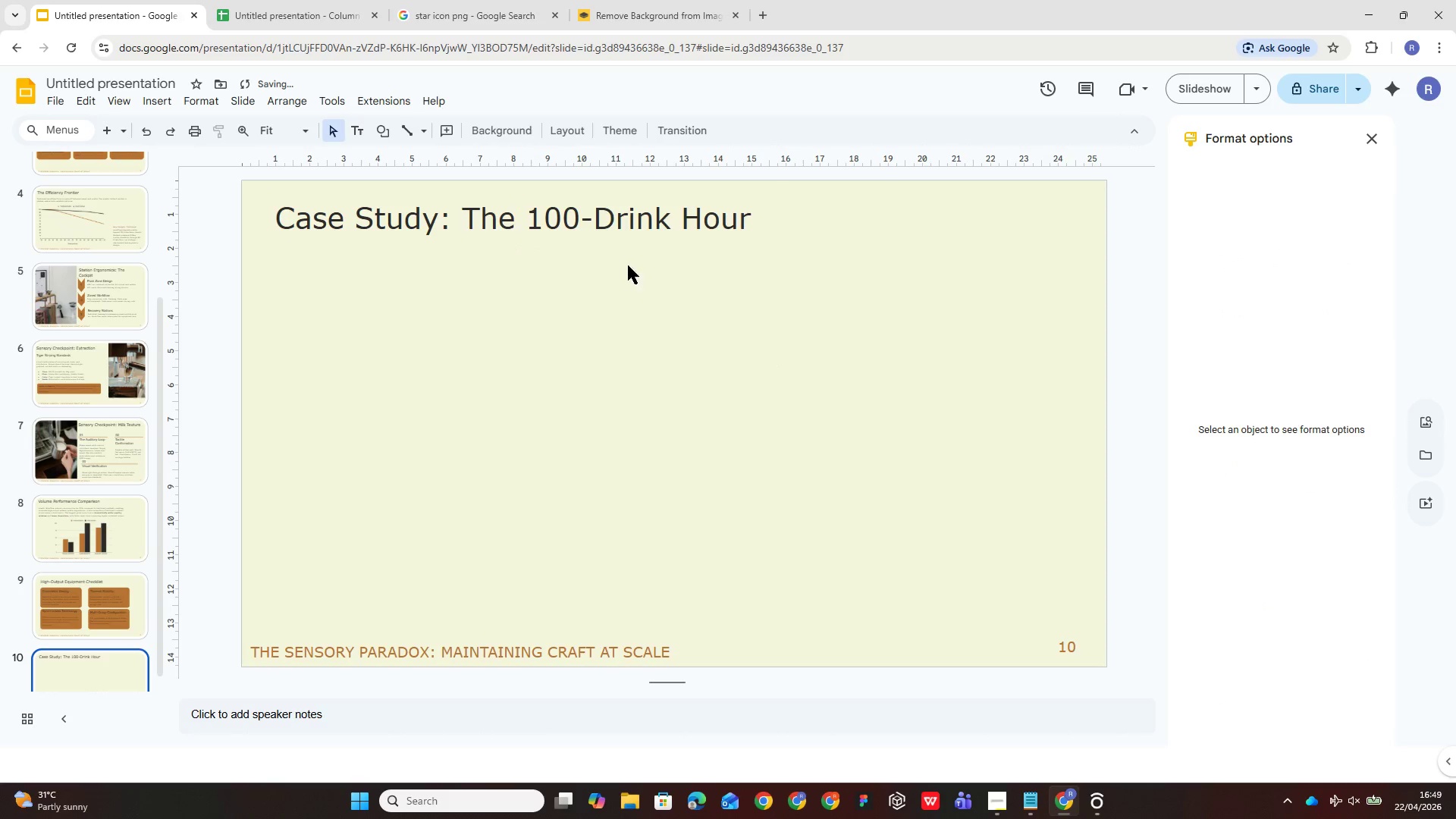 
left_click([623, 224])
 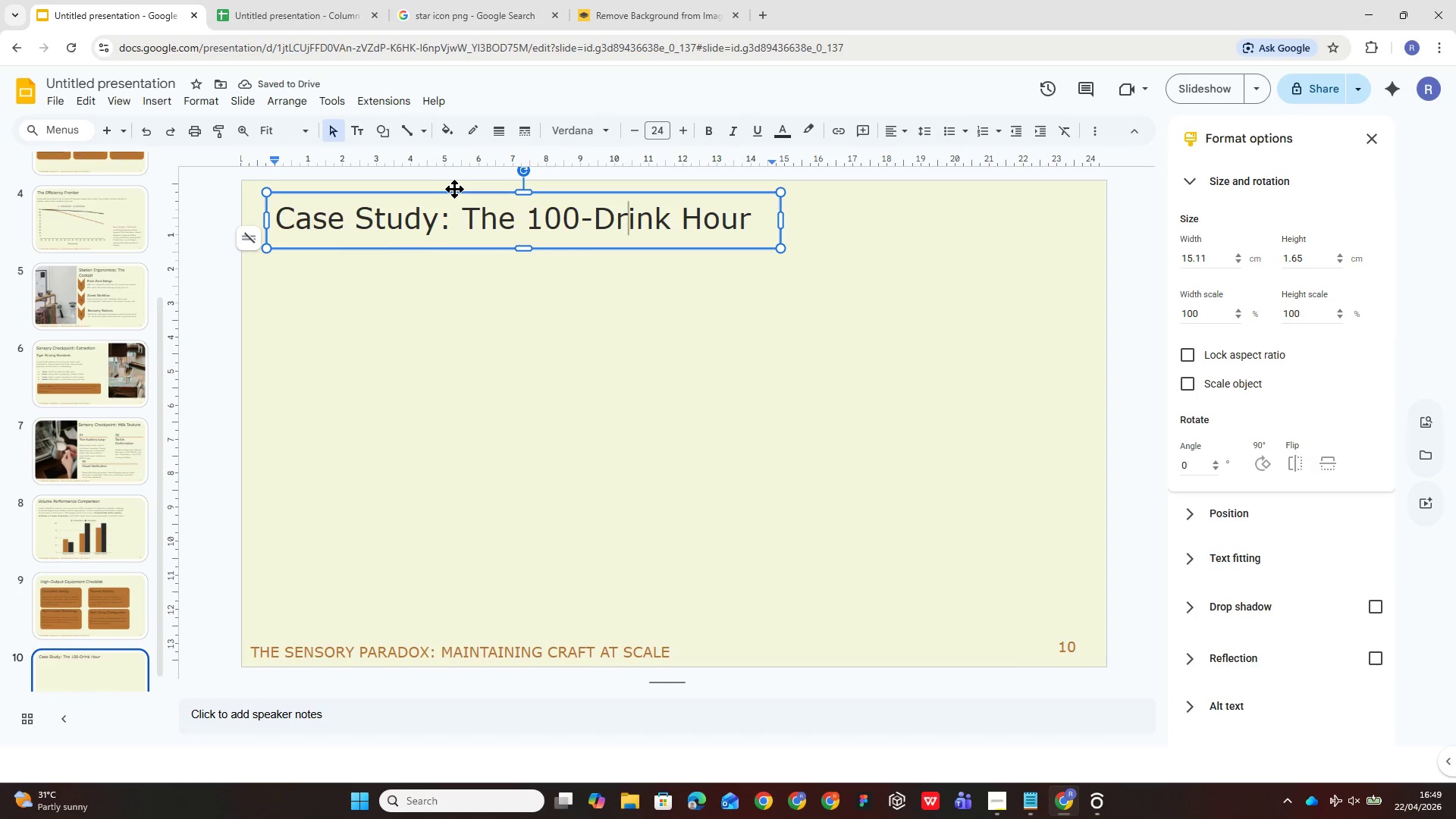 
left_click_drag(start_coordinate=[454, 190], to_coordinate=[446, 186])
 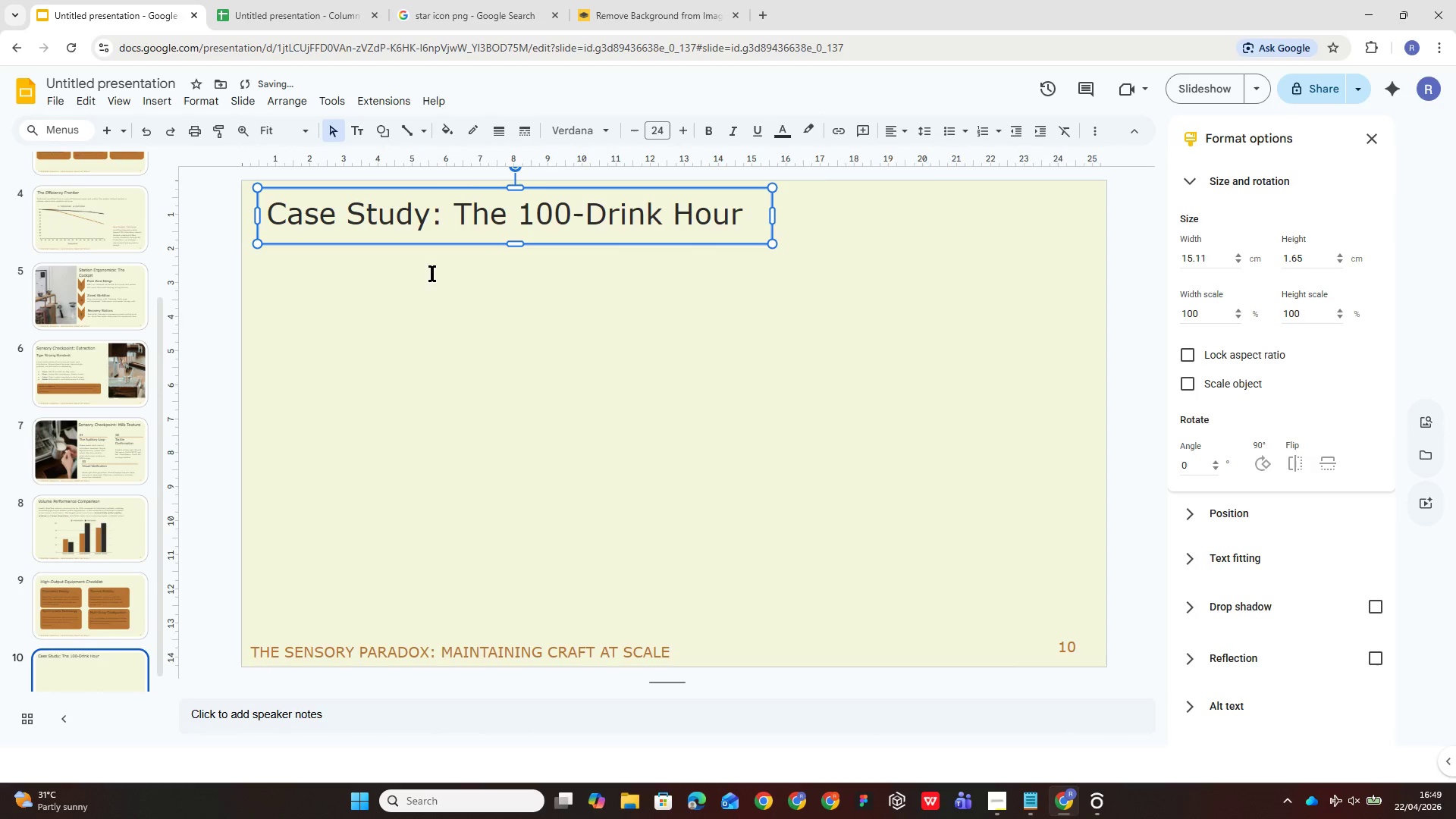 
left_click([432, 273])
 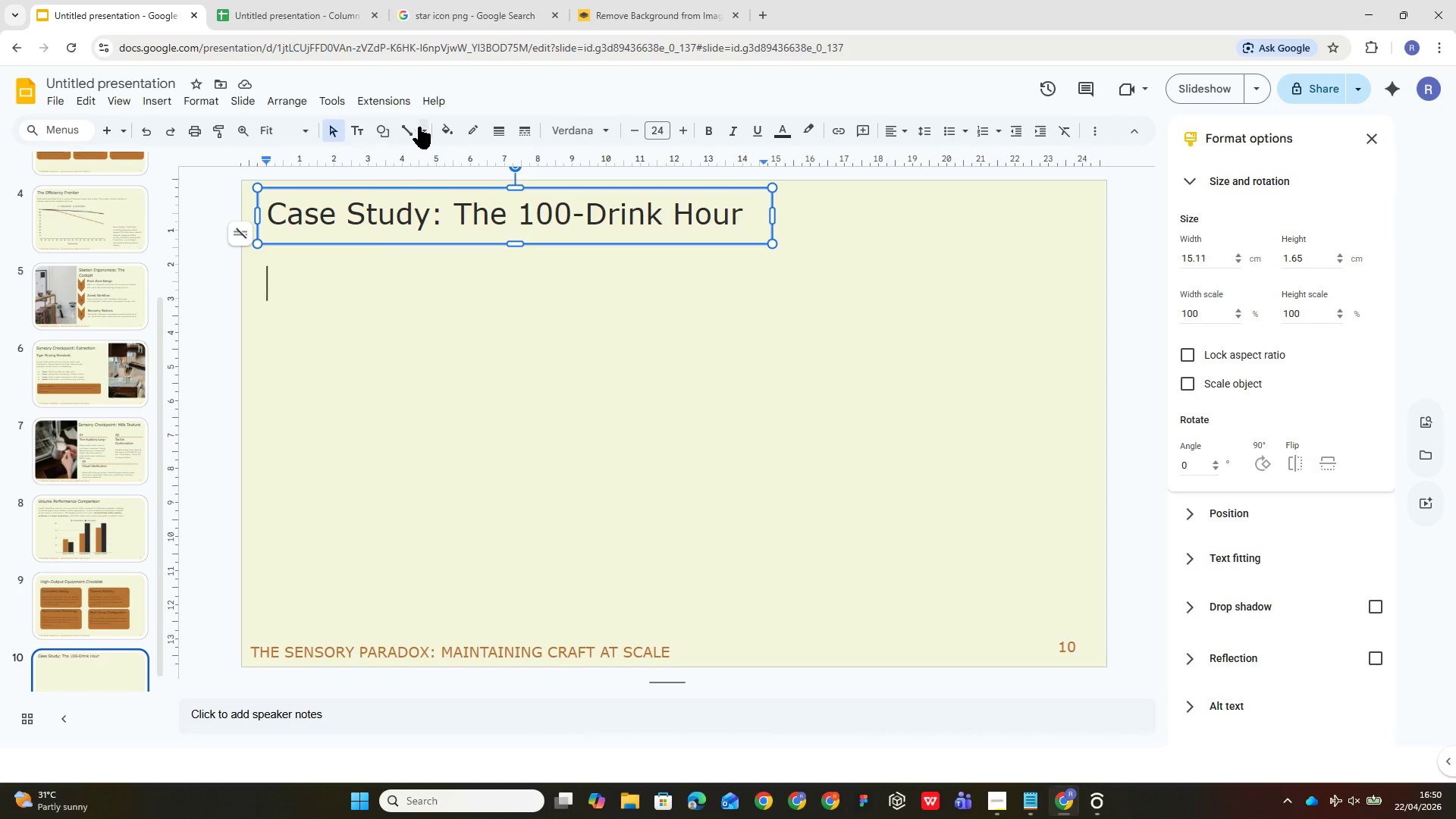 
wait(25.55)
 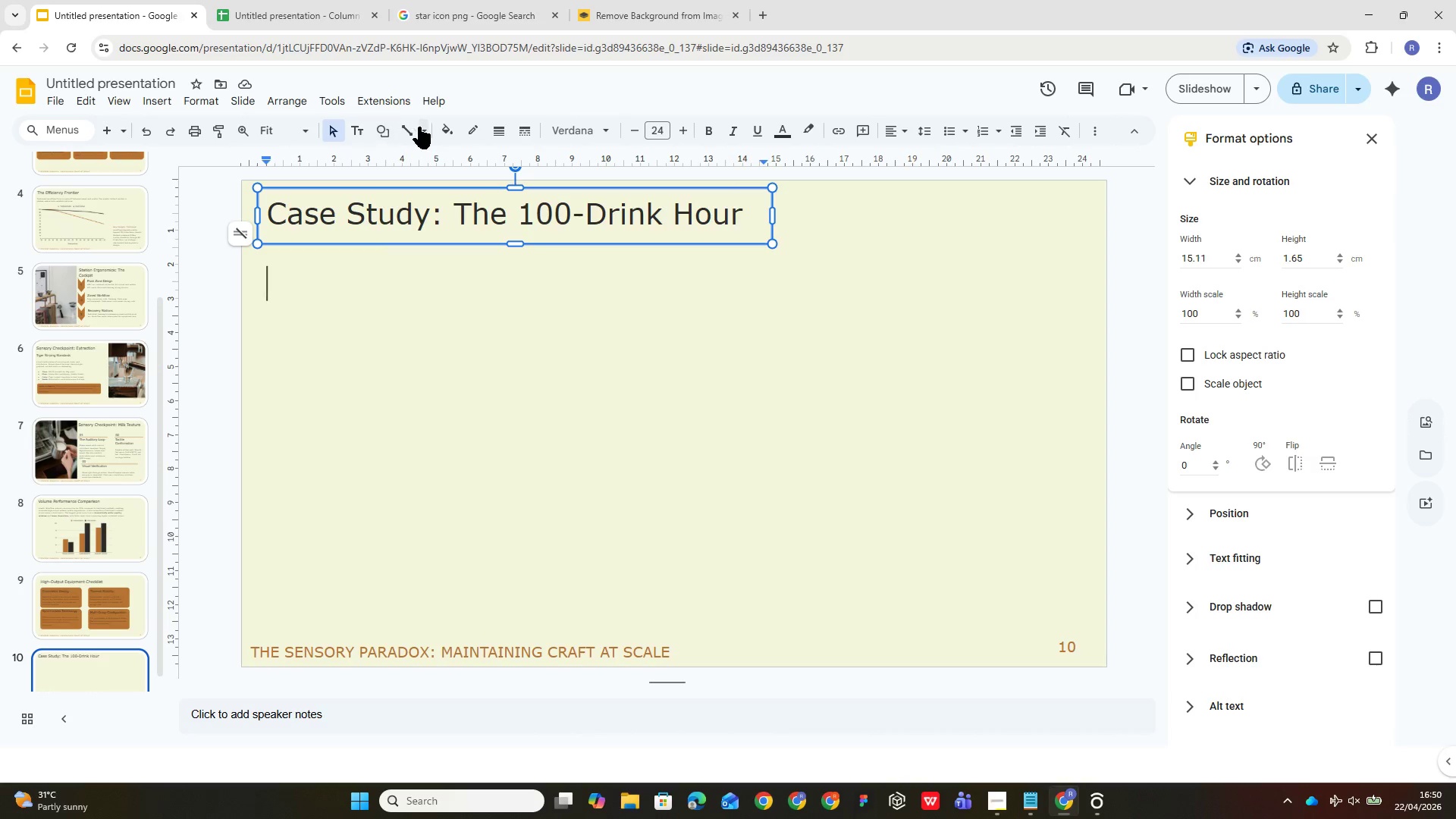 
left_click([356, 119])
 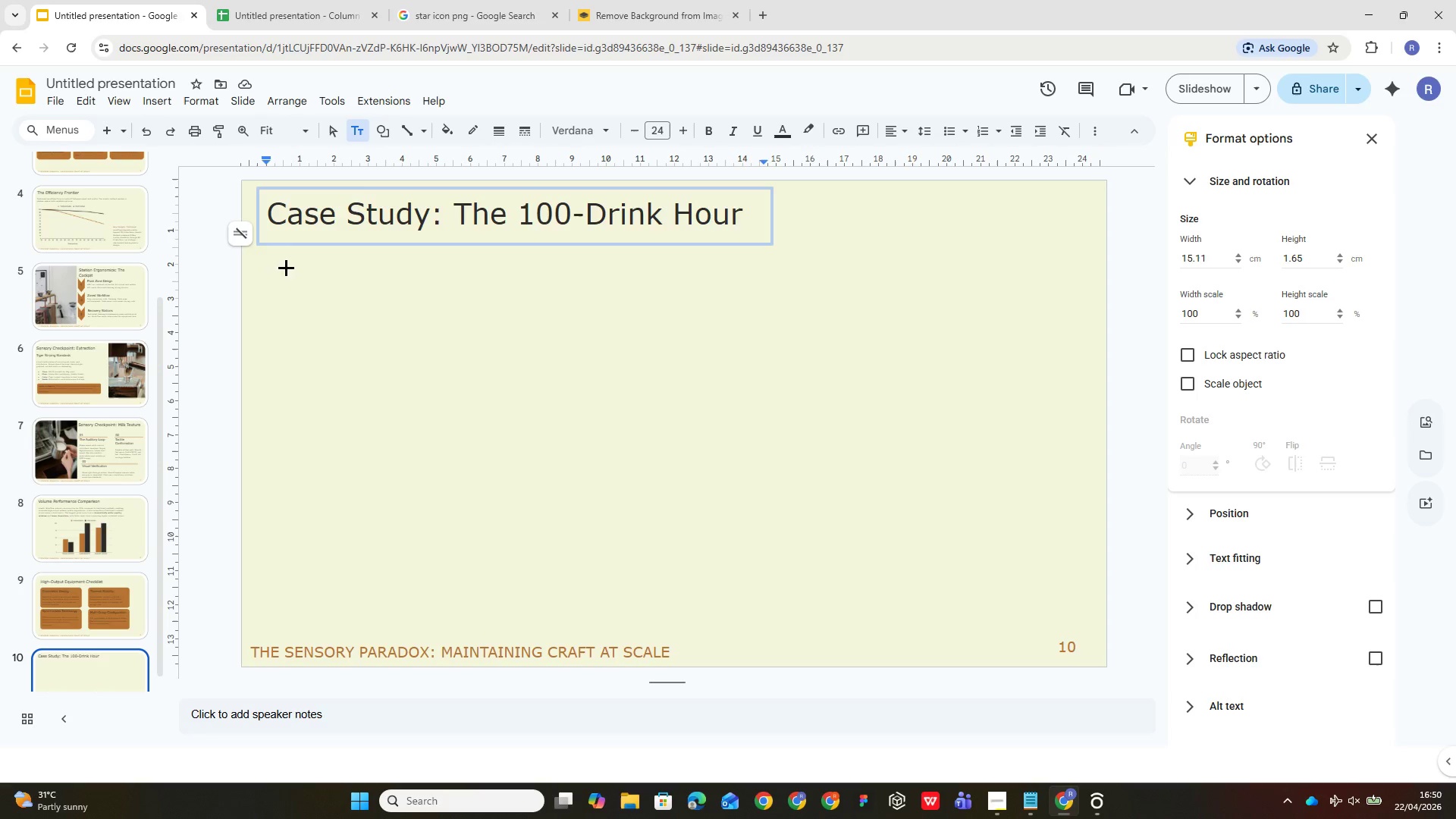 
left_click_drag(start_coordinate=[267, 268], to_coordinate=[531, 366])
 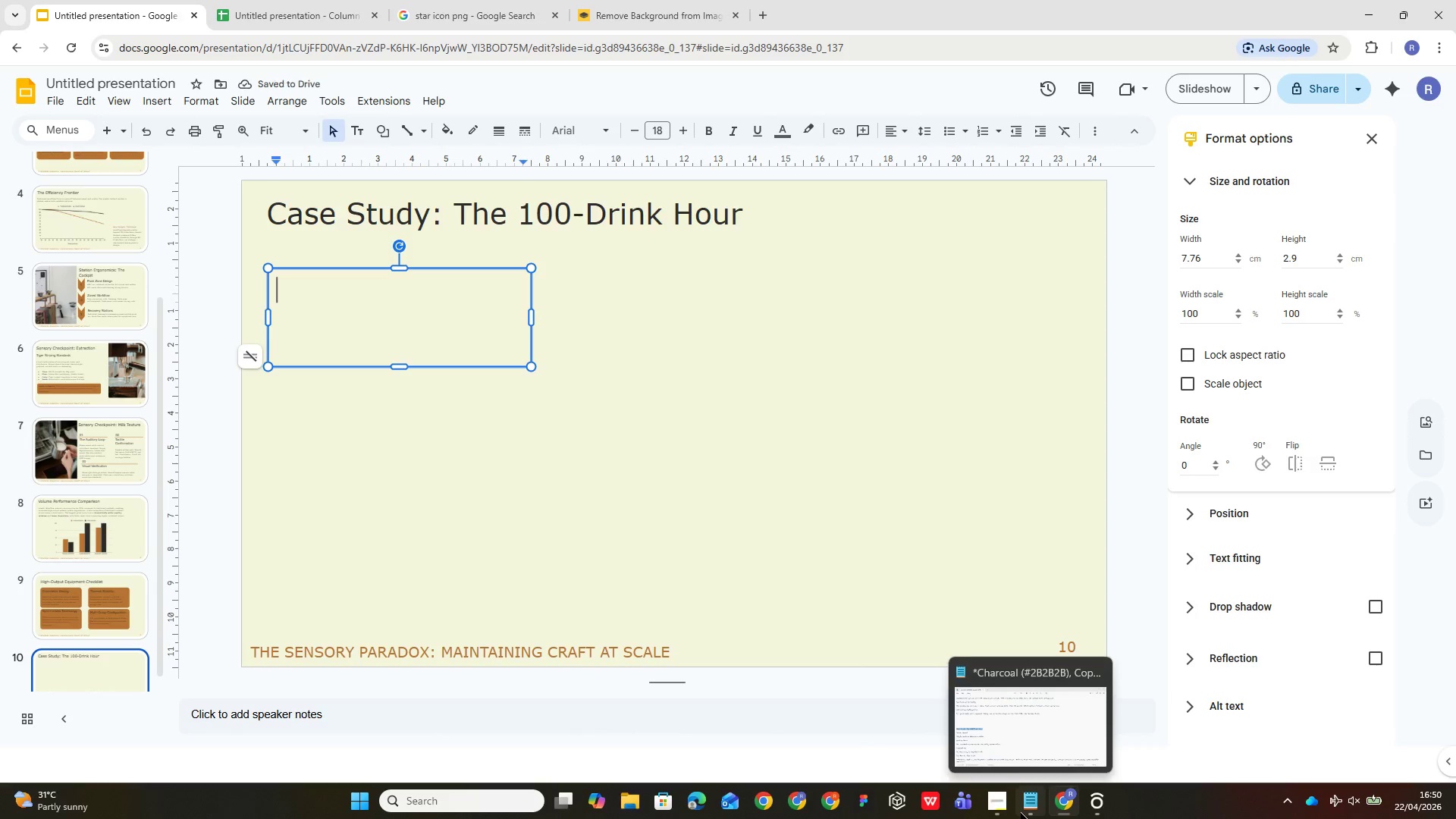 
left_click([1028, 806])
 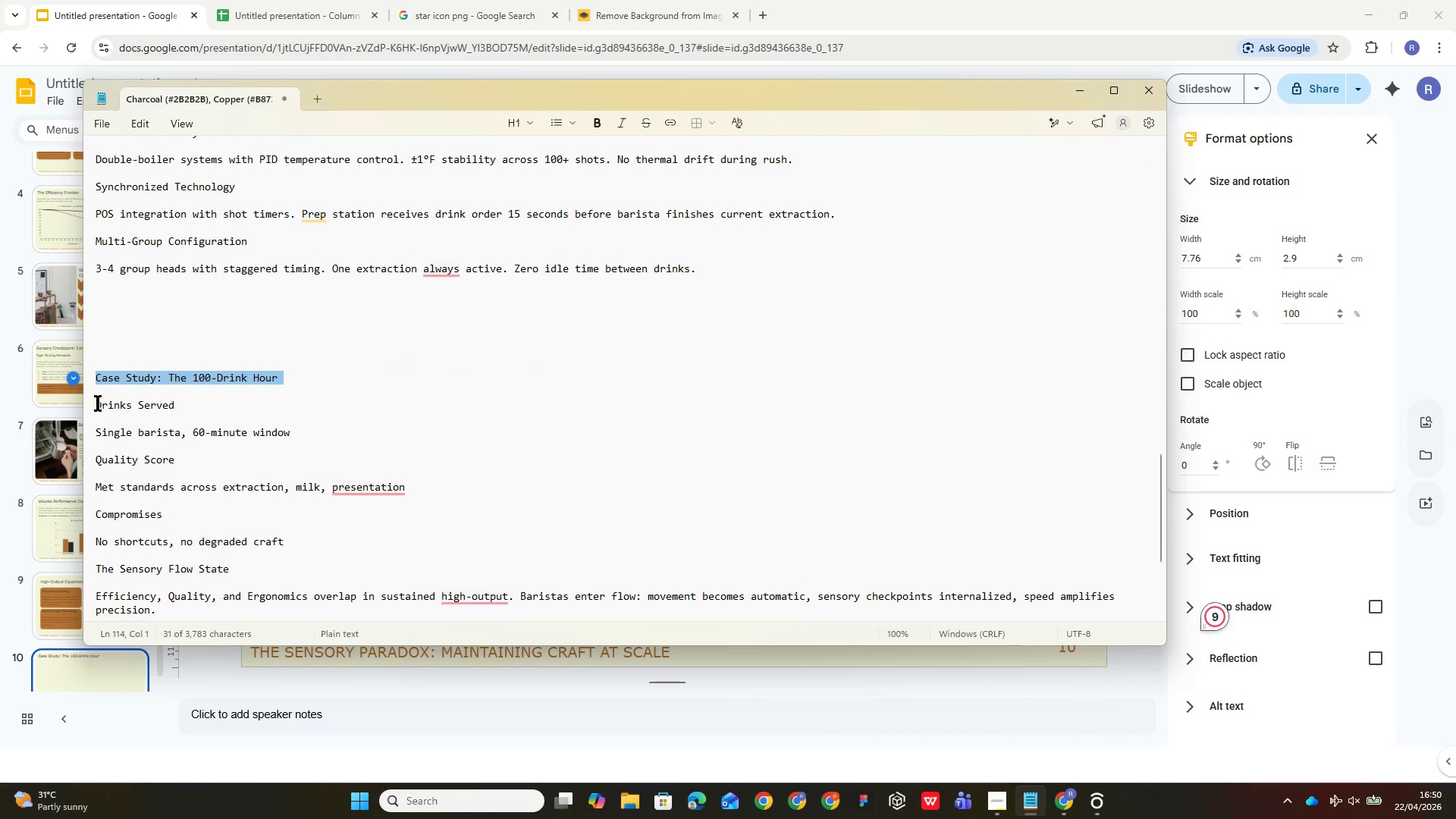 
left_click_drag(start_coordinate=[96, 399], to_coordinate=[231, 437])
 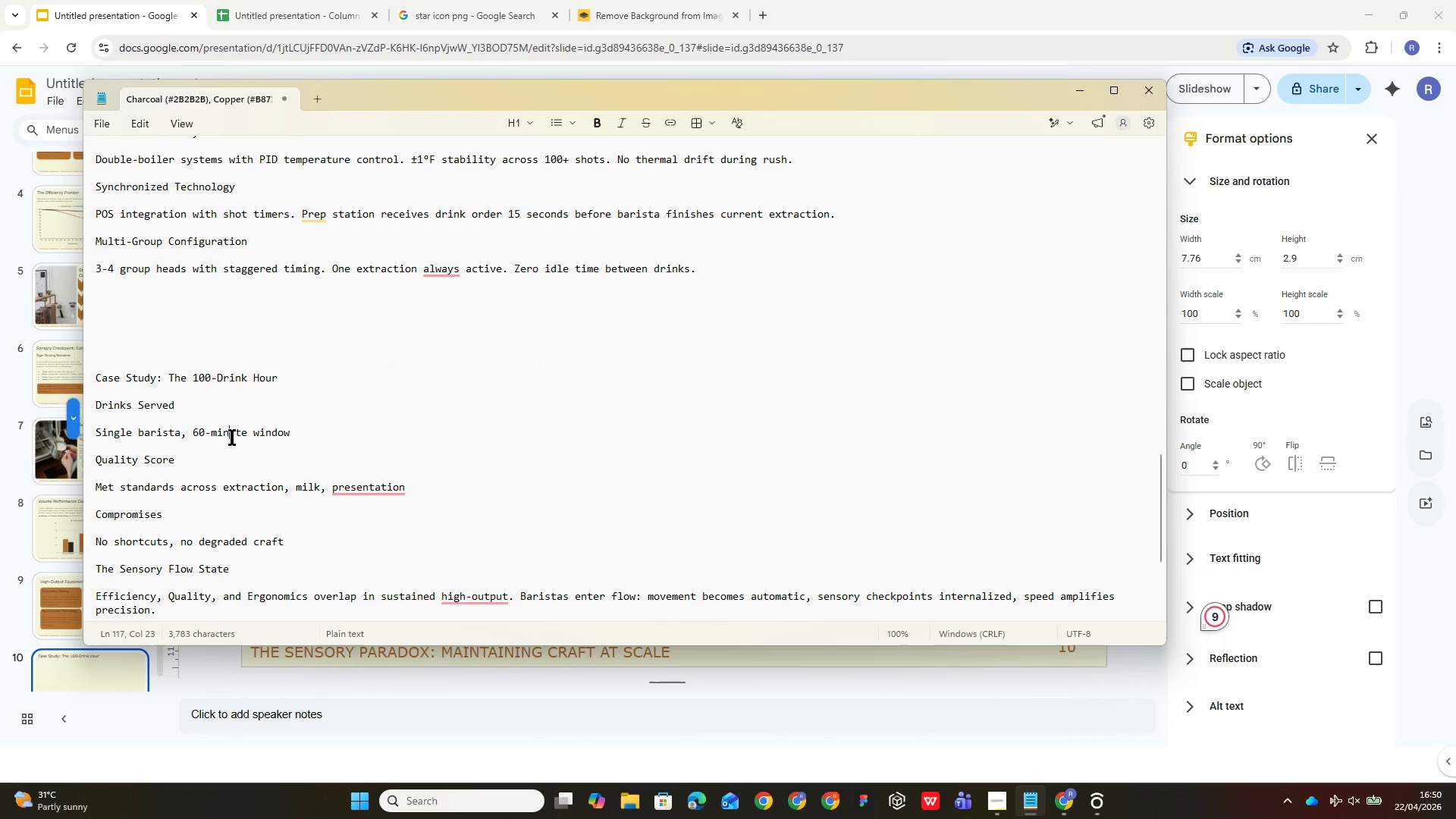 
left_click([232, 437])
 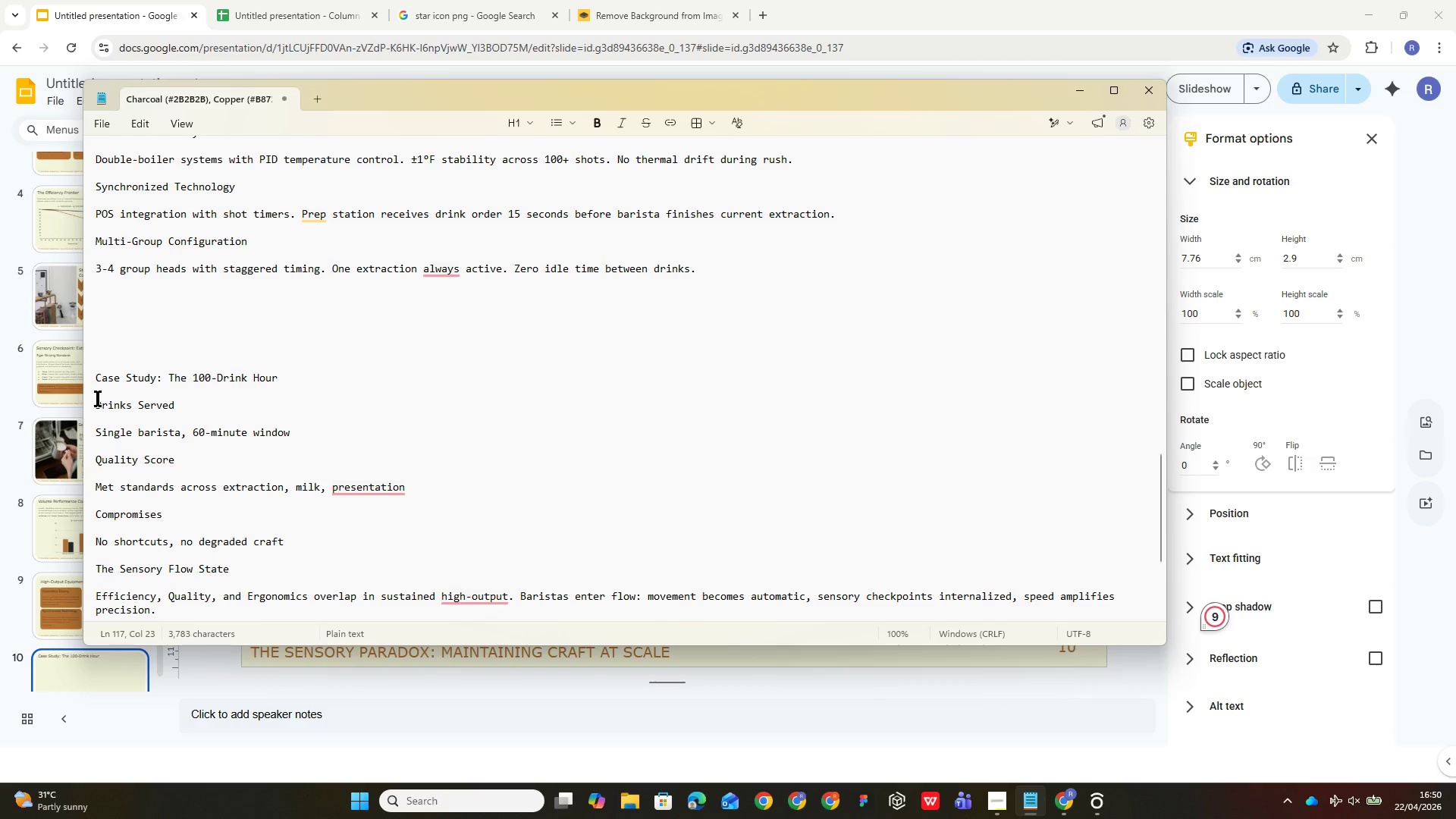 
left_click_drag(start_coordinate=[97, 400], to_coordinate=[293, 435])
 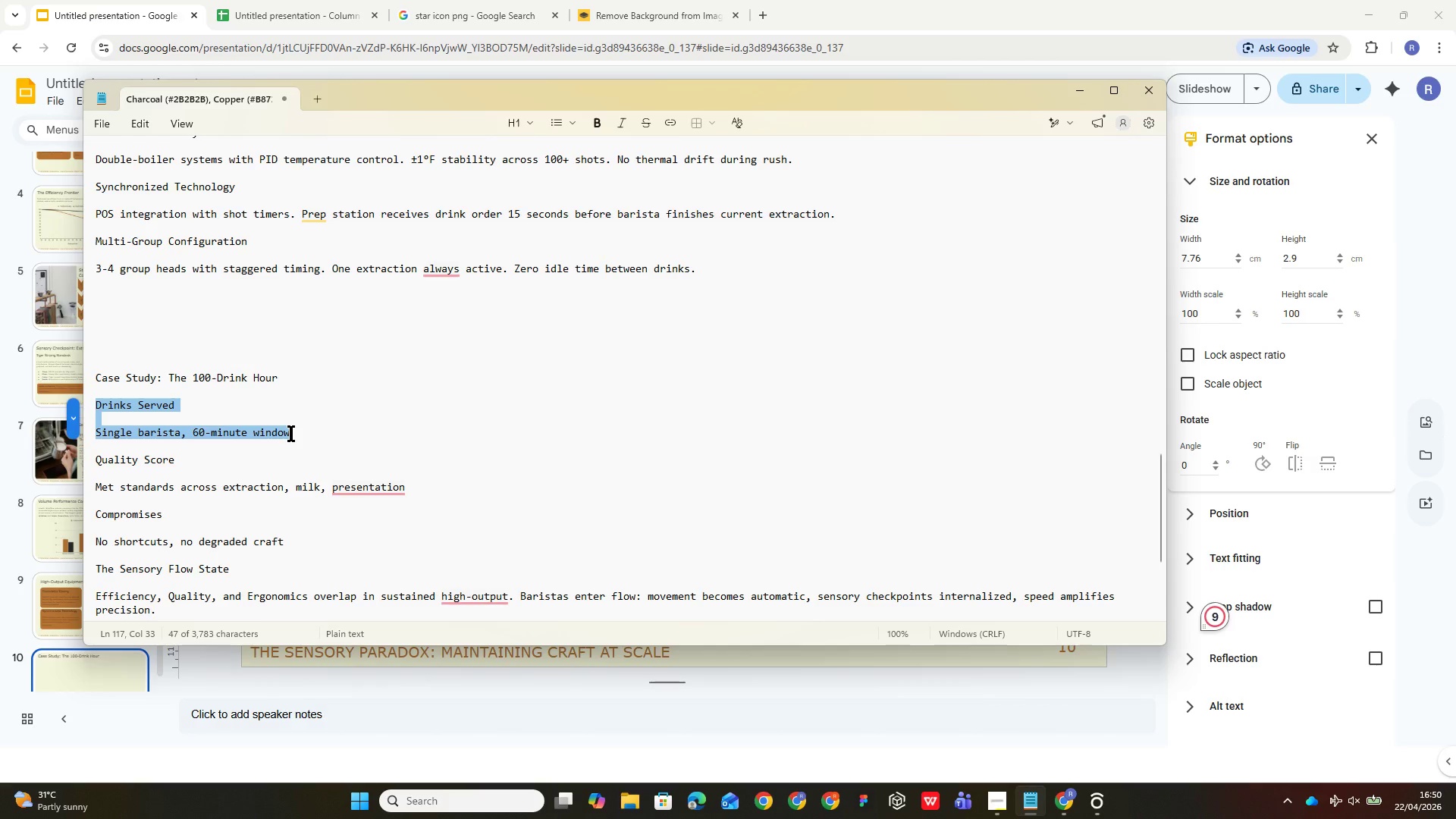 
key(Control+C)
 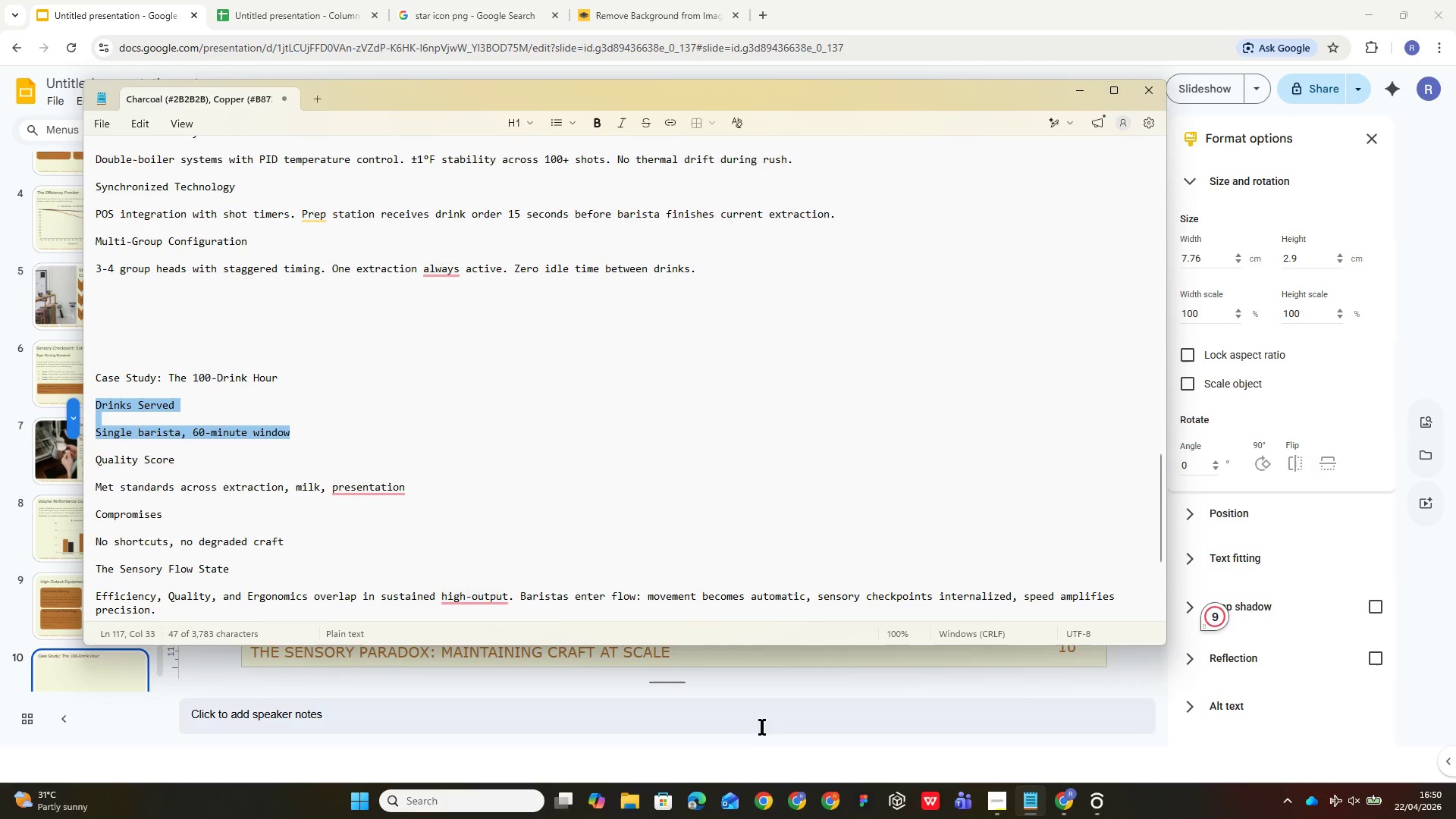 
left_click([756, 664])
 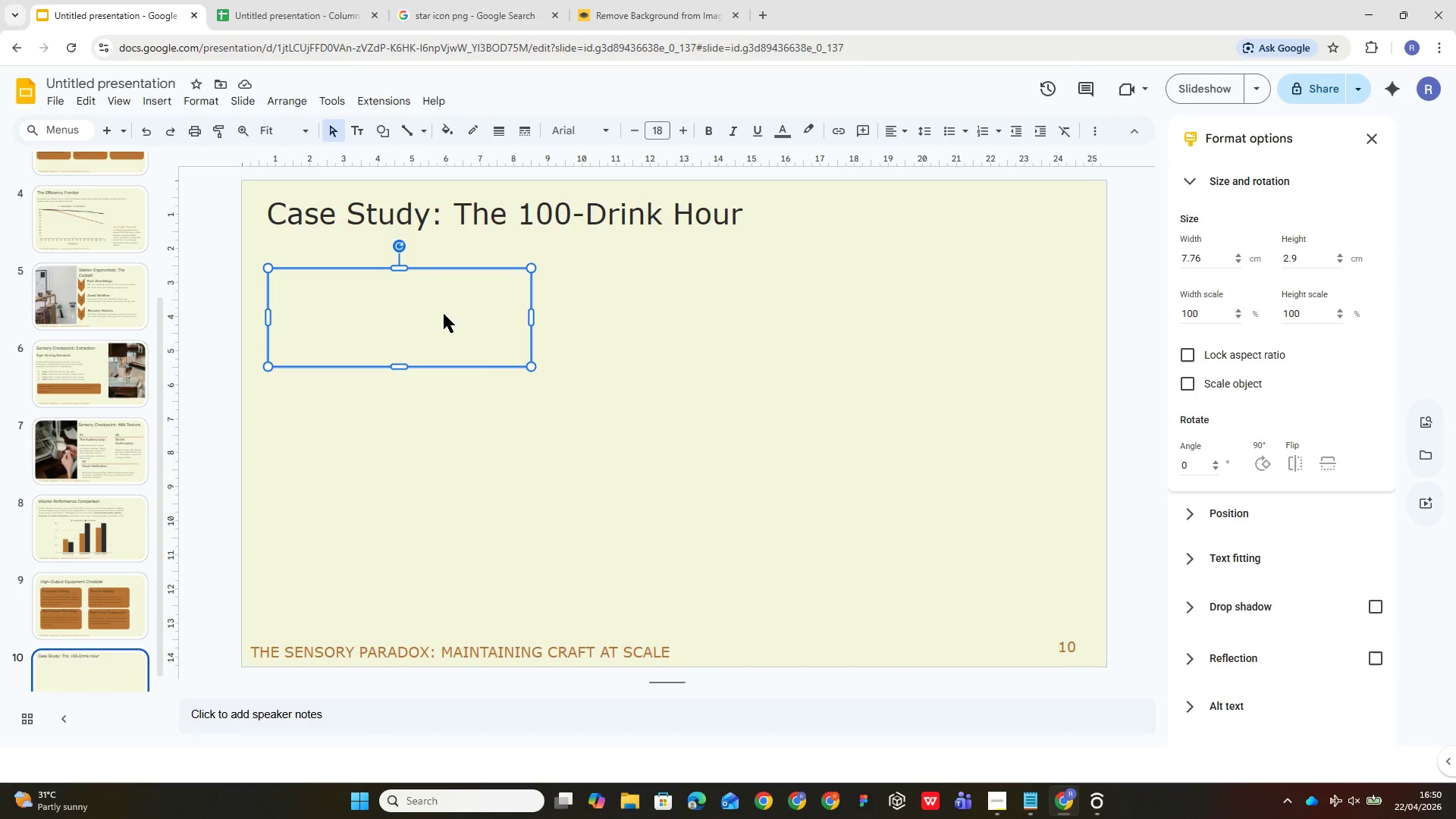 
double_click([444, 314])
 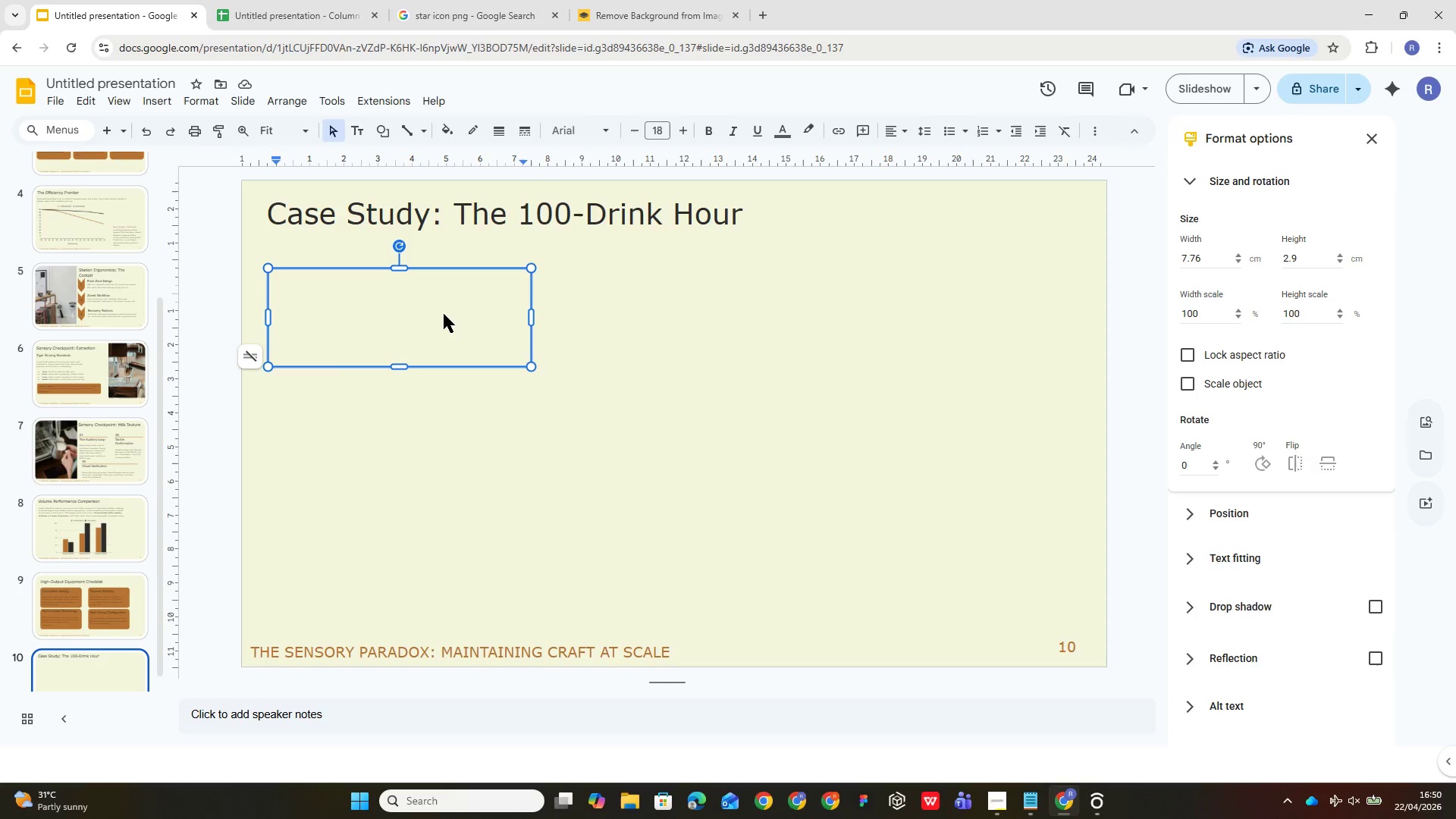 
type(114)
 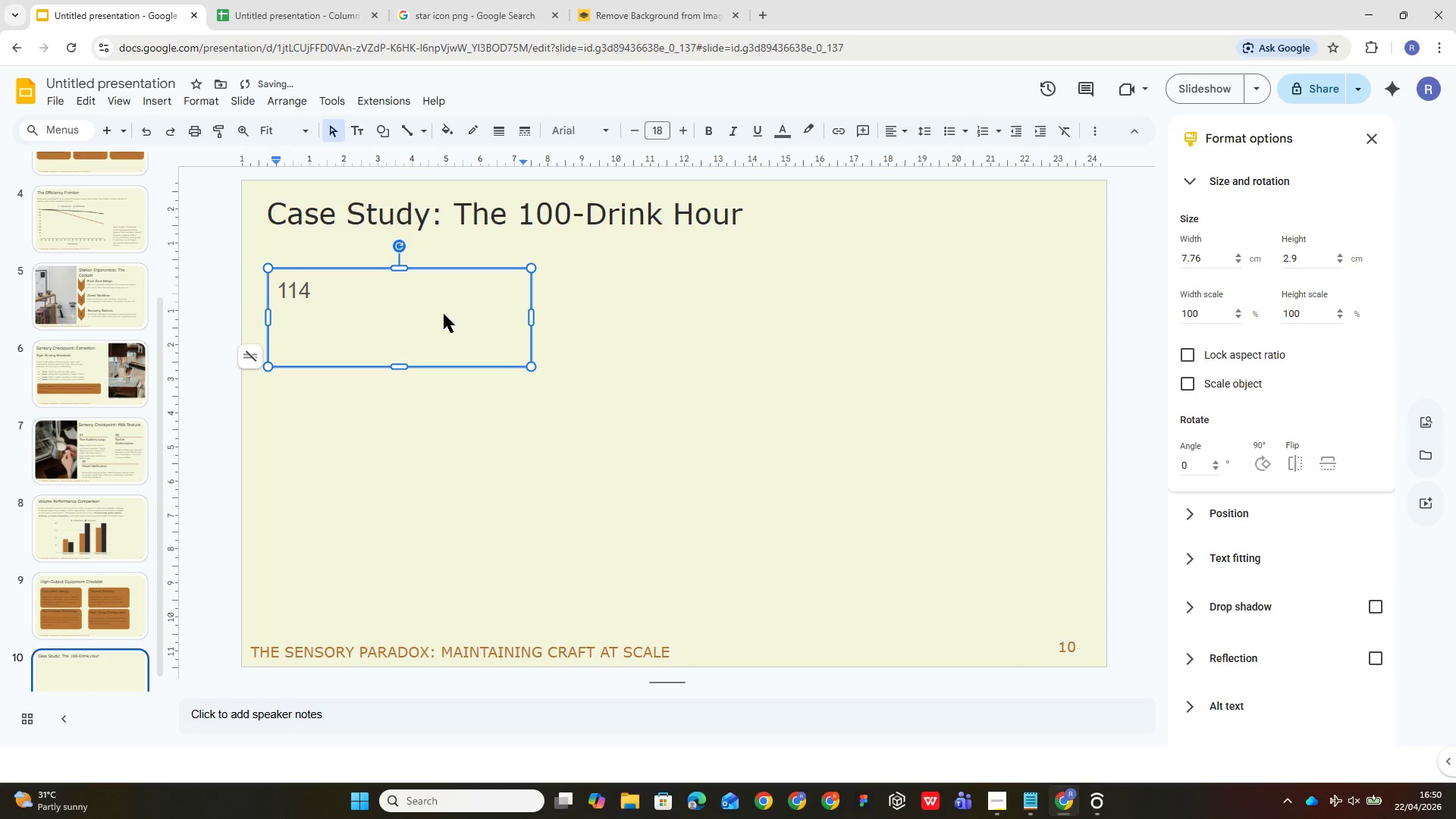 
key(Enter)
 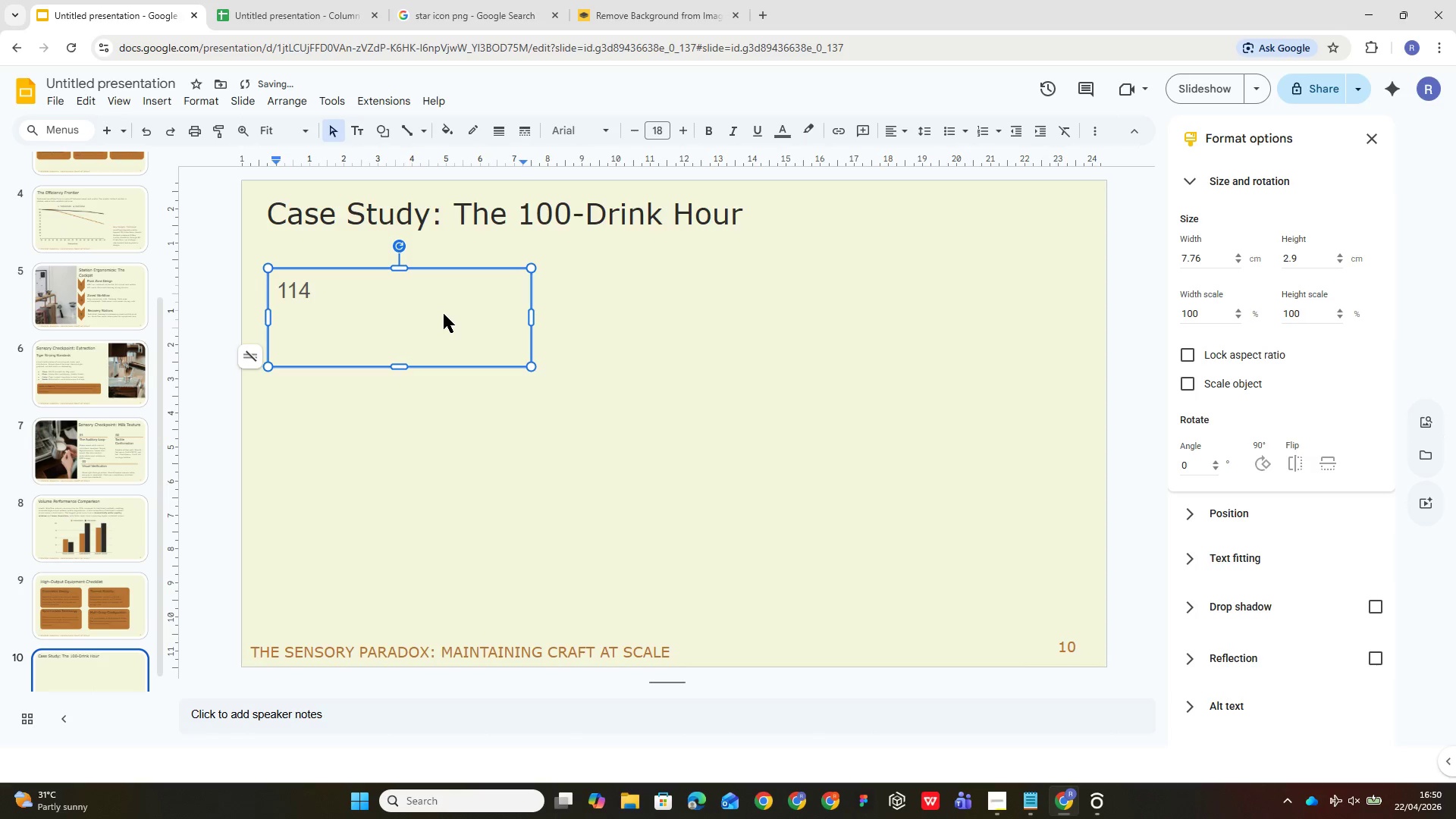 
key(Control+V)
 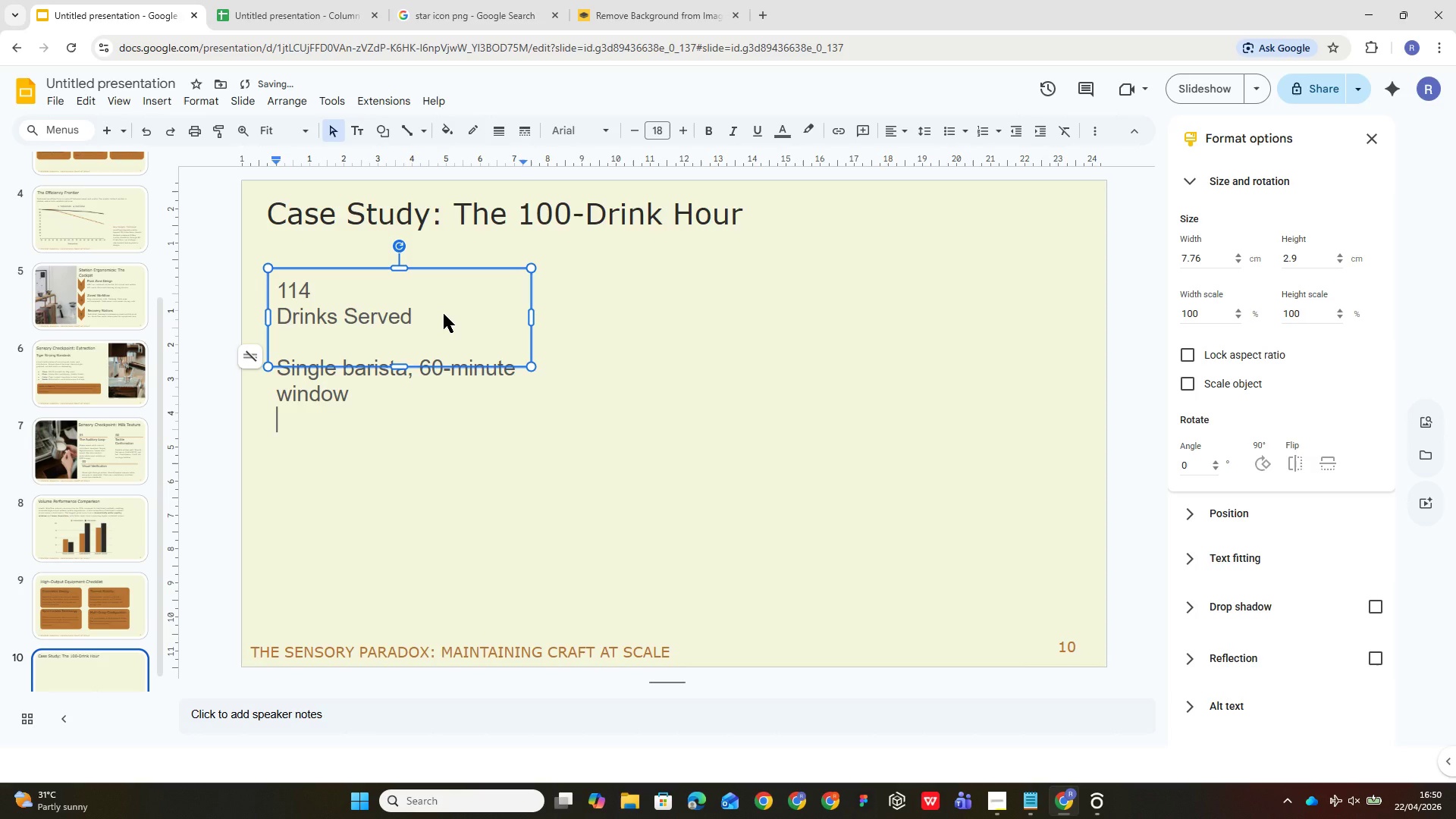 
key(Control+A)
 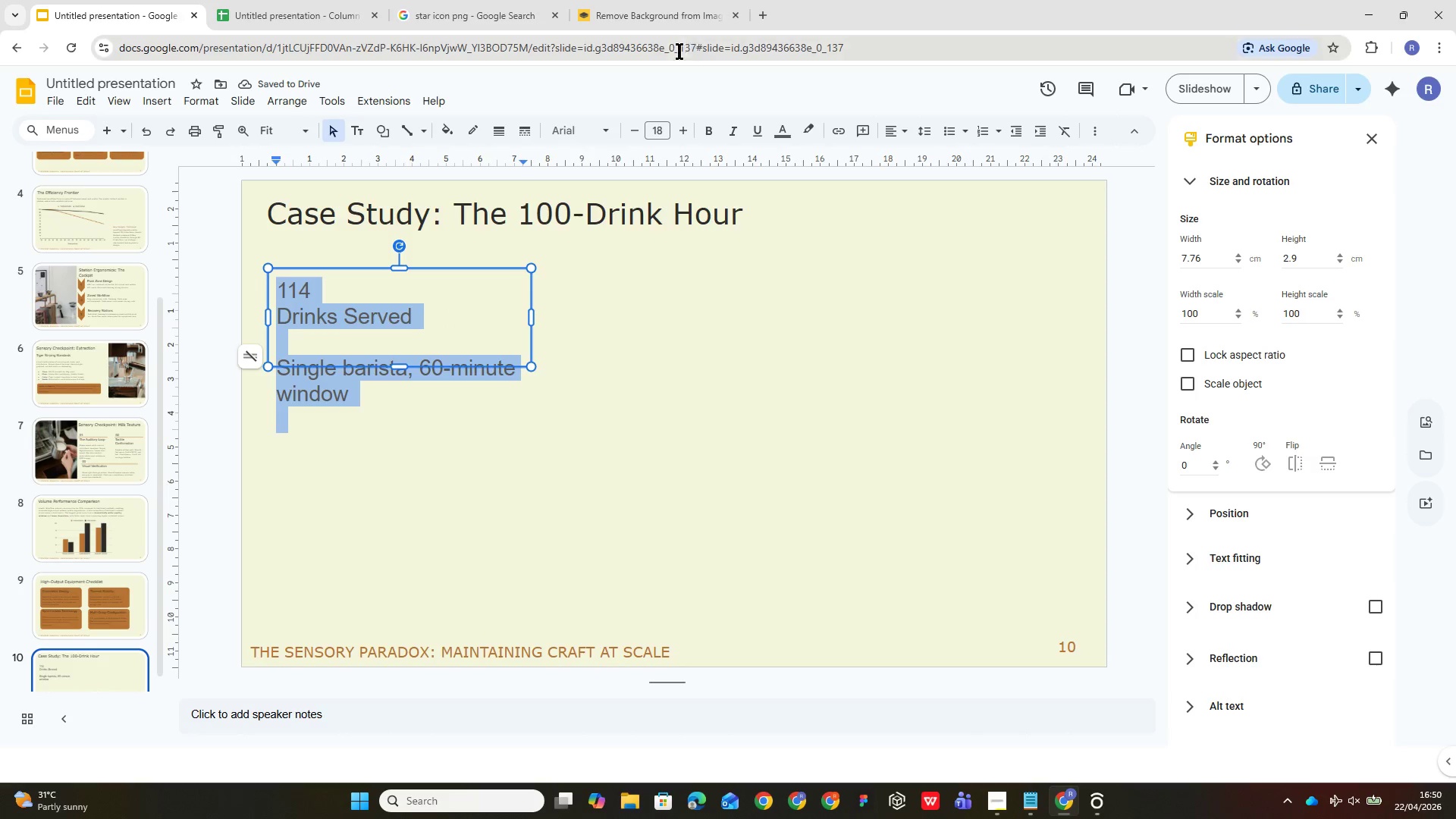 
left_click([589, 142])
 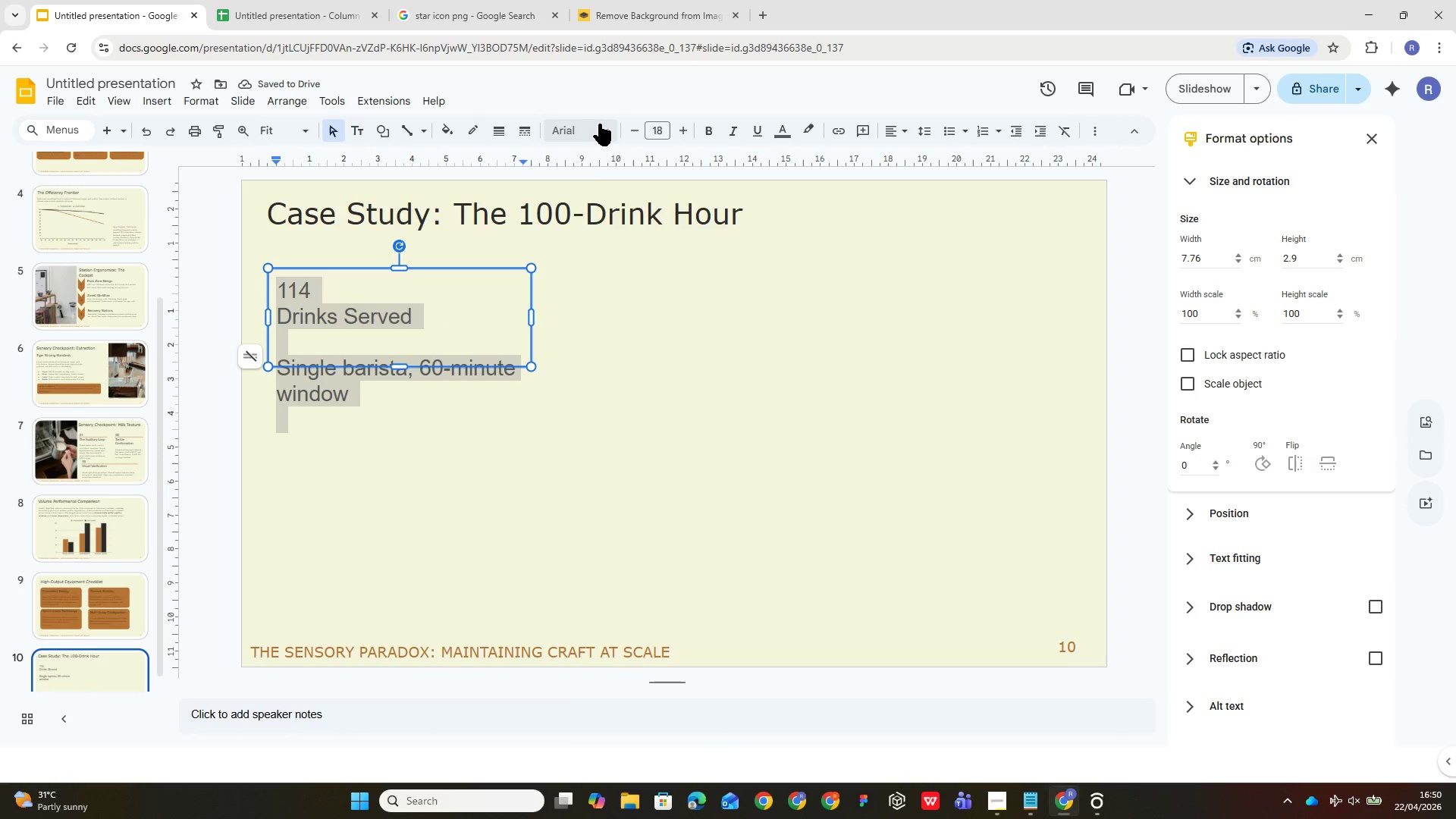 
left_click([600, 124])
 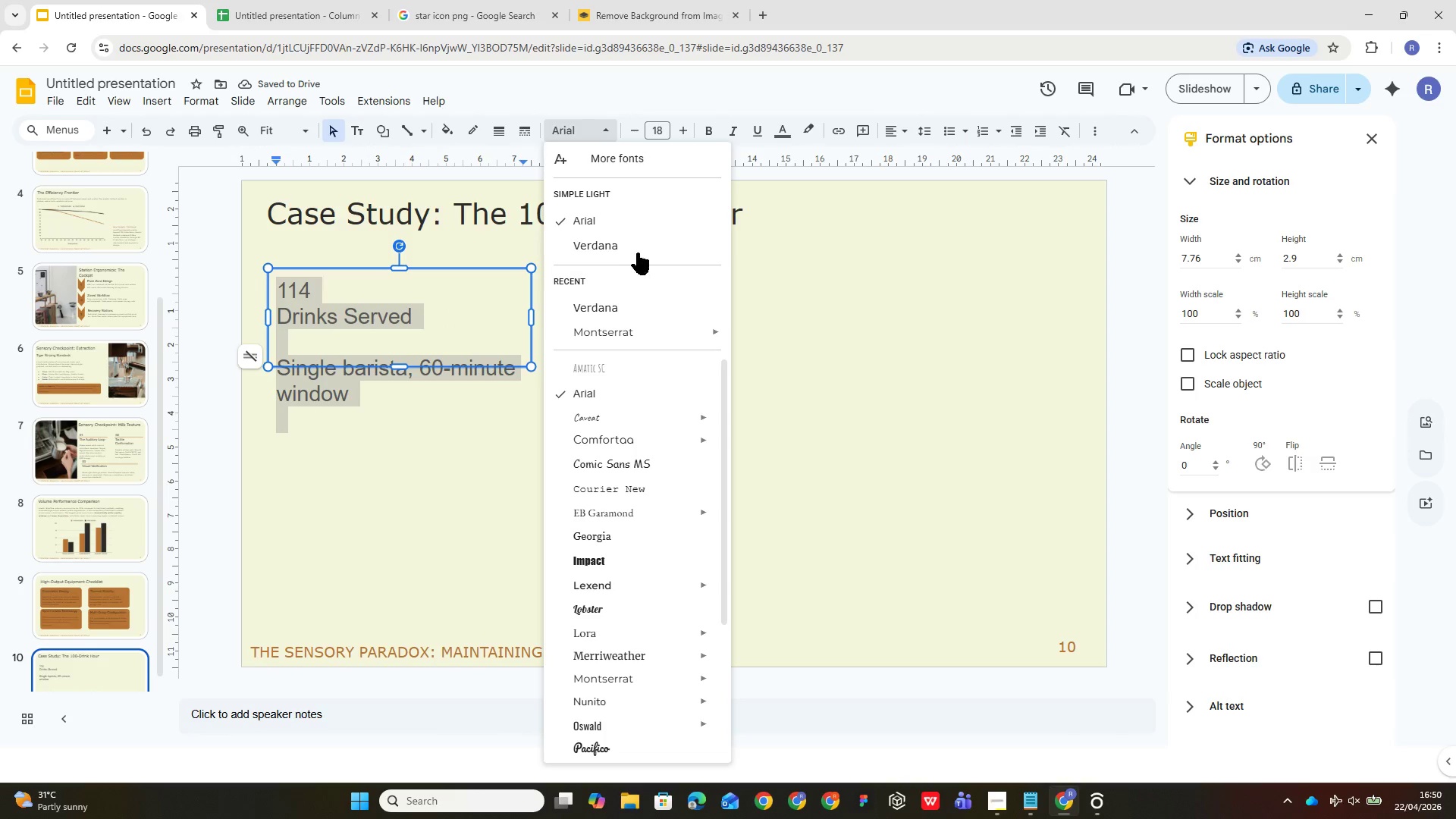 
left_click([635, 236])
 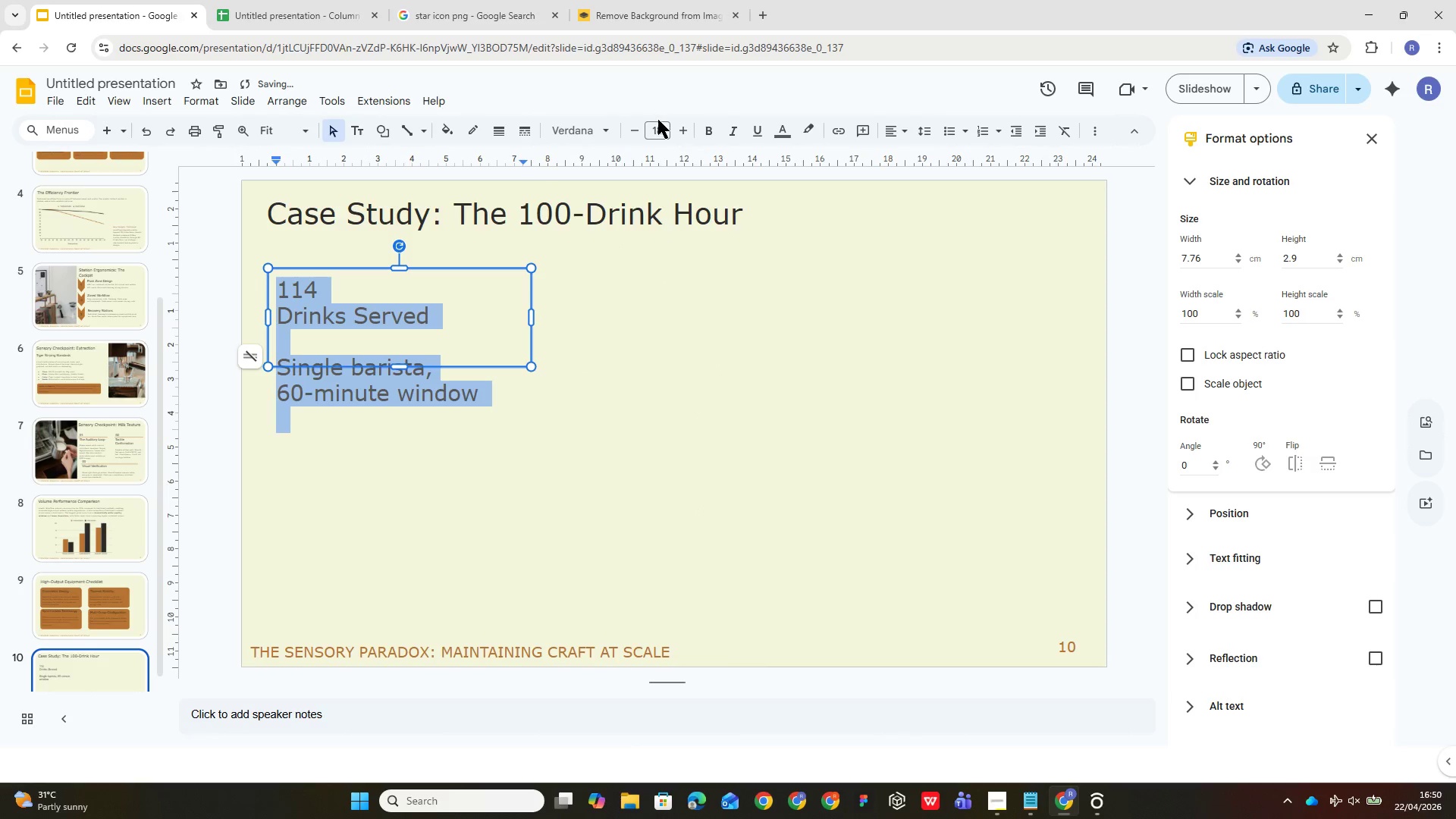 
left_click([658, 127])
 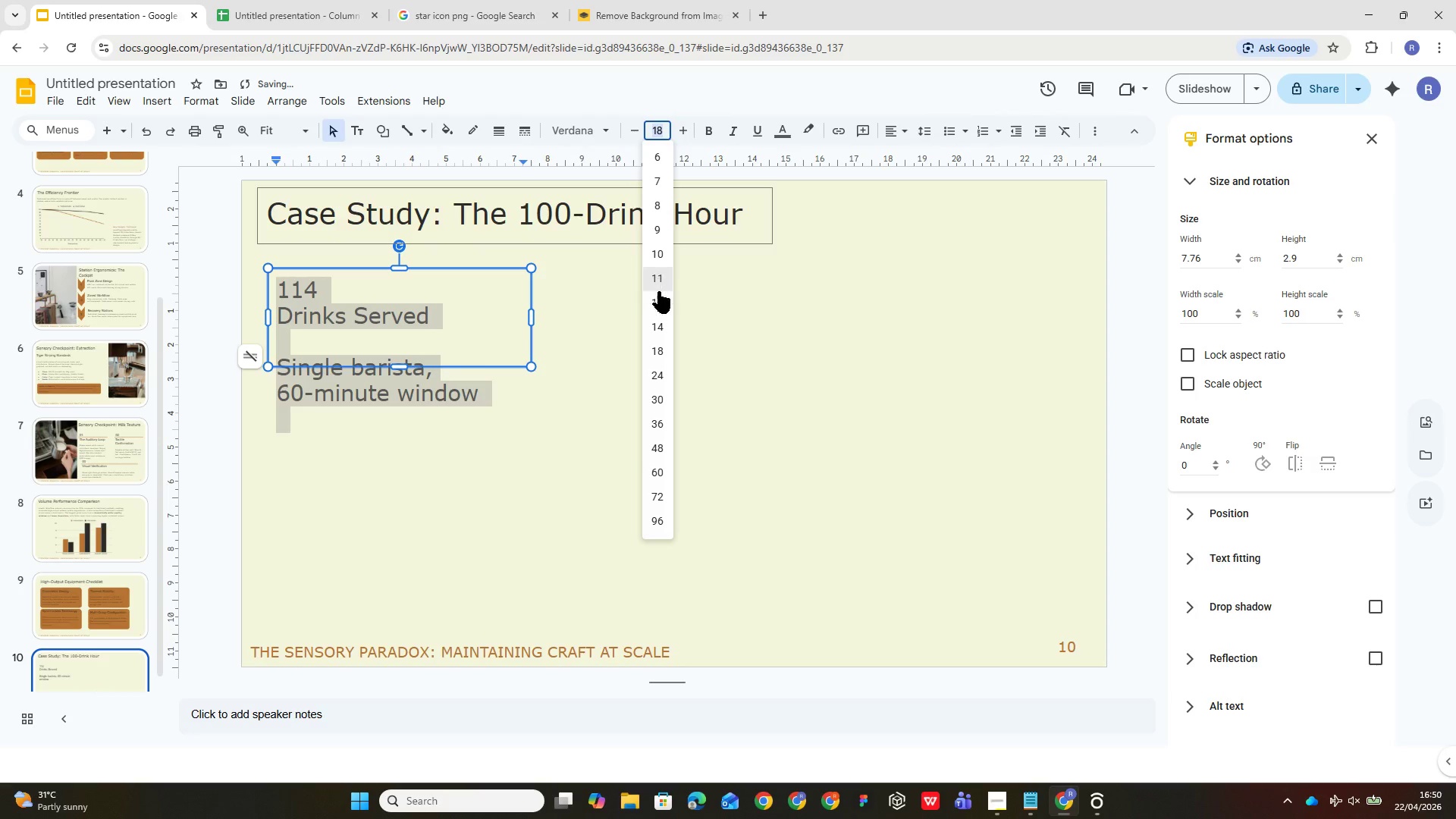 
left_click([659, 299])
 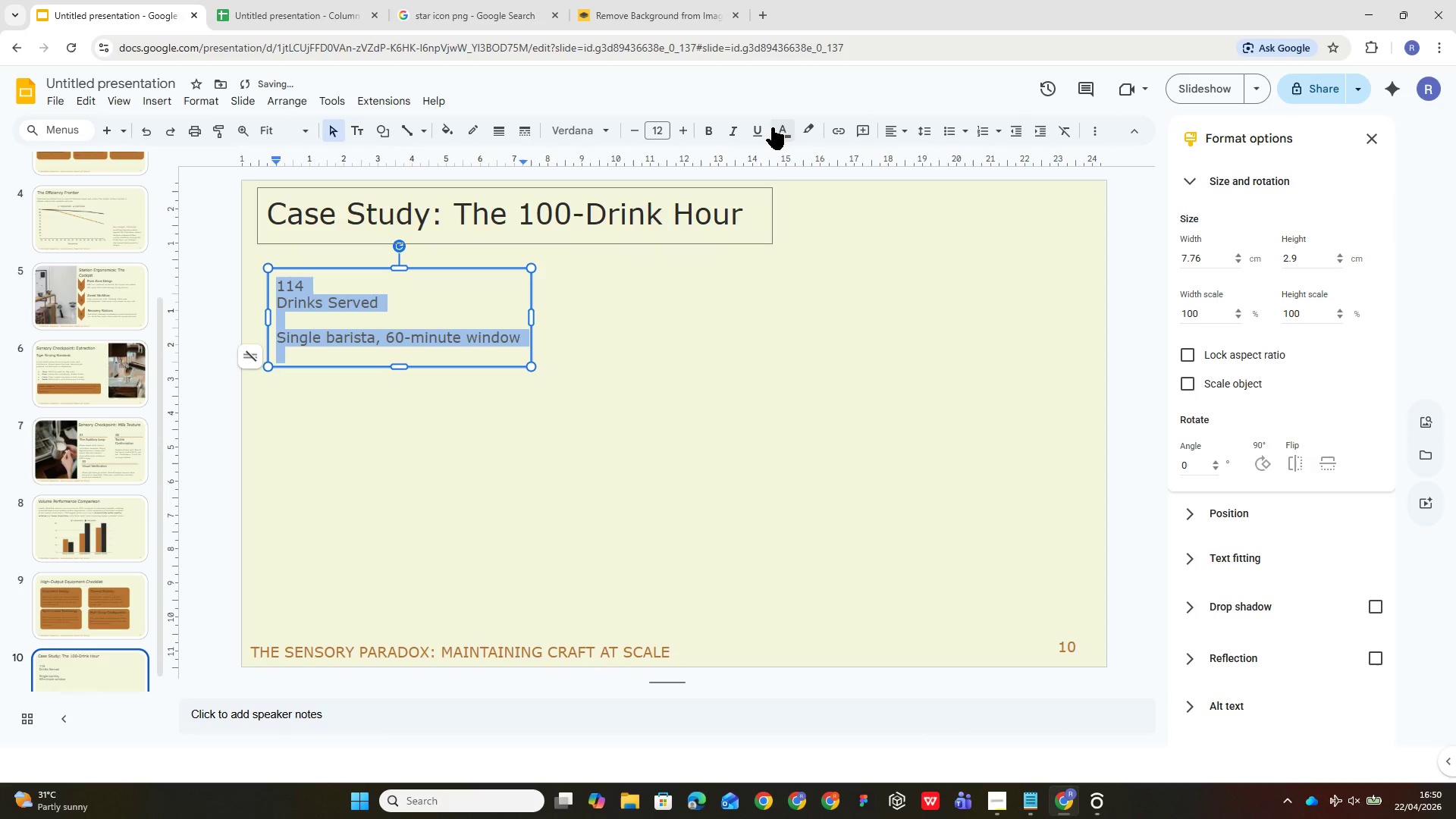 
left_click([784, 133])
 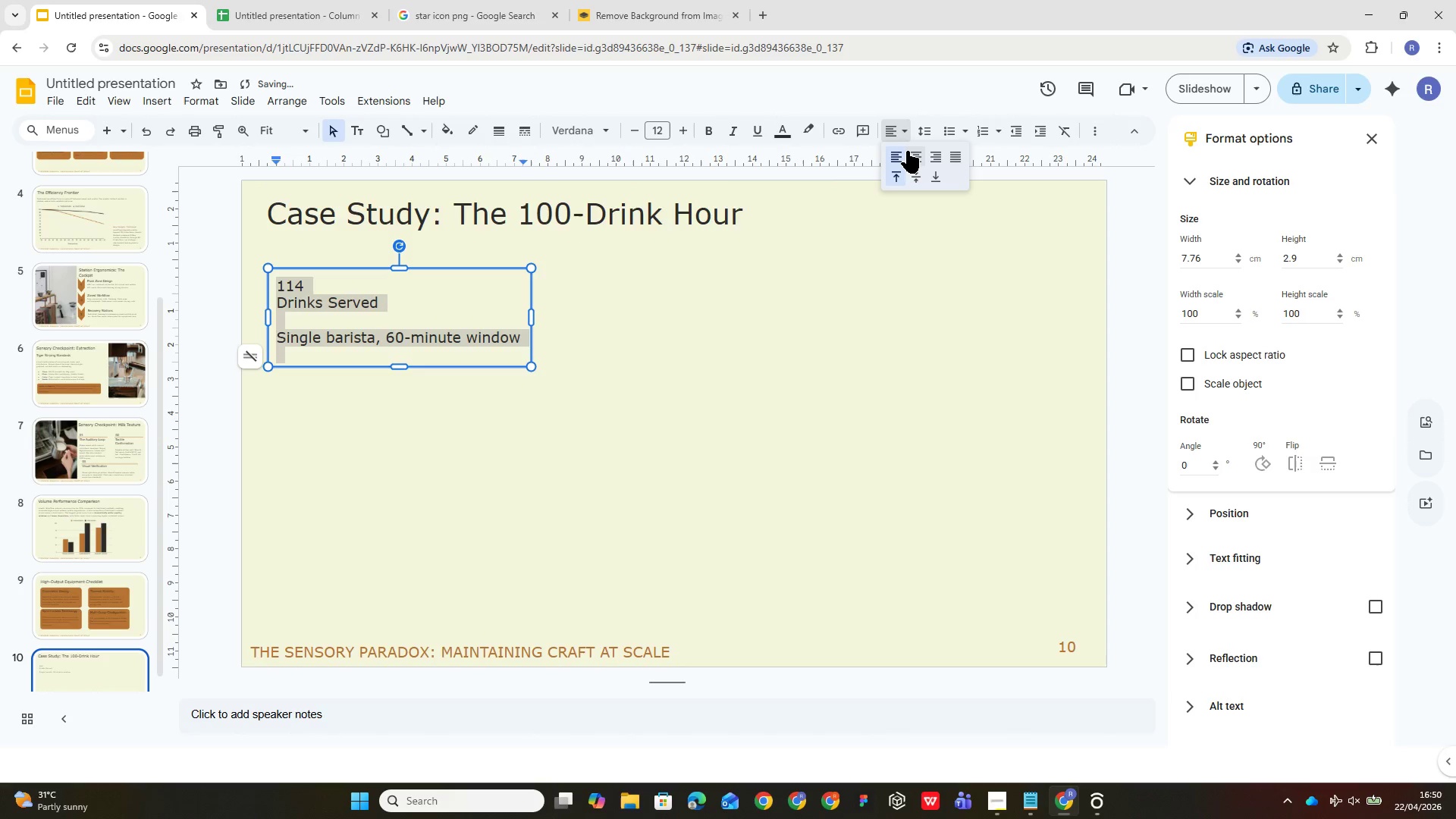 
left_click([912, 155])
 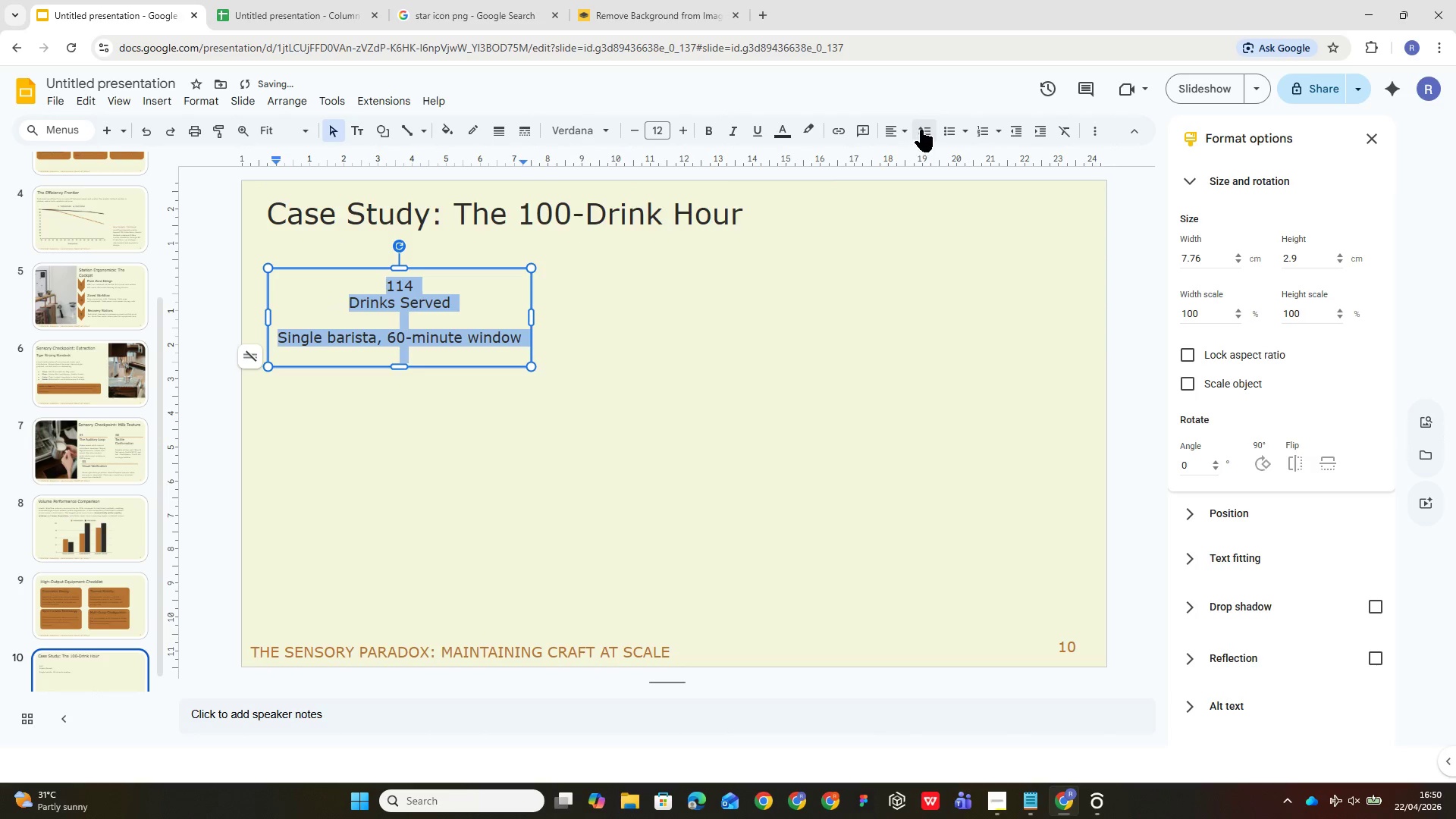 
left_click([921, 128])
 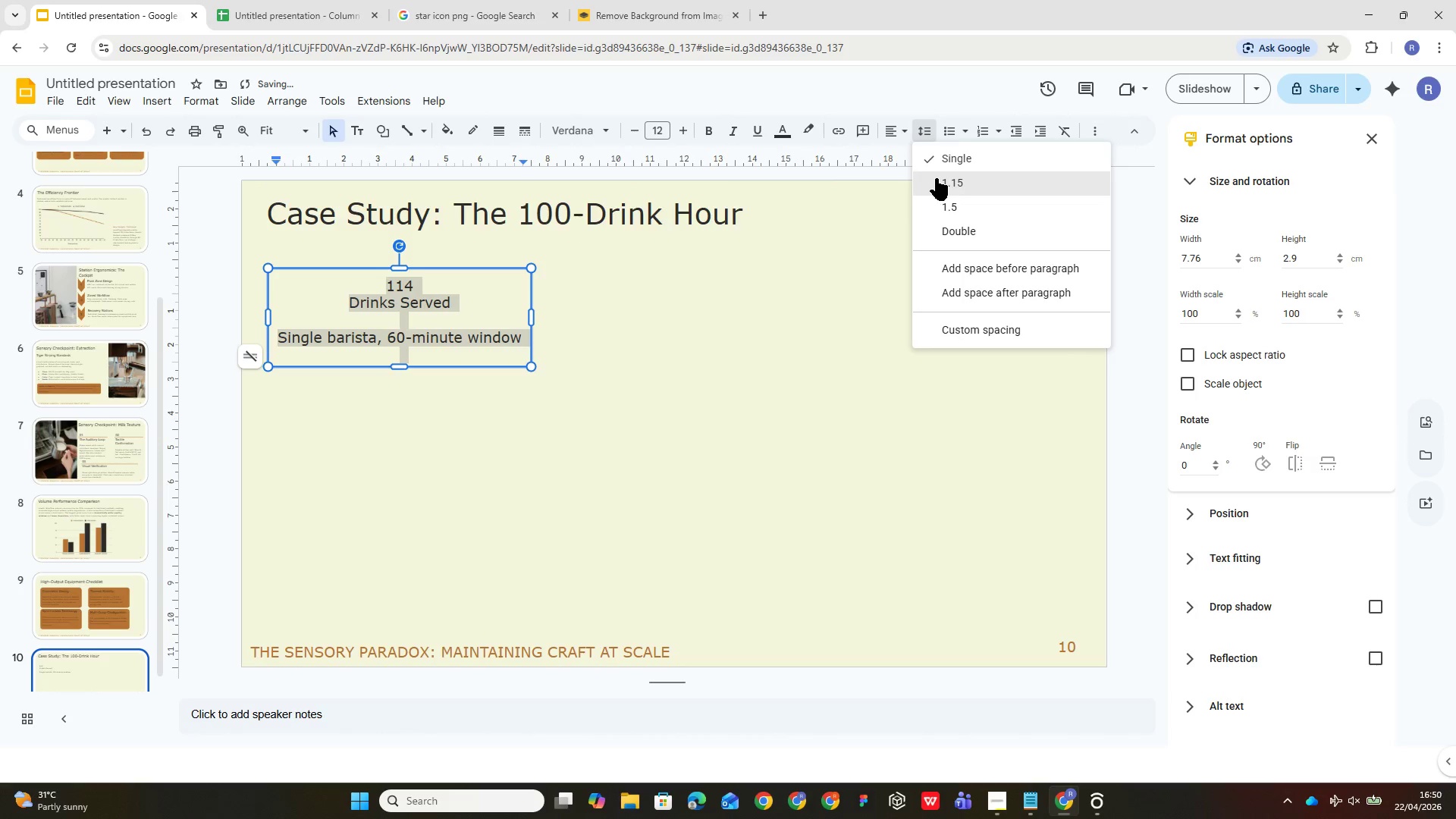 
left_click([936, 178])
 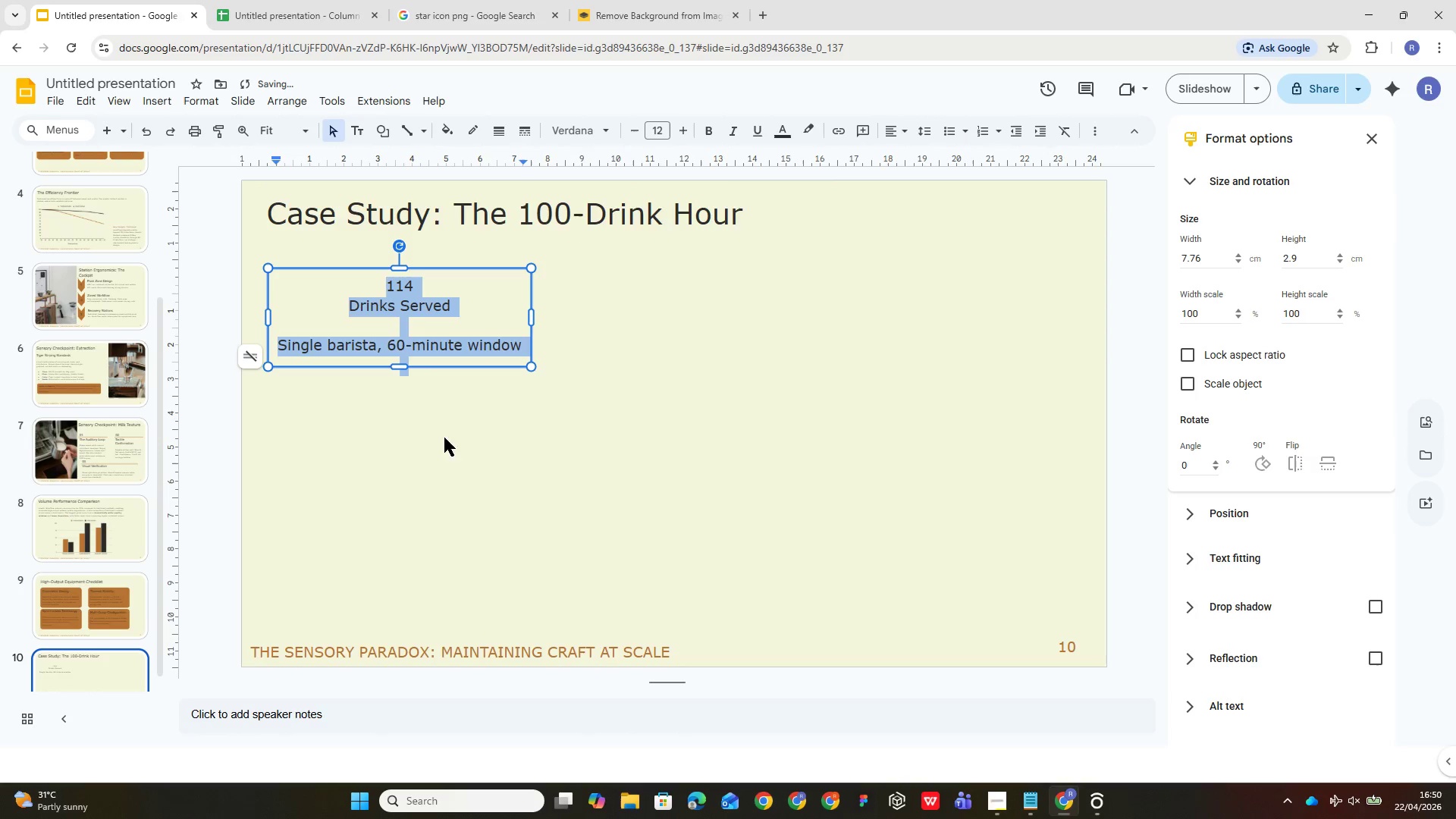 
left_click([437, 395])
 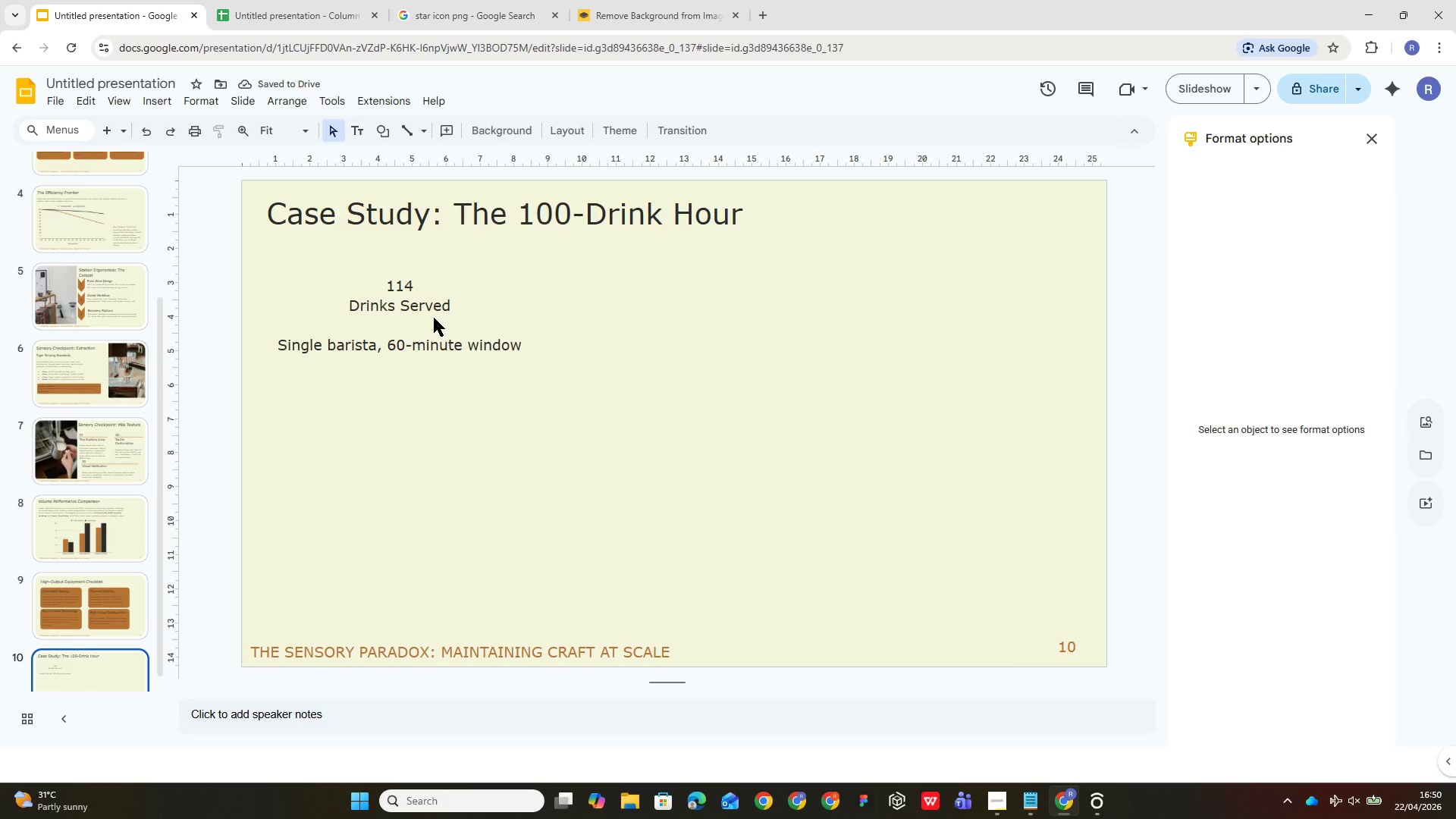 
left_click([434, 318])
 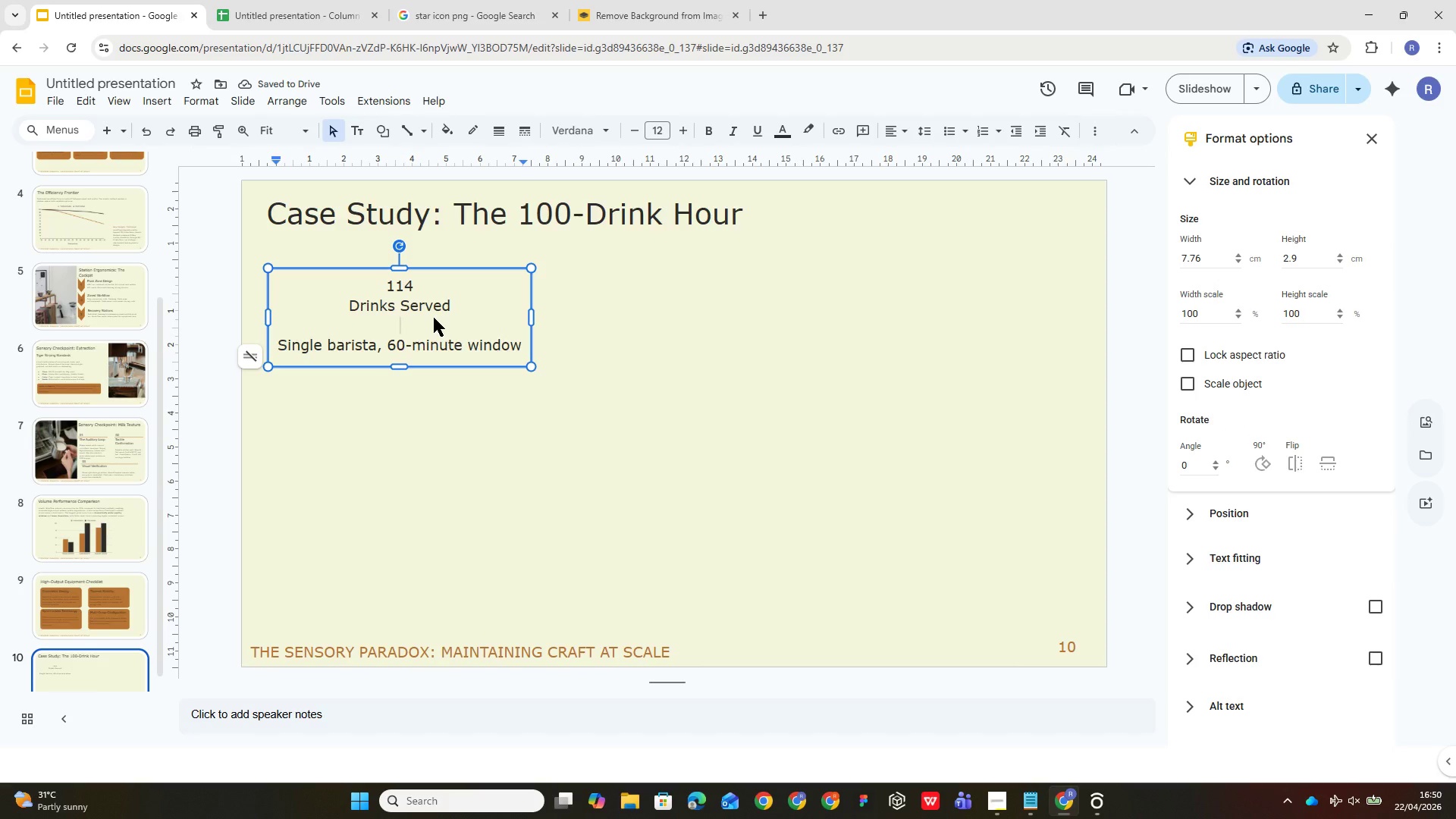 
key(Backspace)
 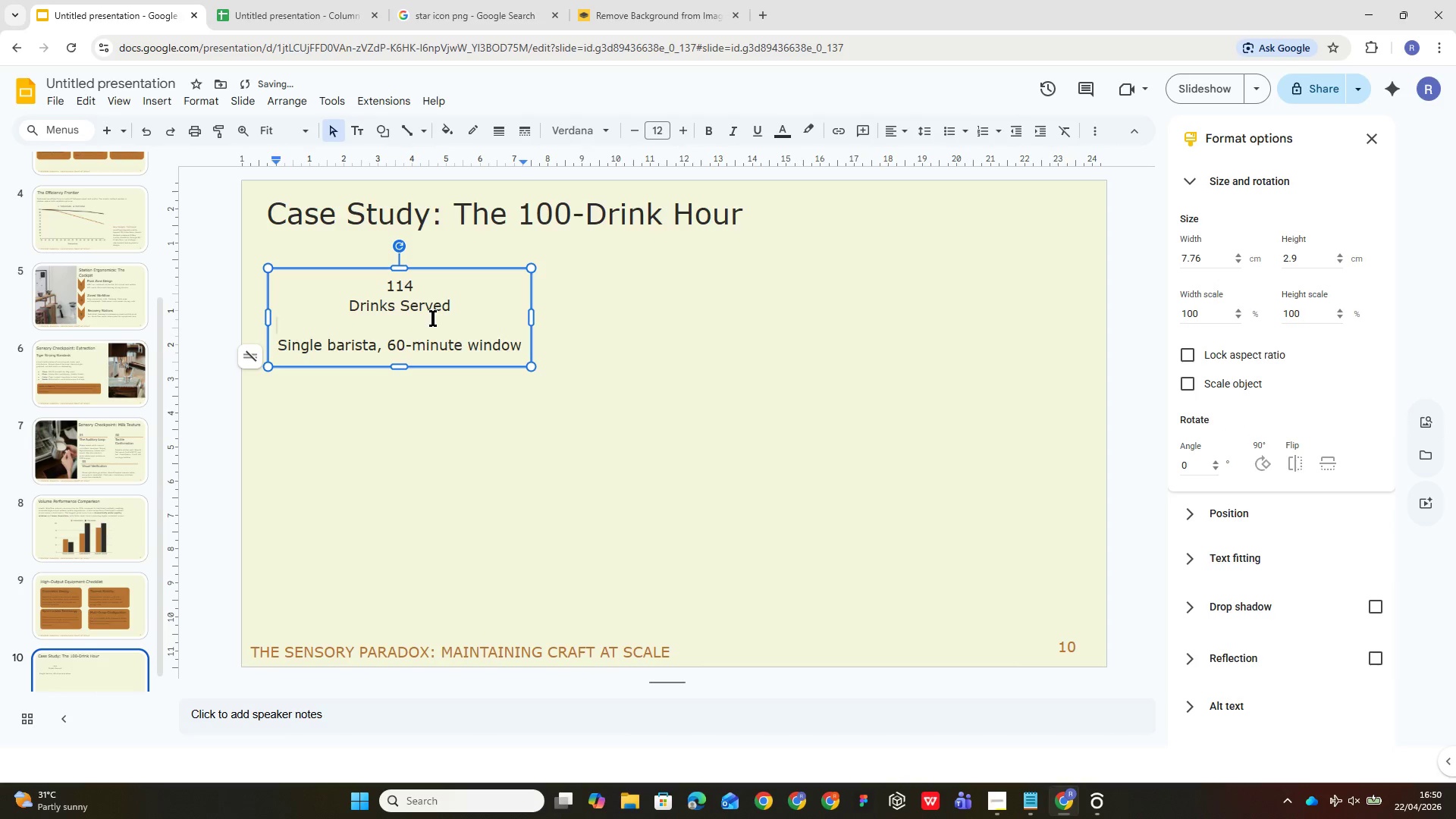 
key(Backspace)
 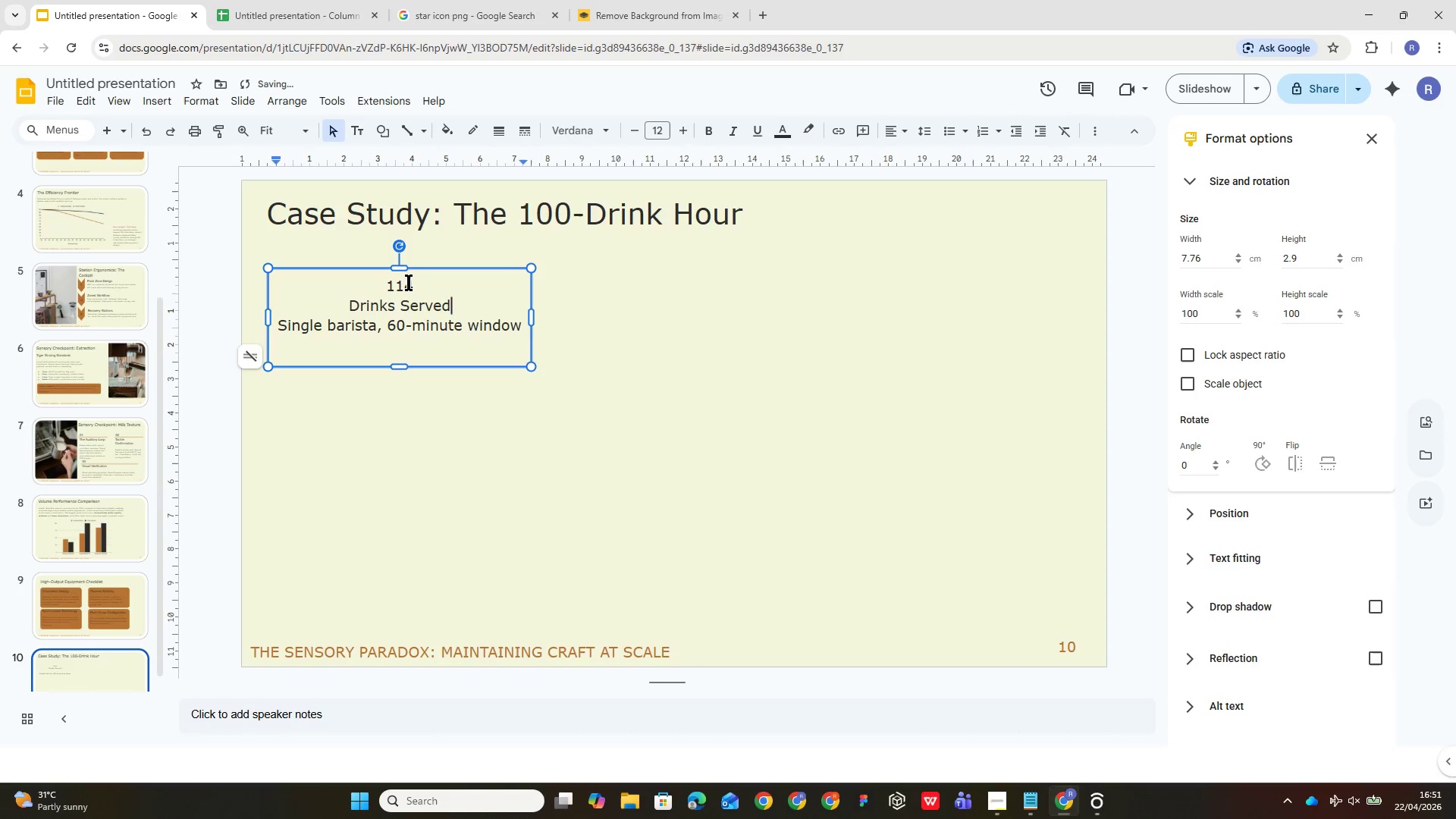 
double_click([408, 285])
 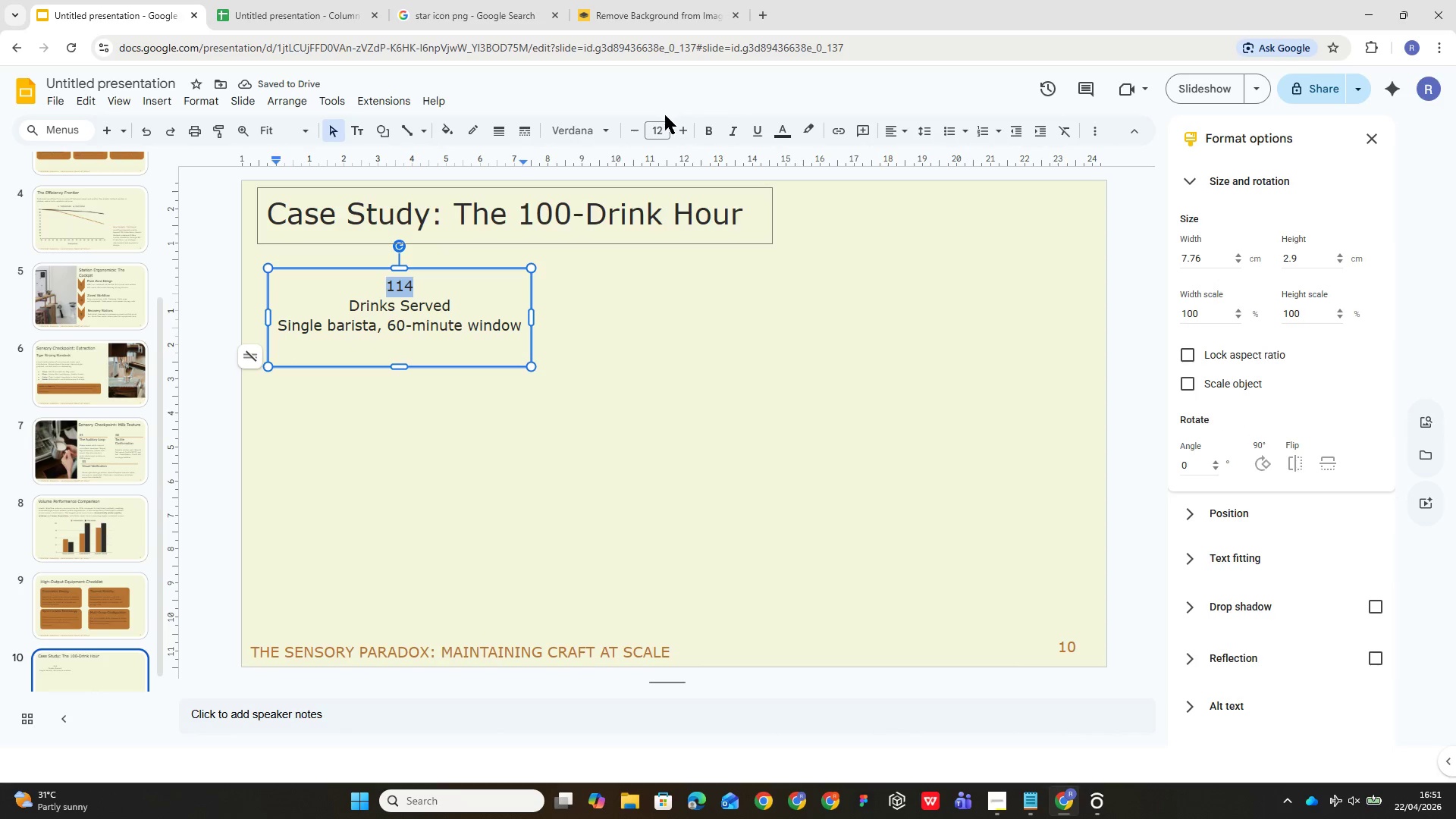 
left_click([648, 134])
 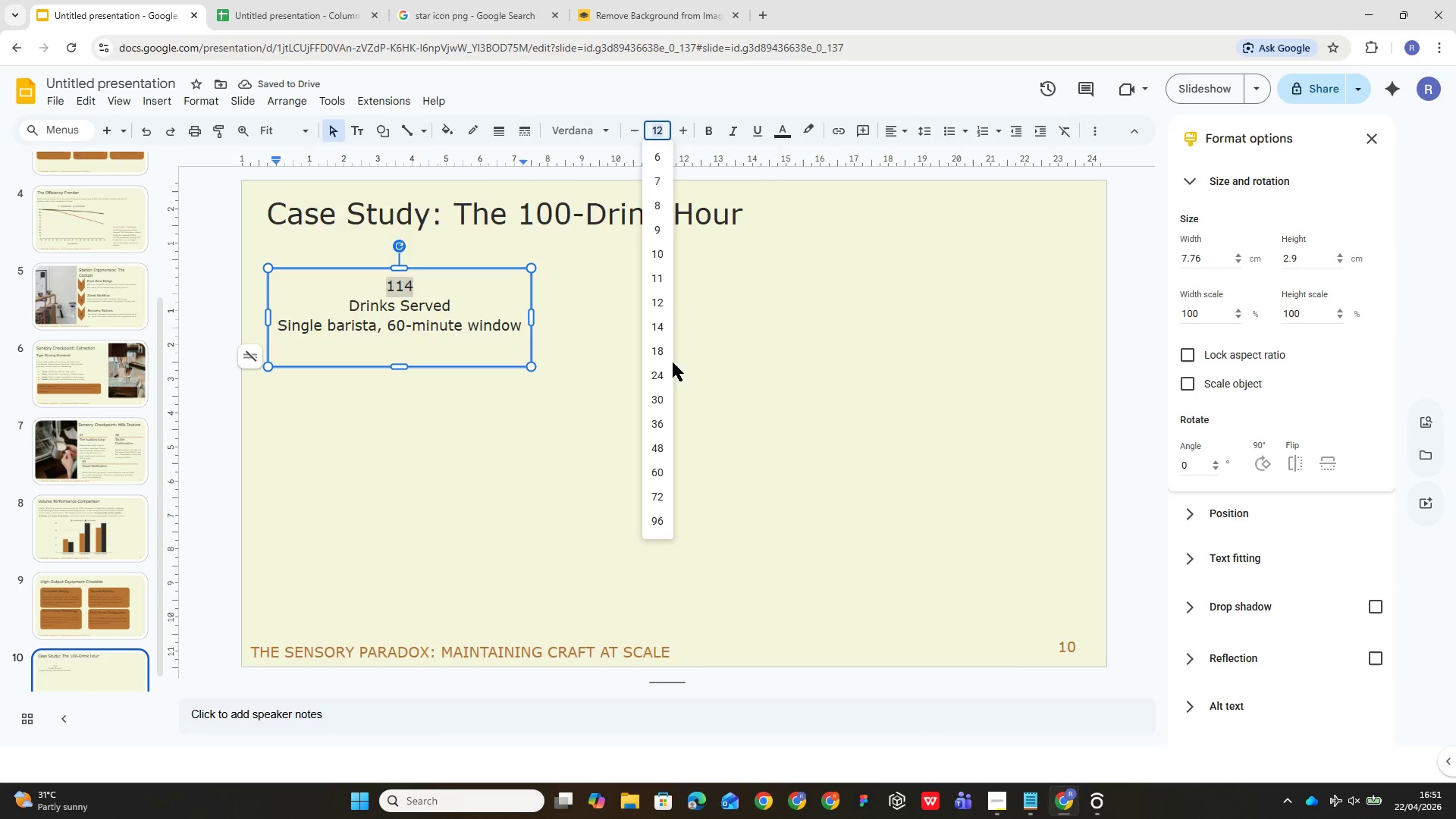 
left_click([673, 348])
 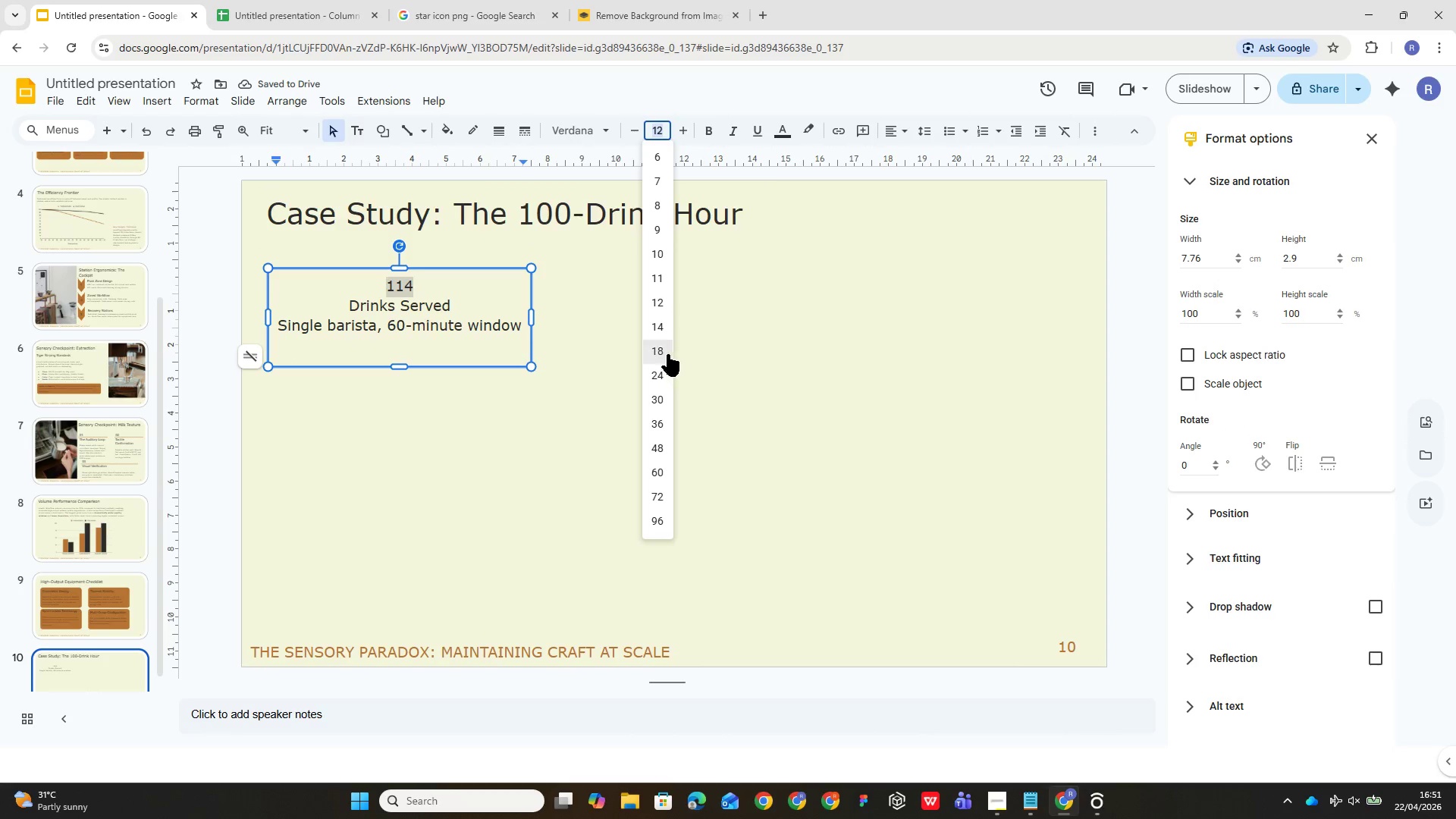 
left_click([660, 345])
 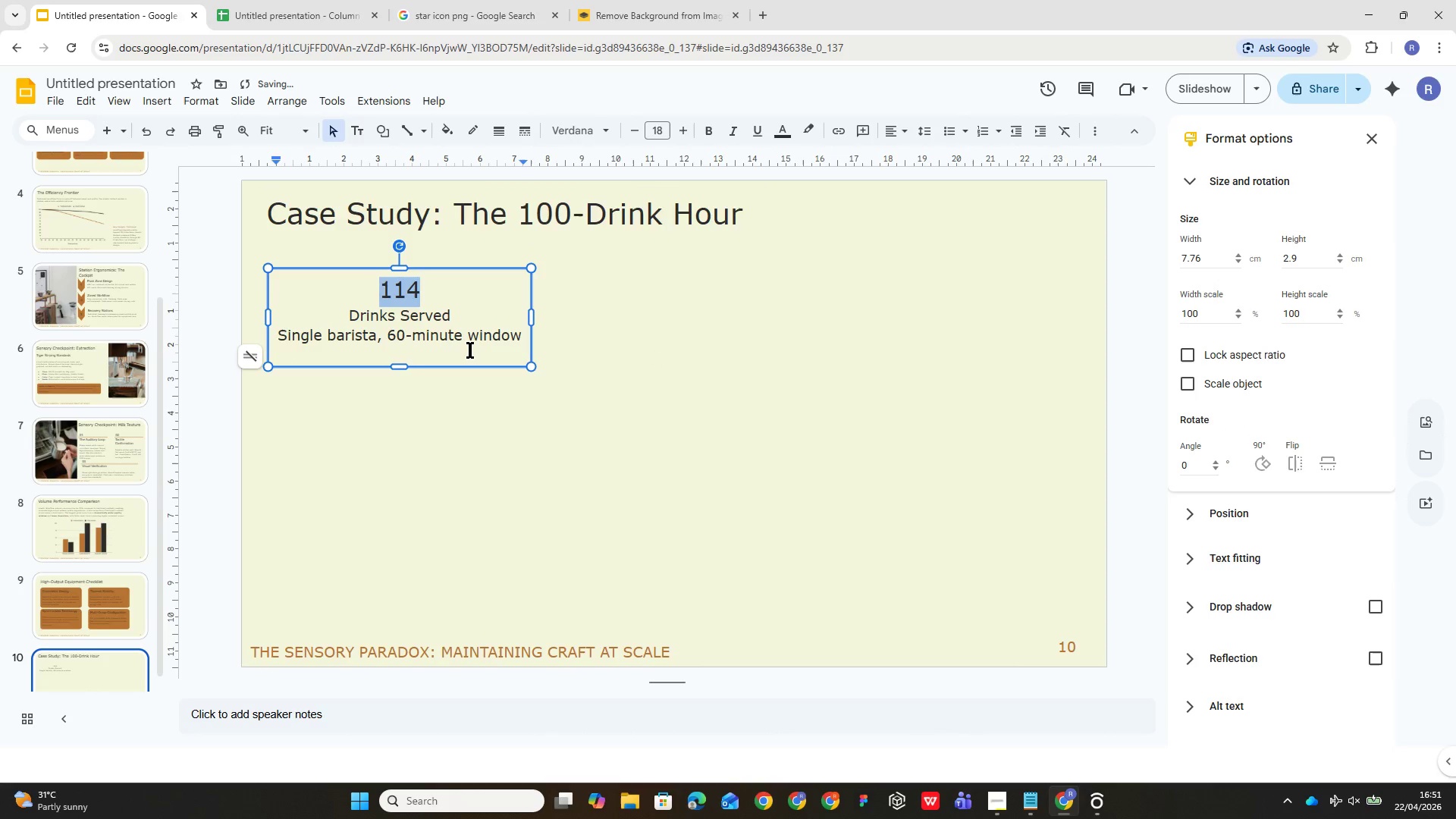 
left_click([469, 350])
 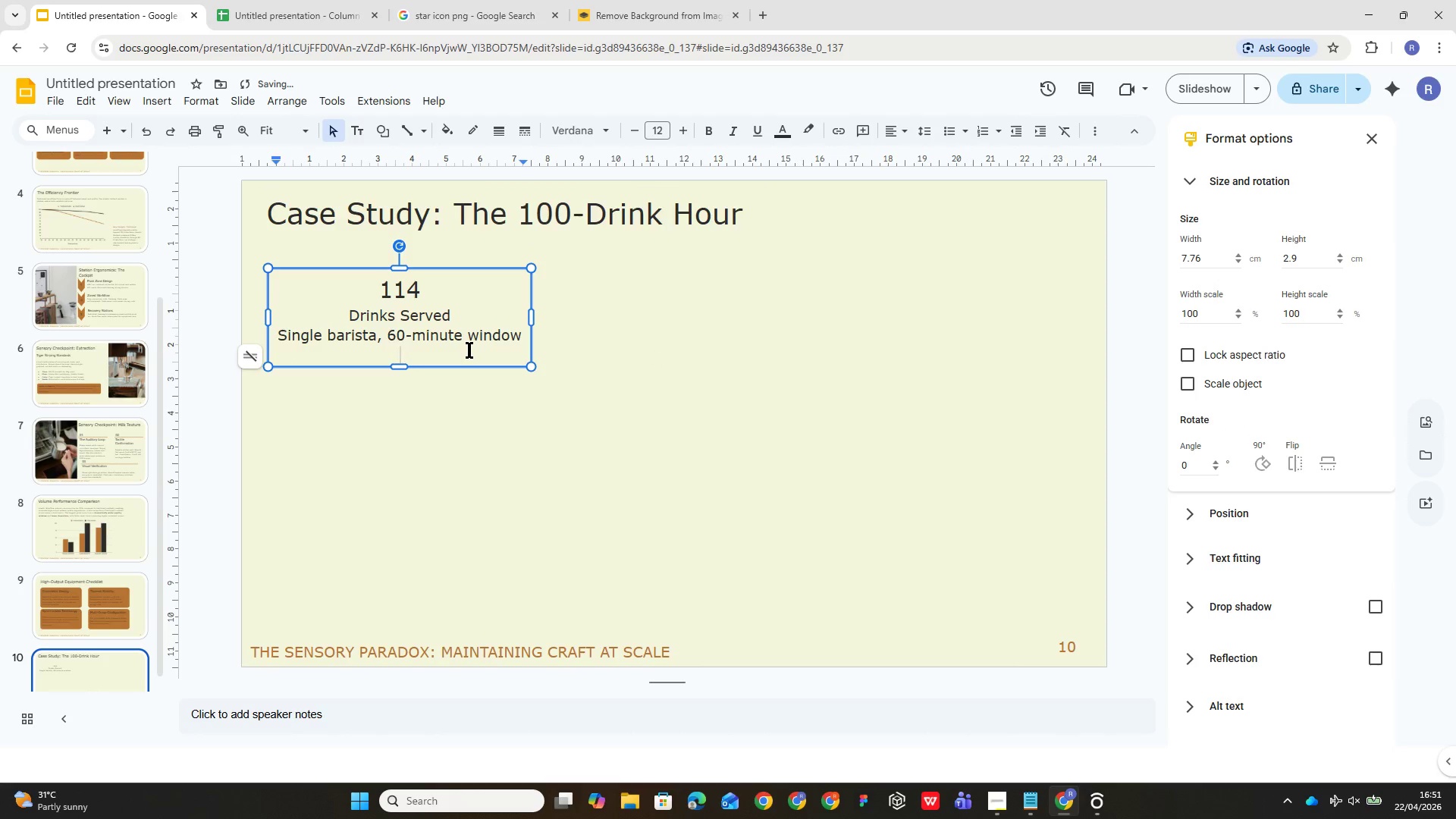 
left_click([469, 350])
 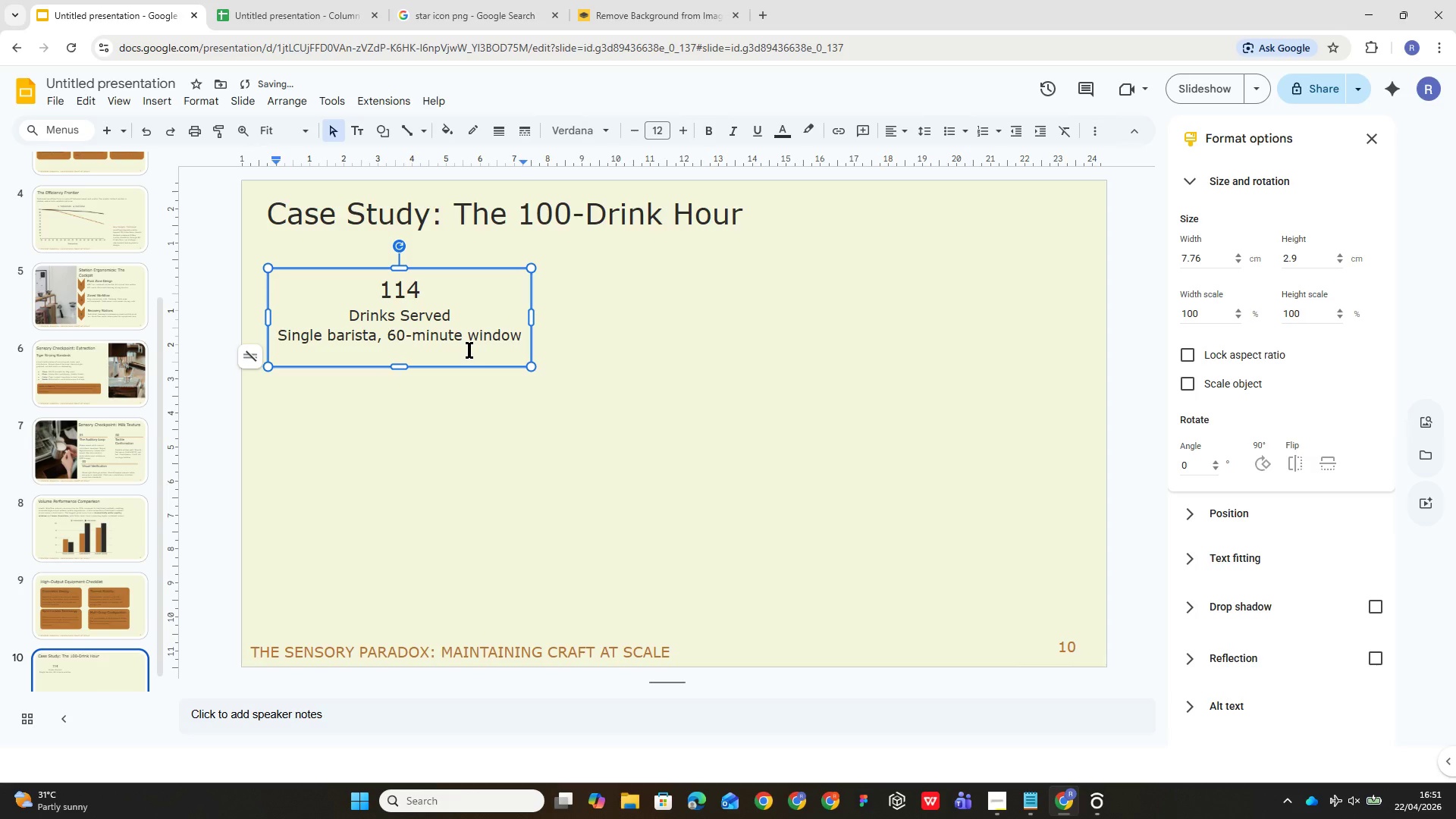 
key(Backspace)
 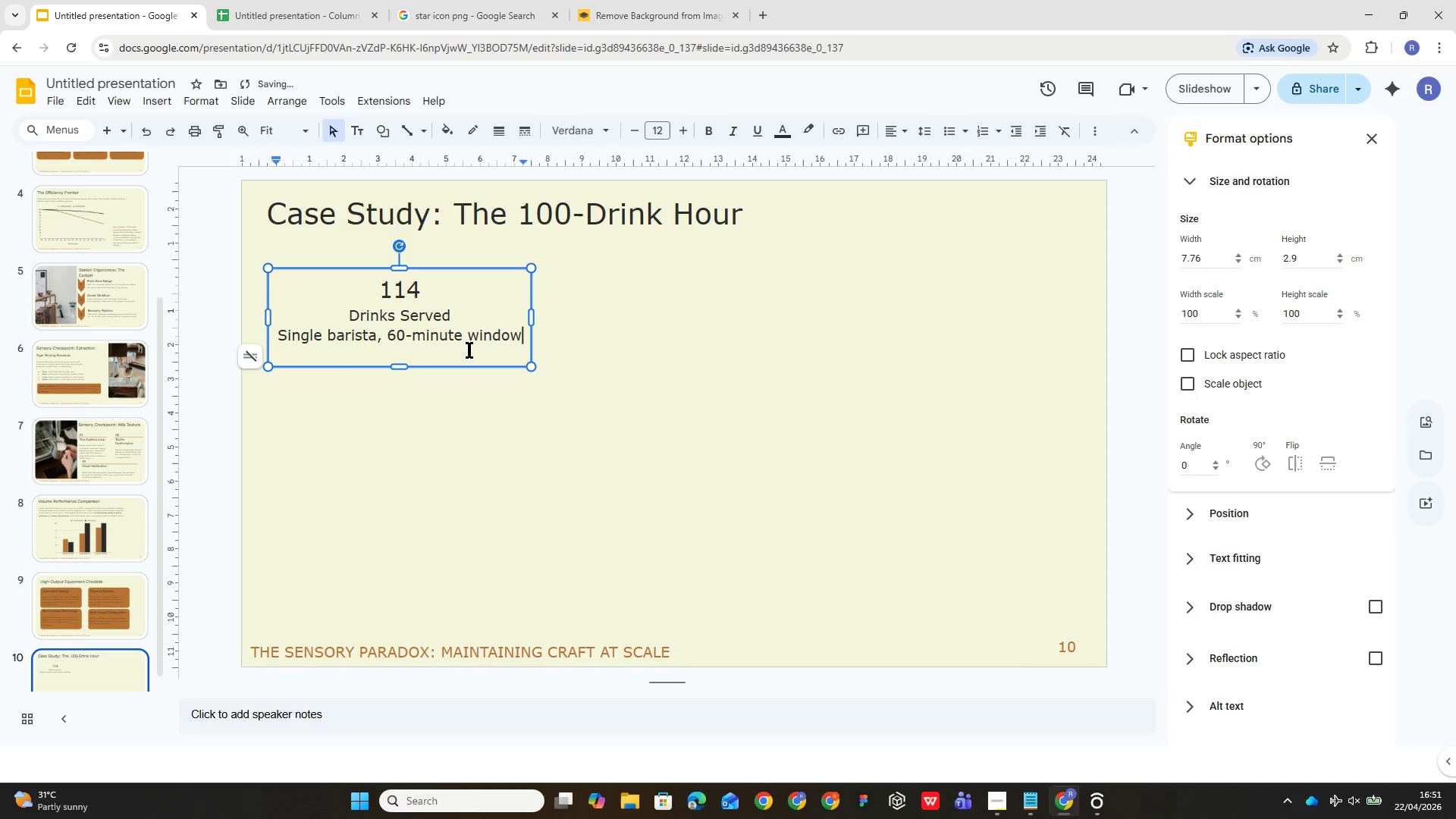 
key(Backspace)
 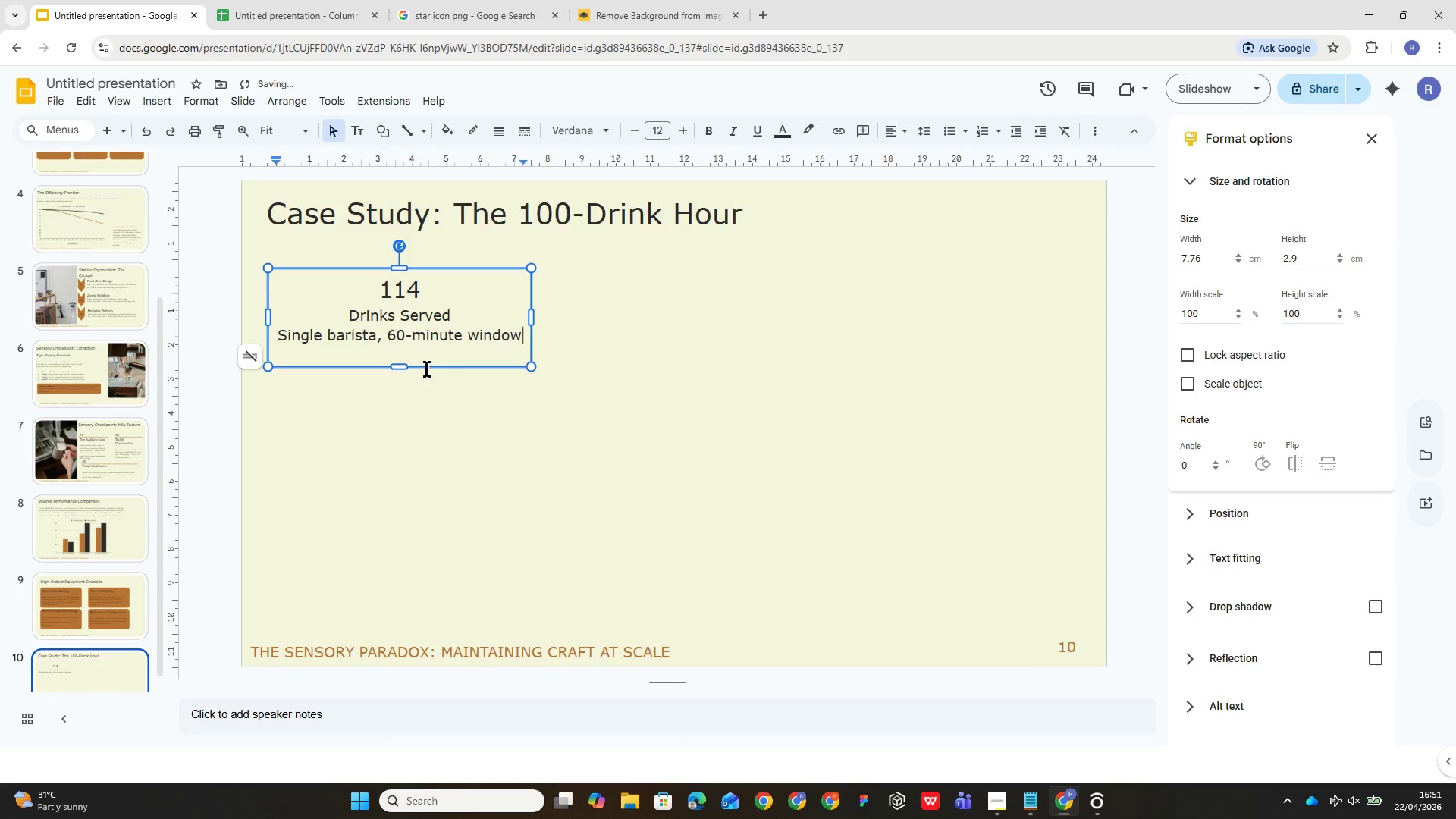 
left_click_drag(start_coordinate=[399, 369], to_coordinate=[392, 353])
 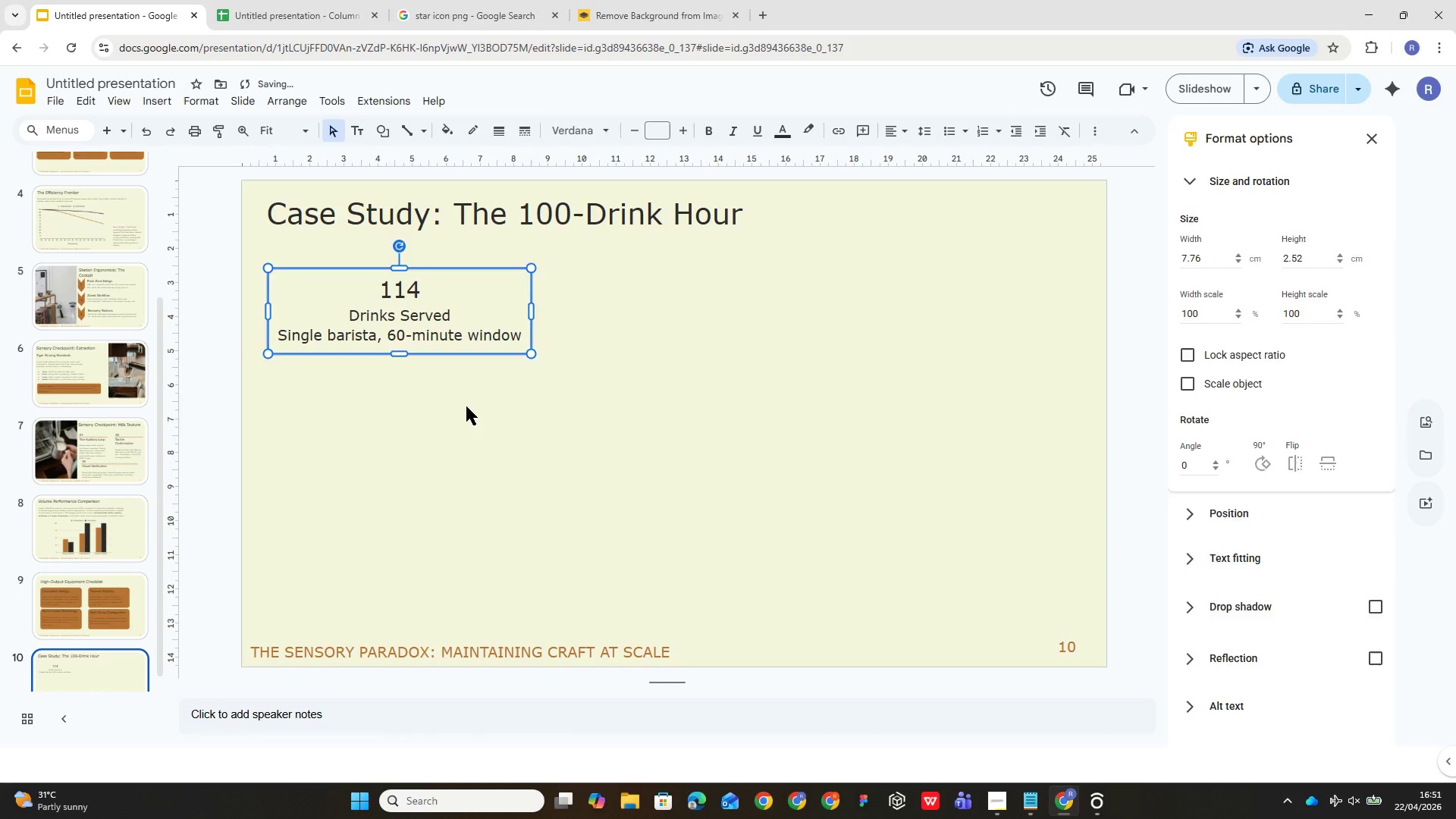 
left_click([466, 406])
 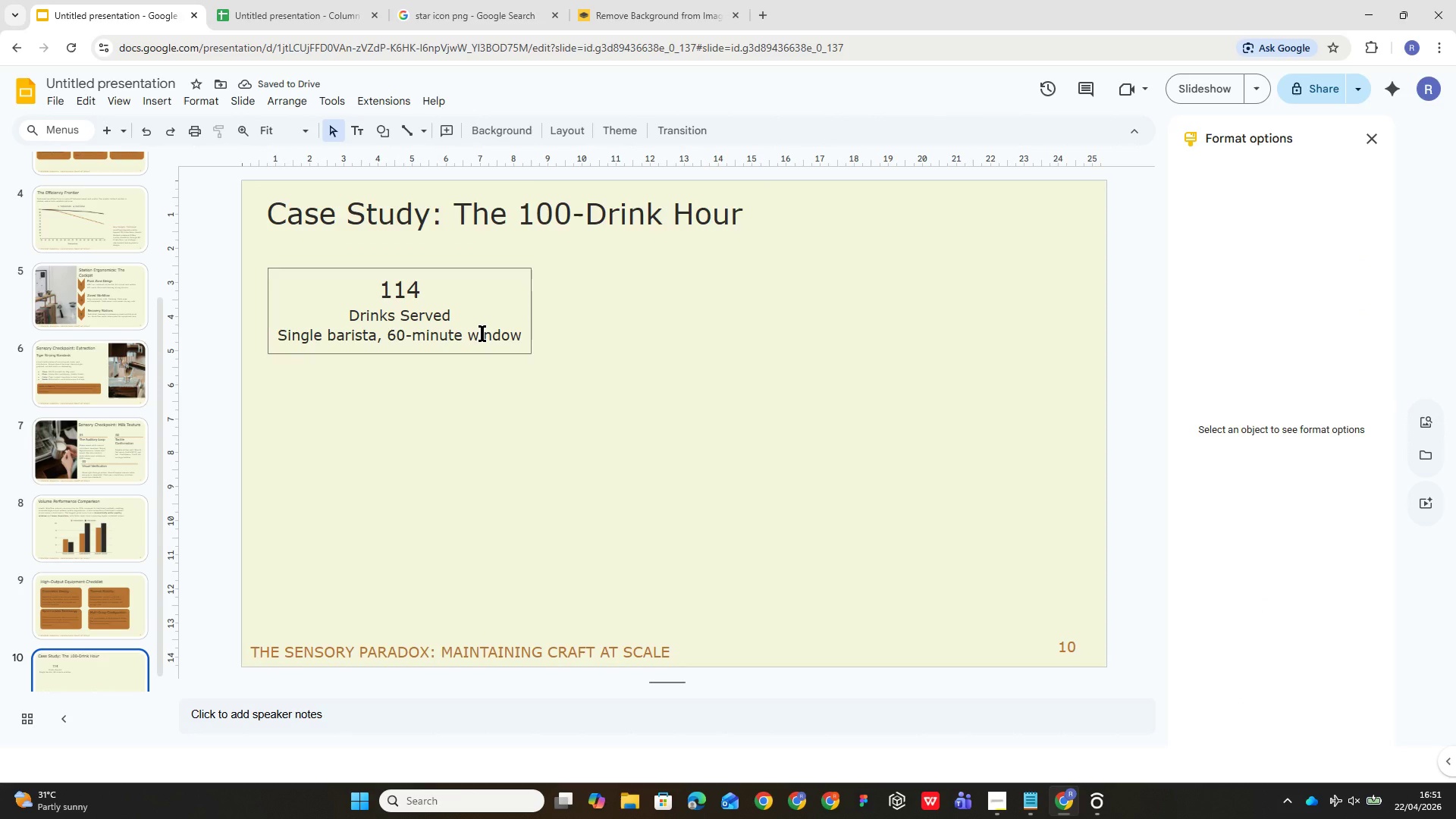 
wait(8.73)
 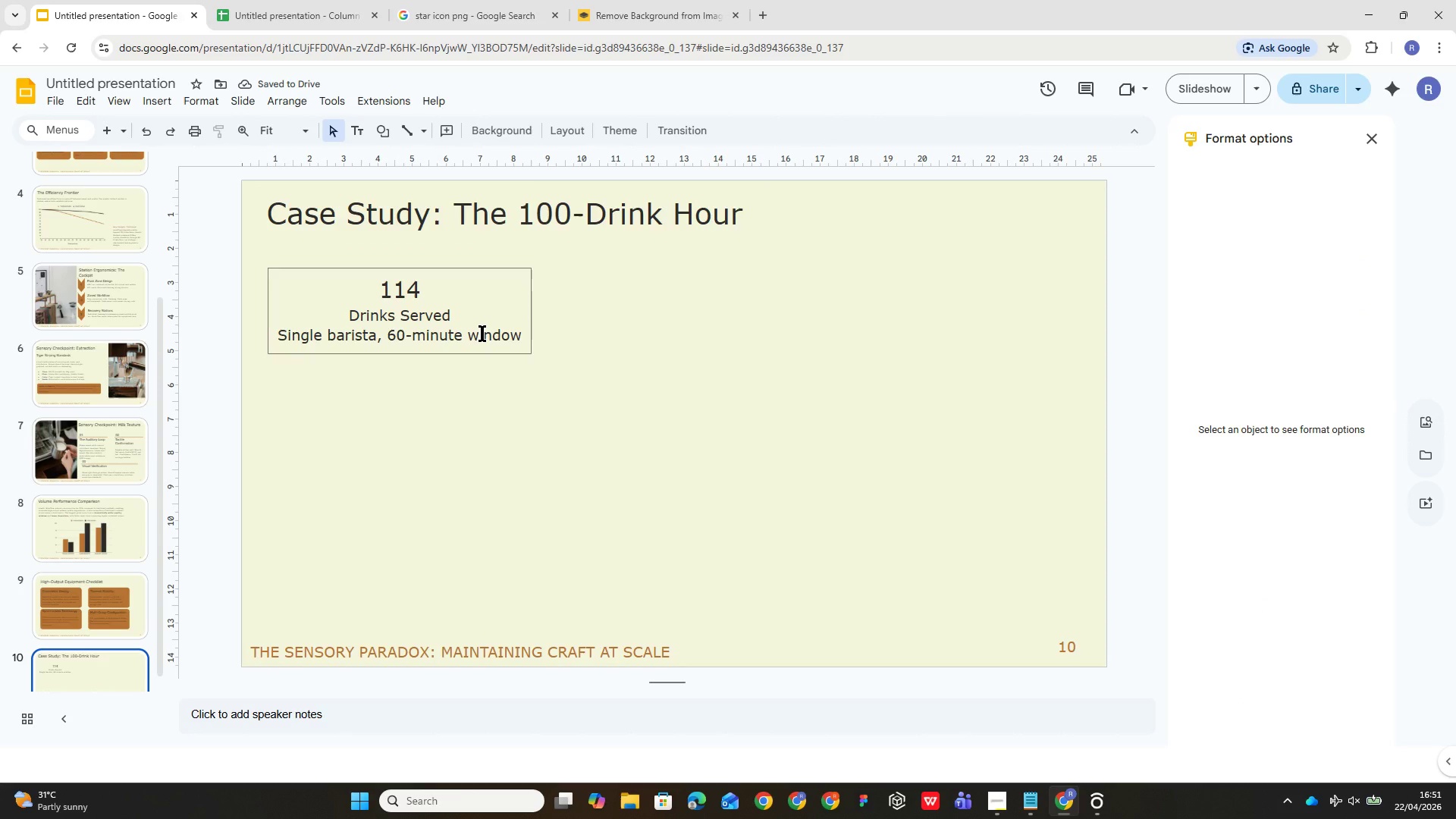 
left_click([382, 301])
 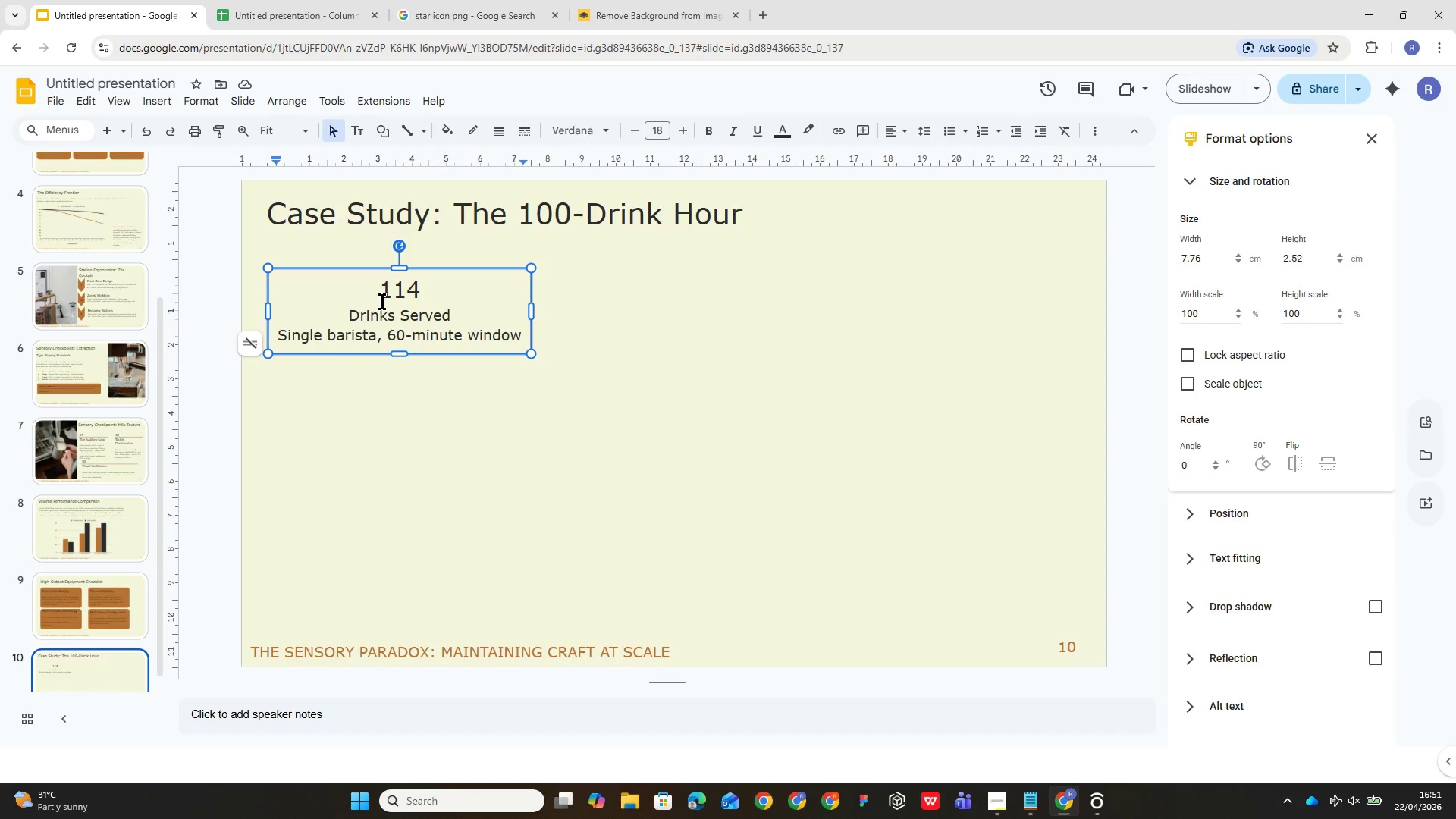 
key(Control+A)
 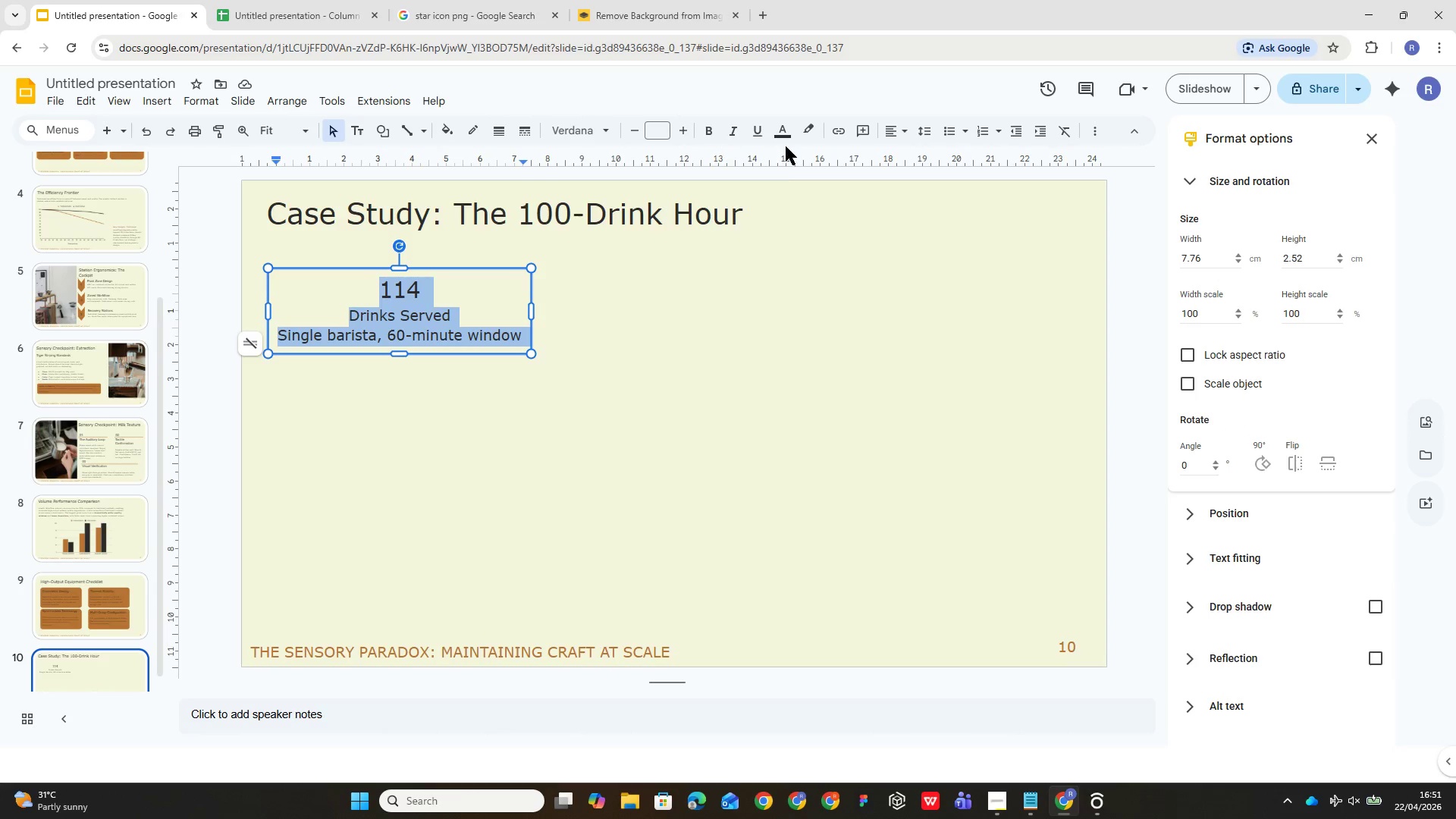 
left_click([789, 136])
 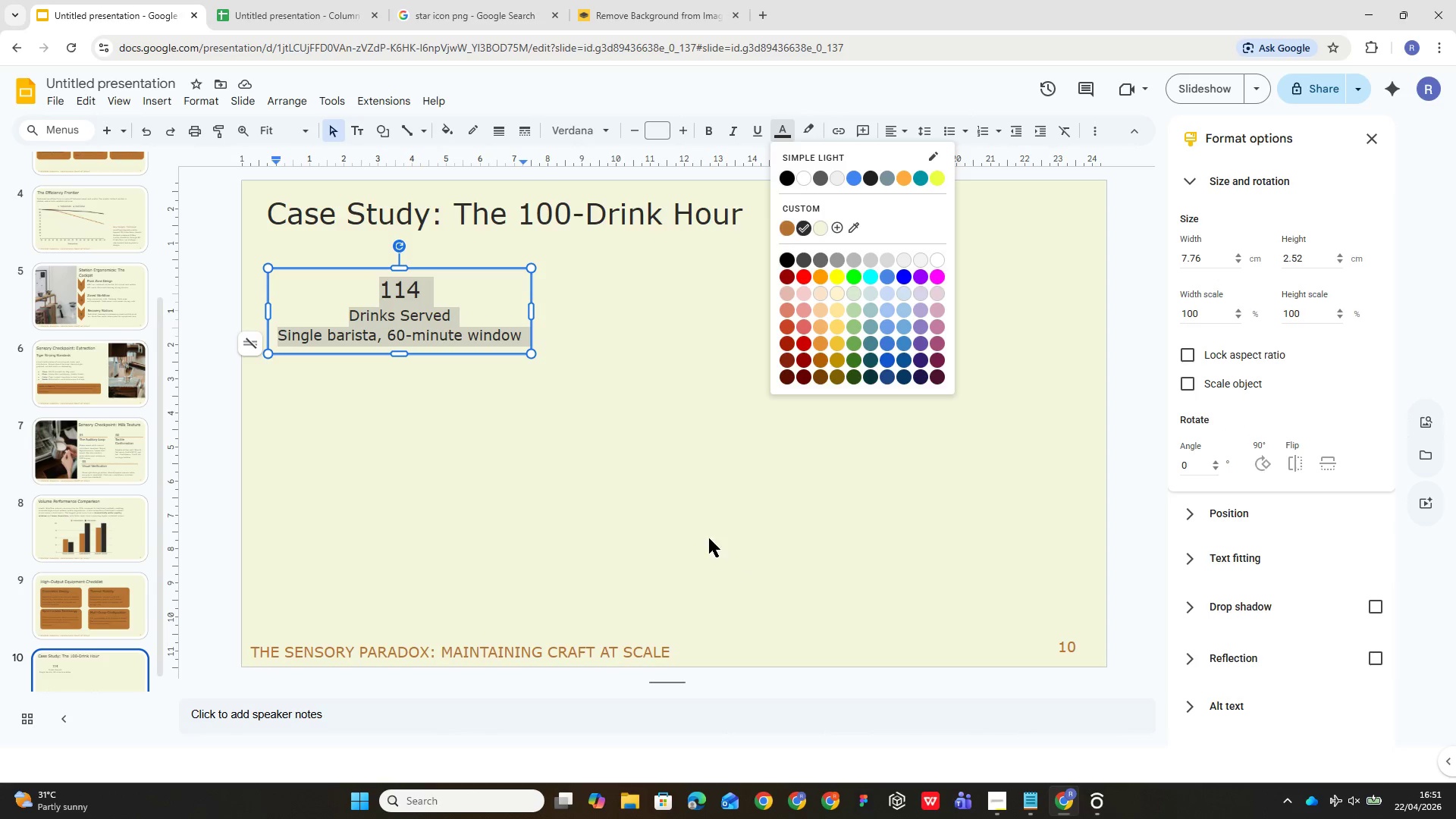 
left_click([686, 525])
 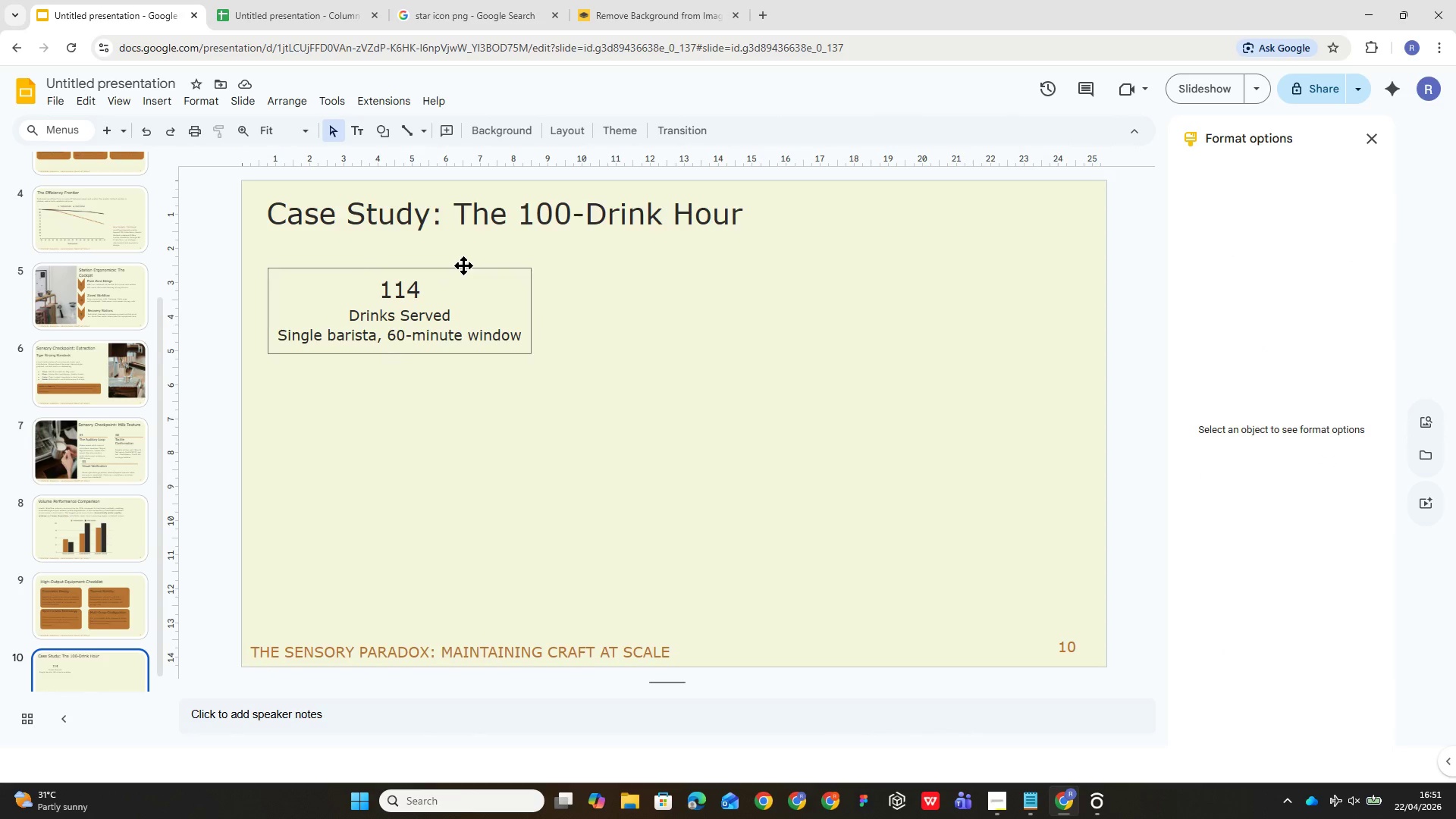 
left_click([464, 265])
 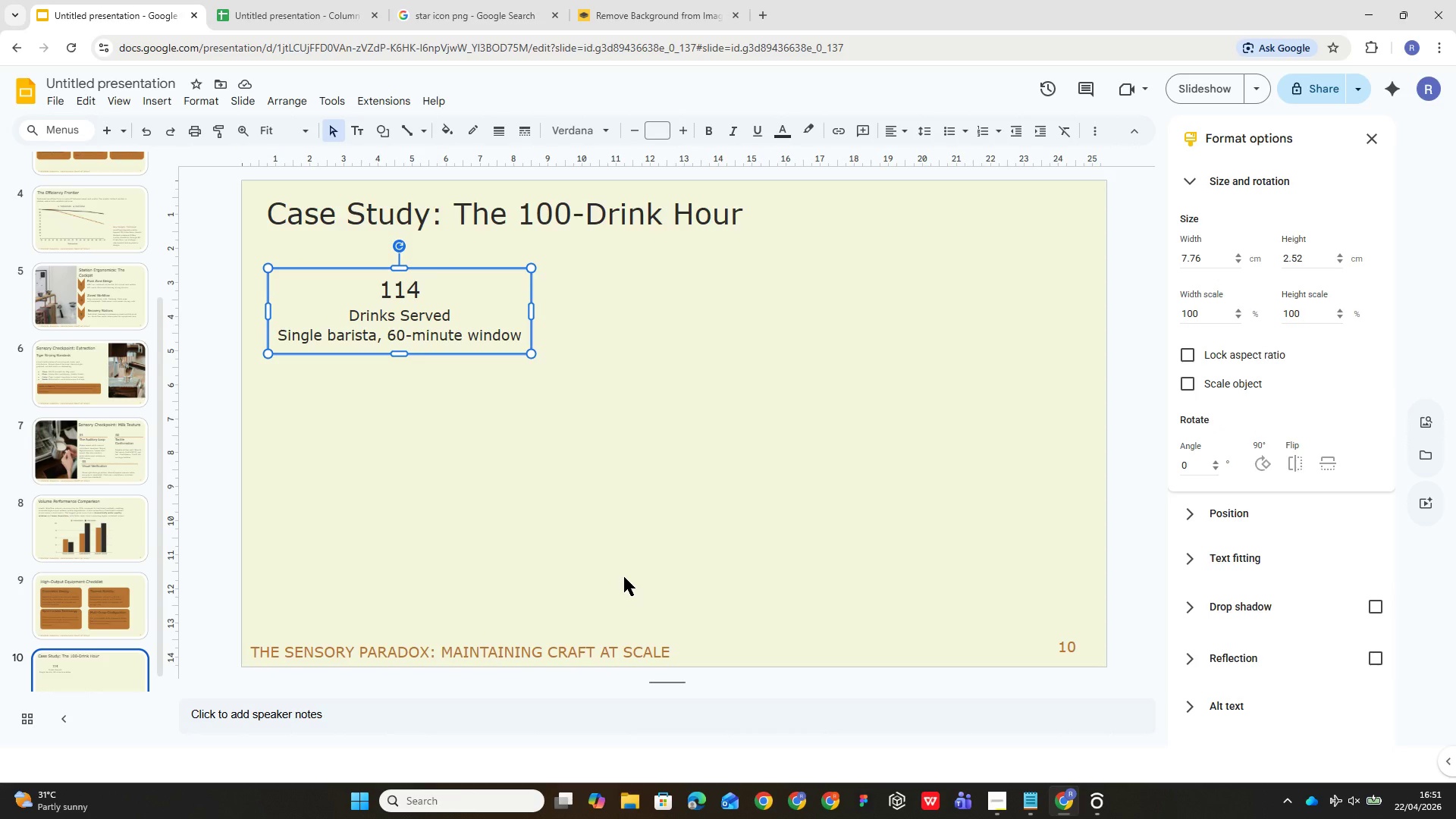 
key(Control+D)
 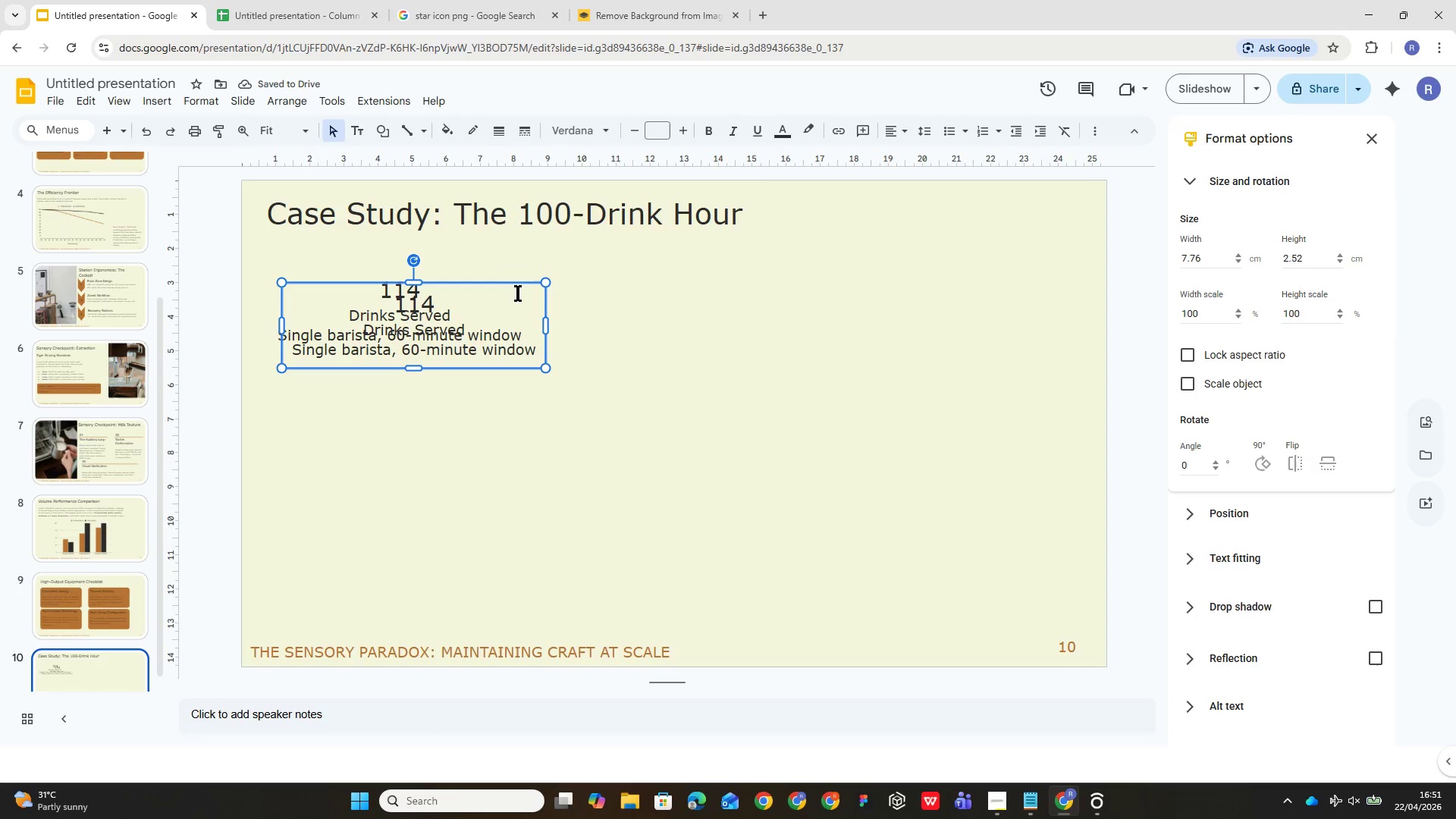 
left_click_drag(start_coordinate=[518, 282], to_coordinate=[796, 283])
 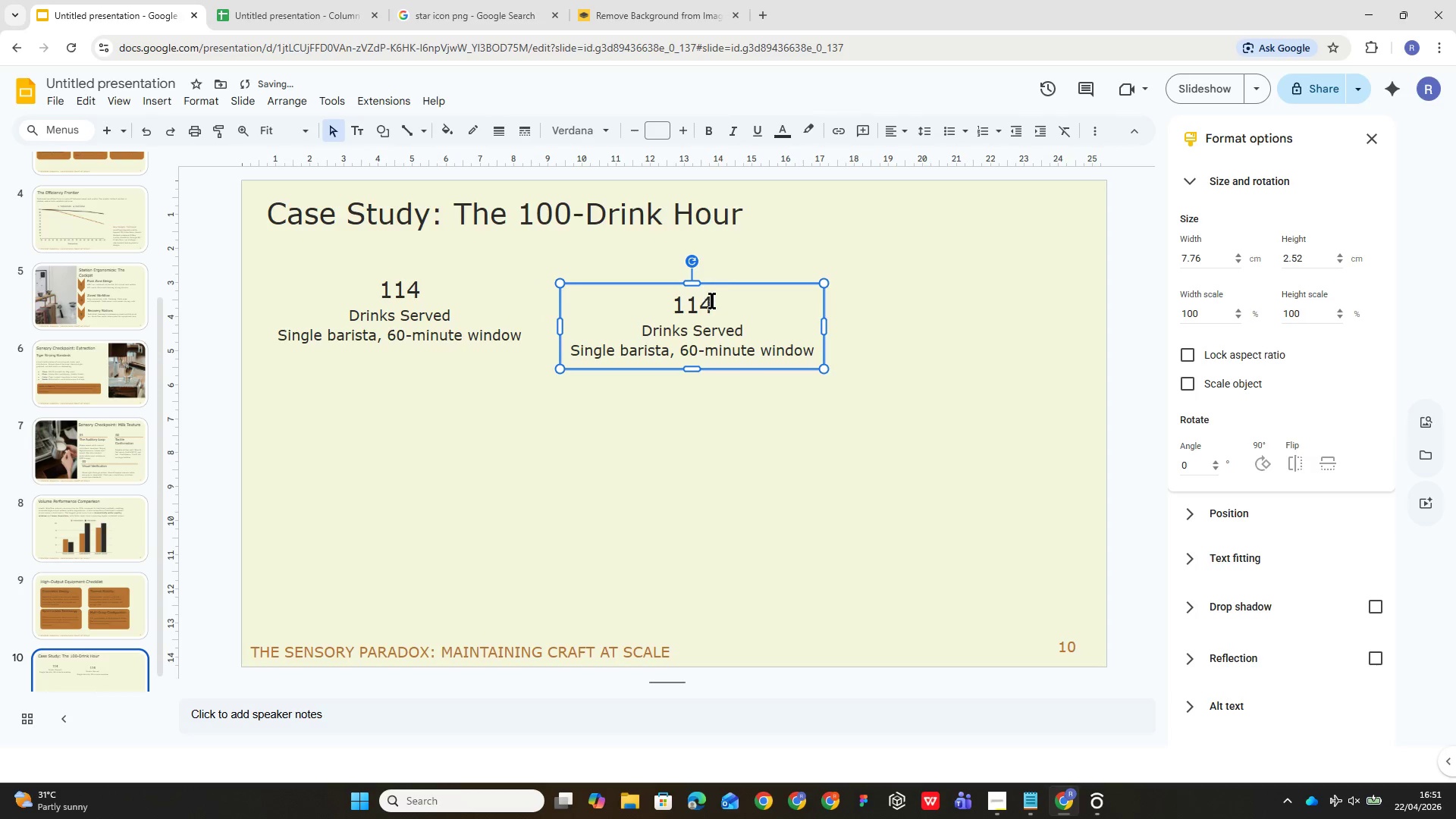 
left_click_drag(start_coordinate=[720, 312], to_coordinate=[670, 321])
 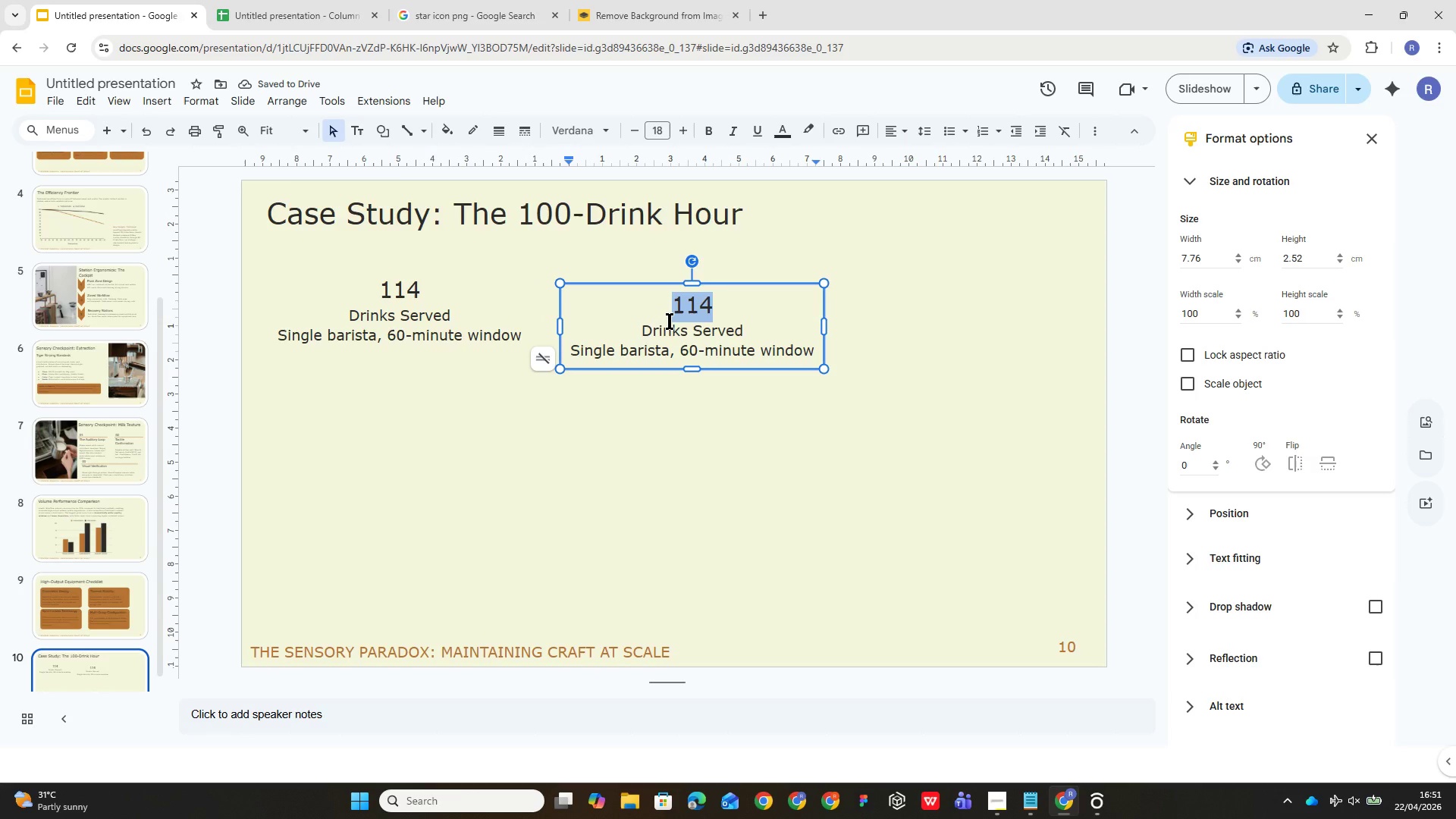 
type(92%)
 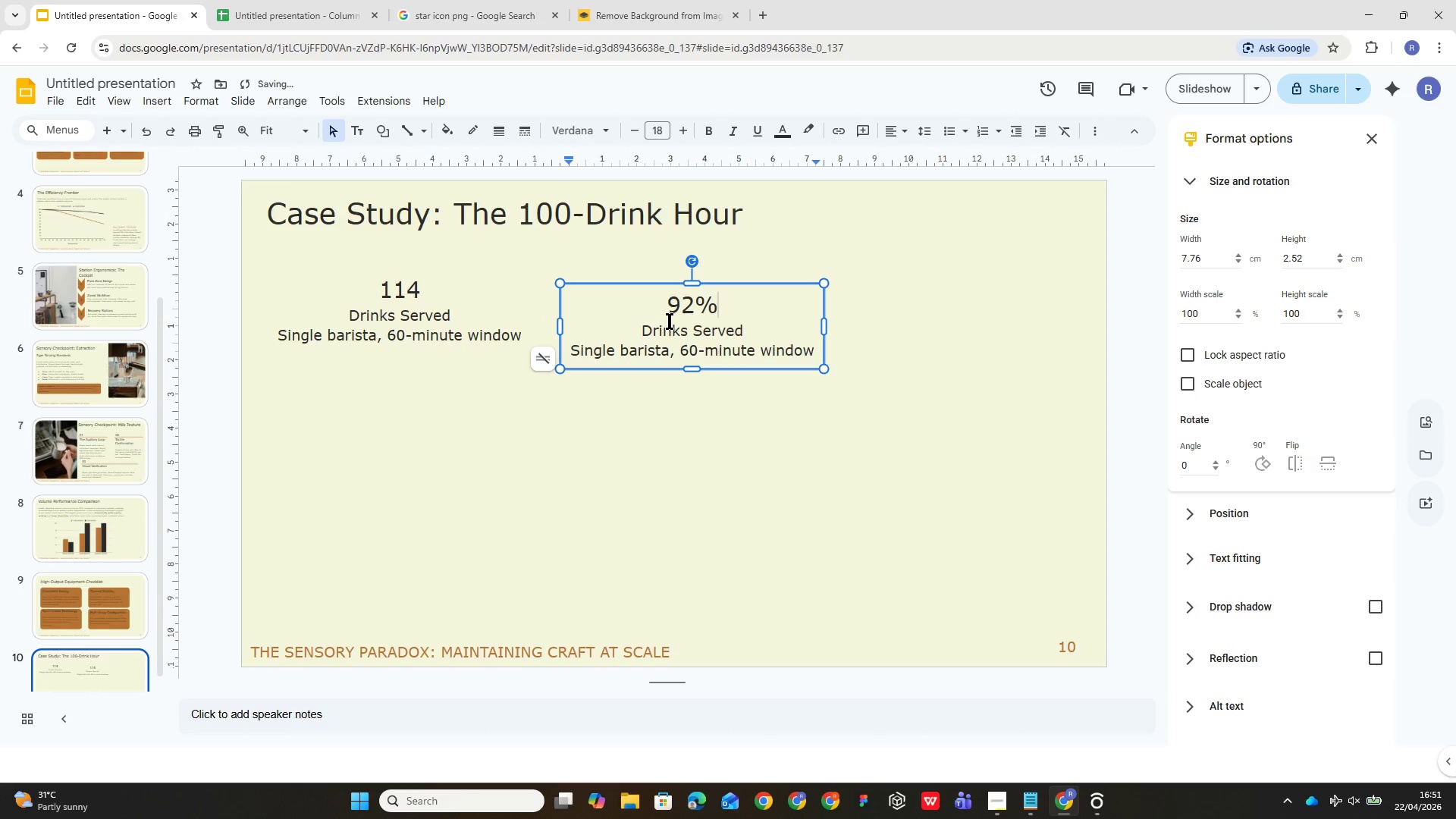 
left_click_drag(start_coordinate=[642, 330], to_coordinate=[817, 350])
 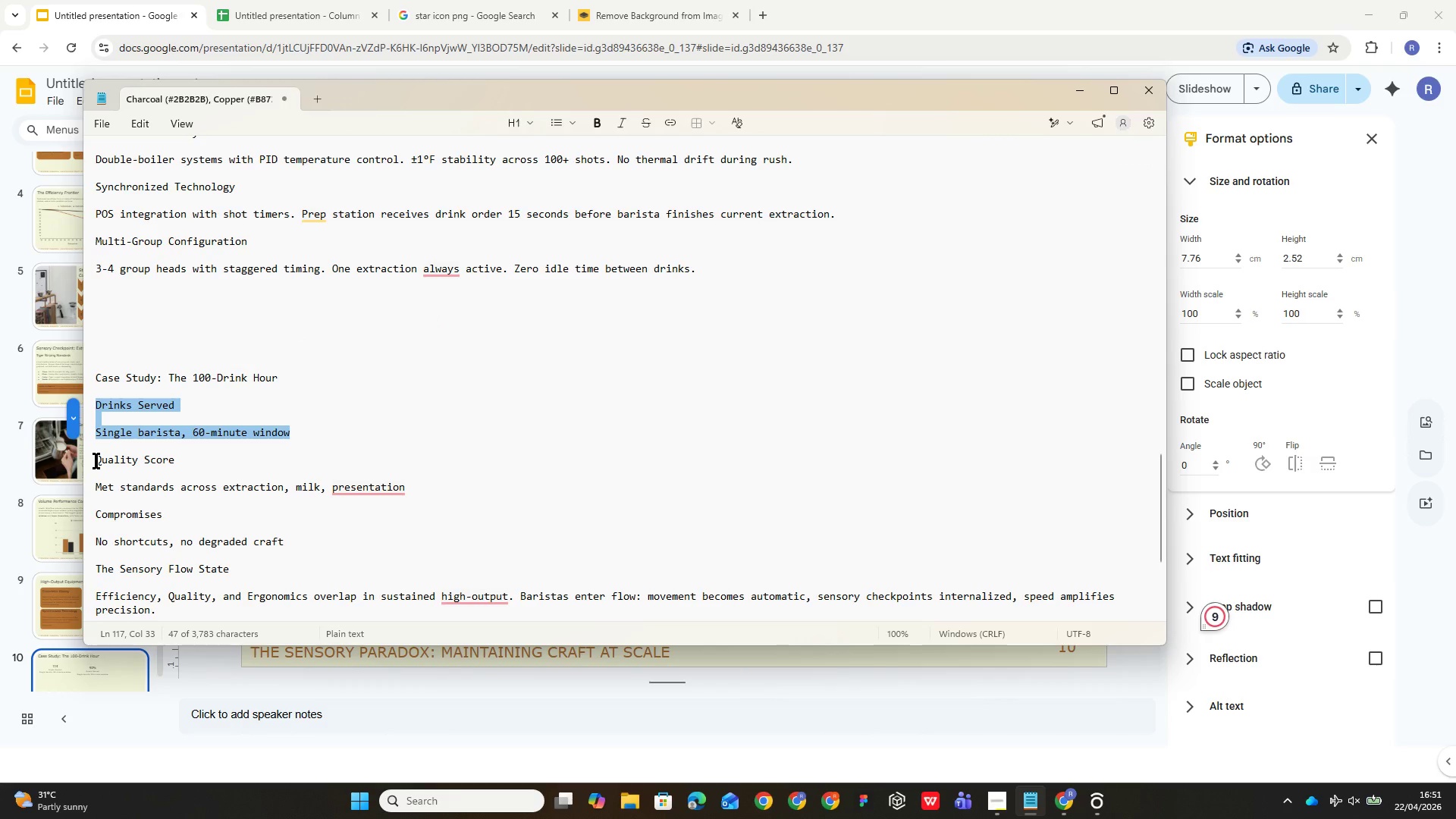 
wait(5.81)
 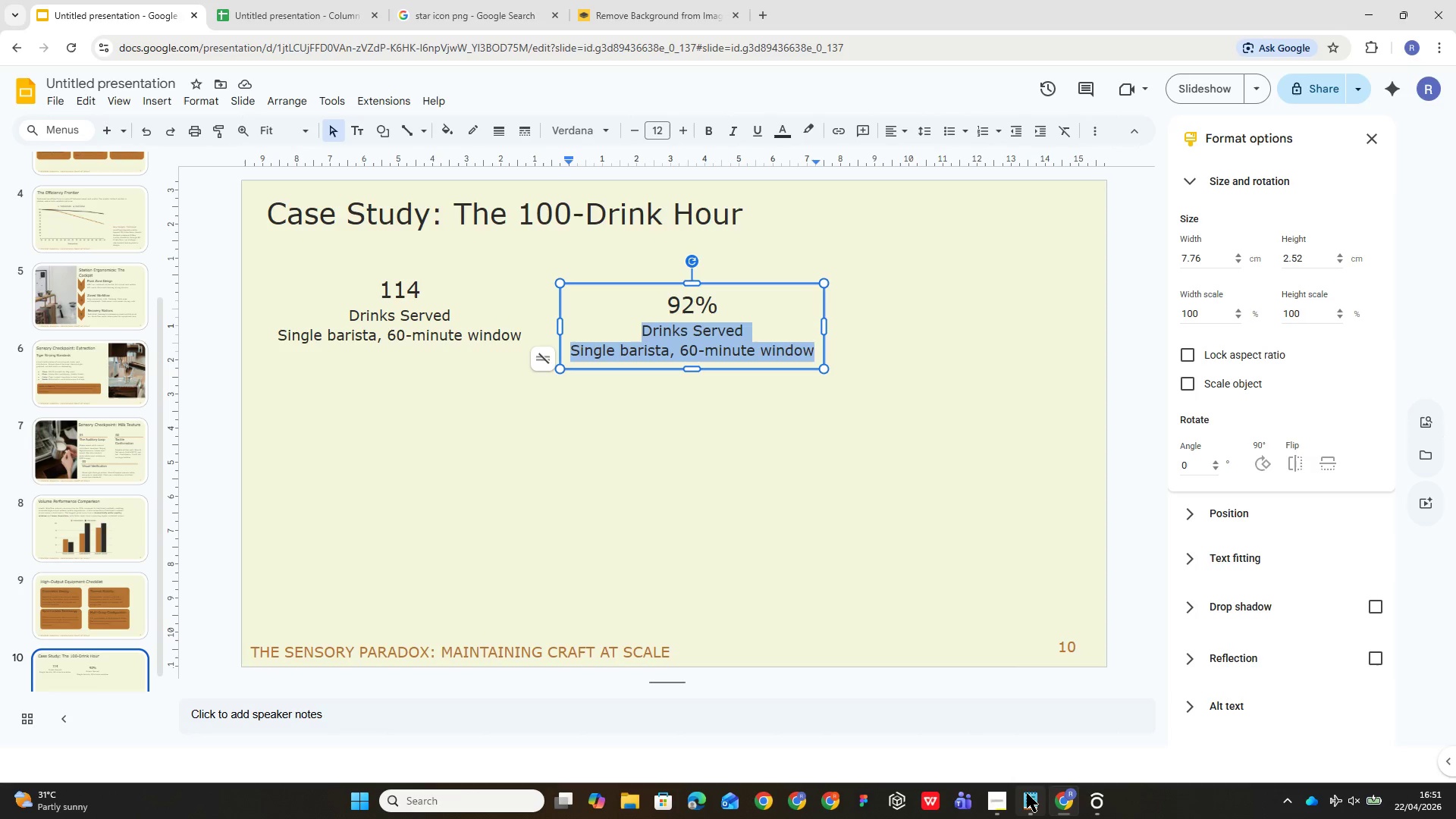 
left_click([95, 456])
 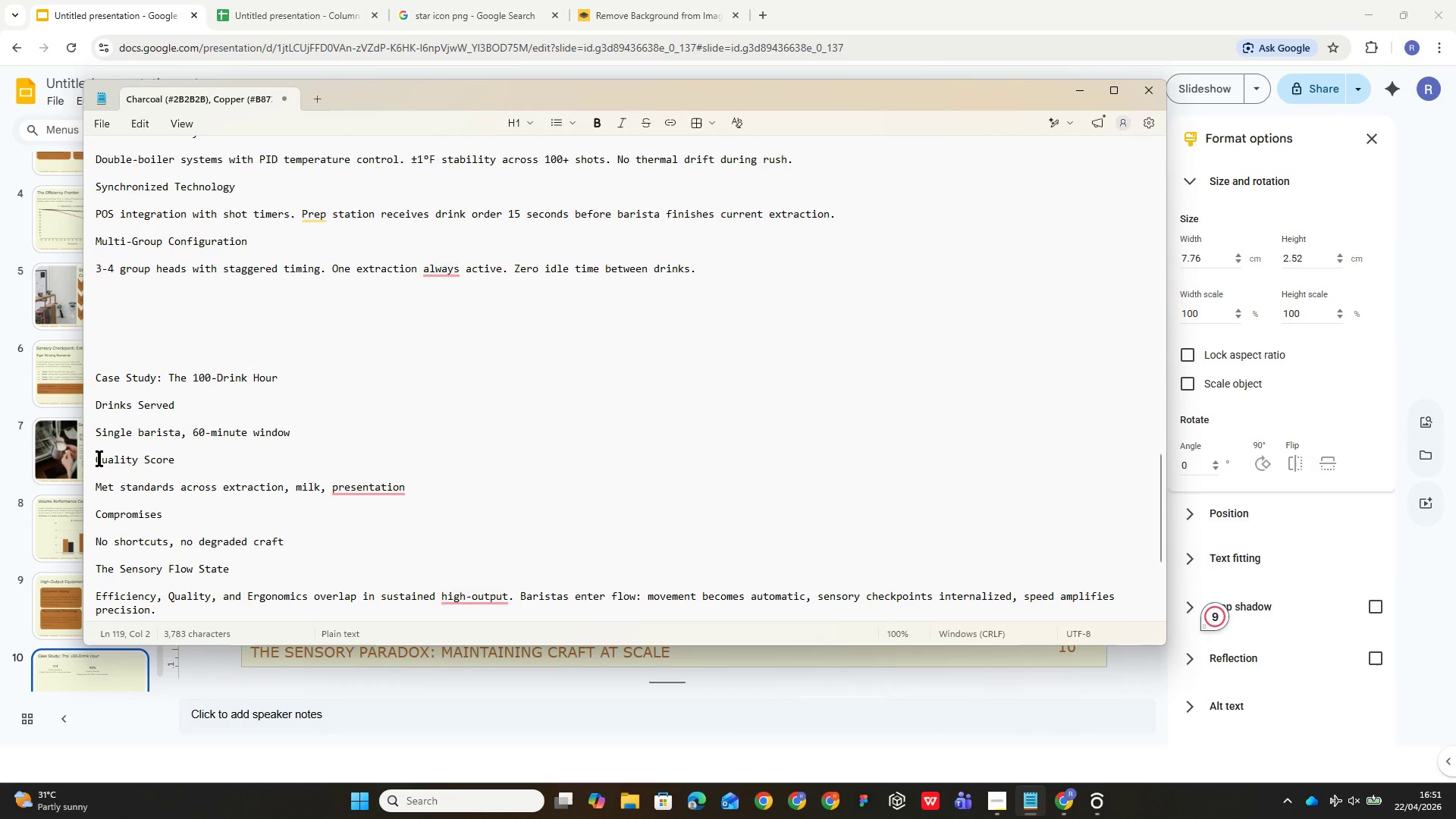 
left_click_drag(start_coordinate=[96, 457], to_coordinate=[407, 490])
 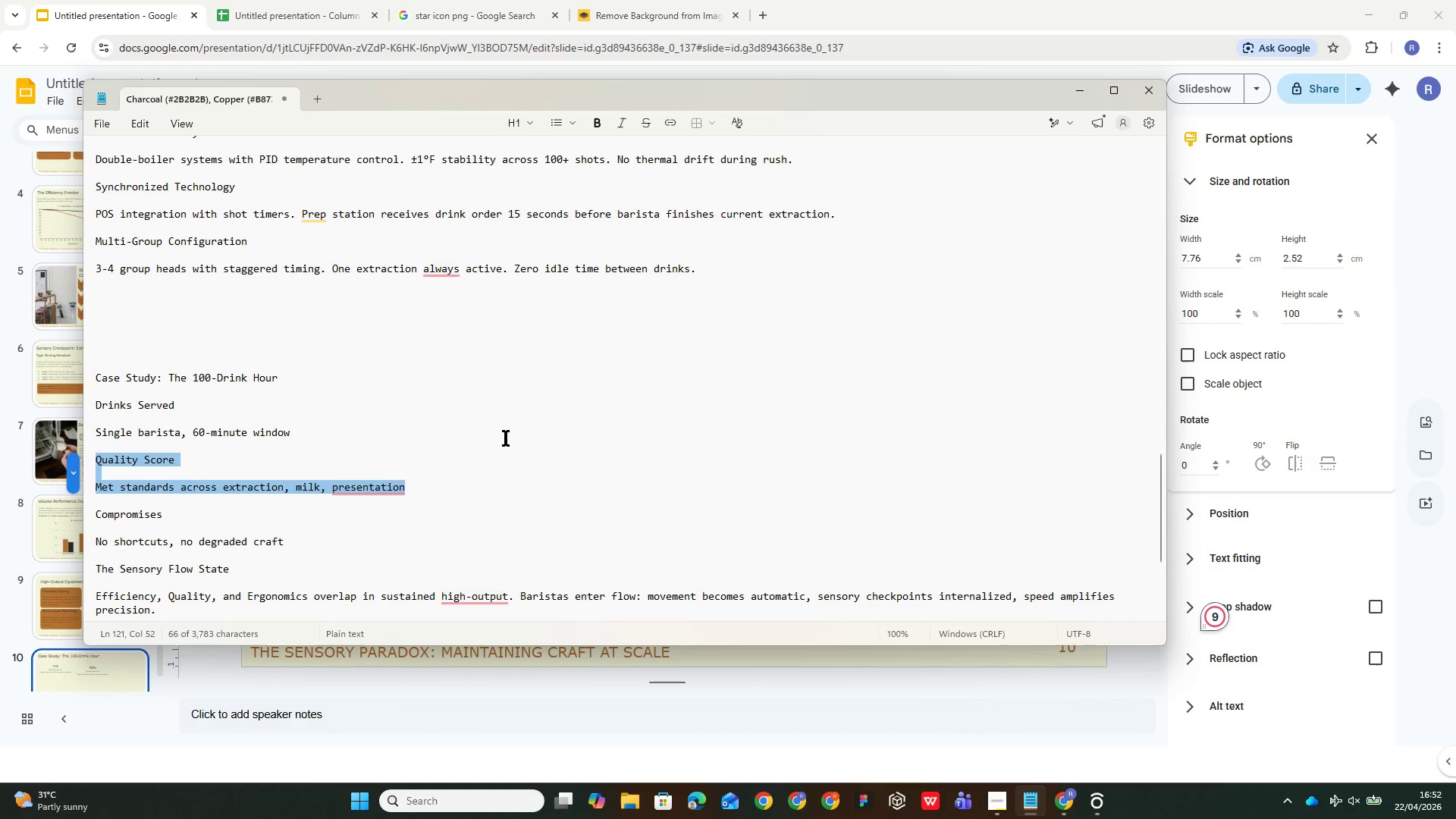 
key(Control+C)
 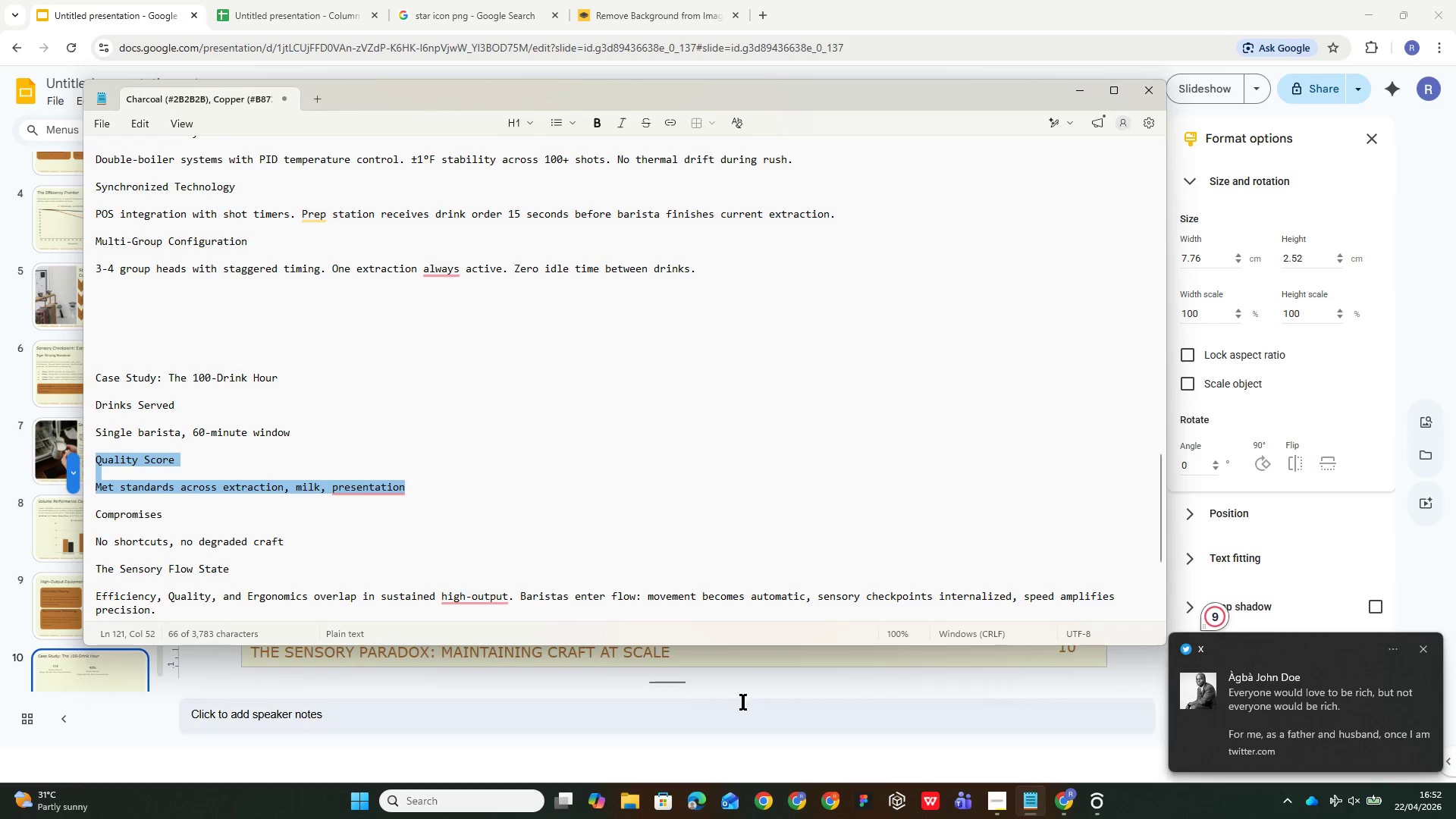 
left_click([738, 676])
 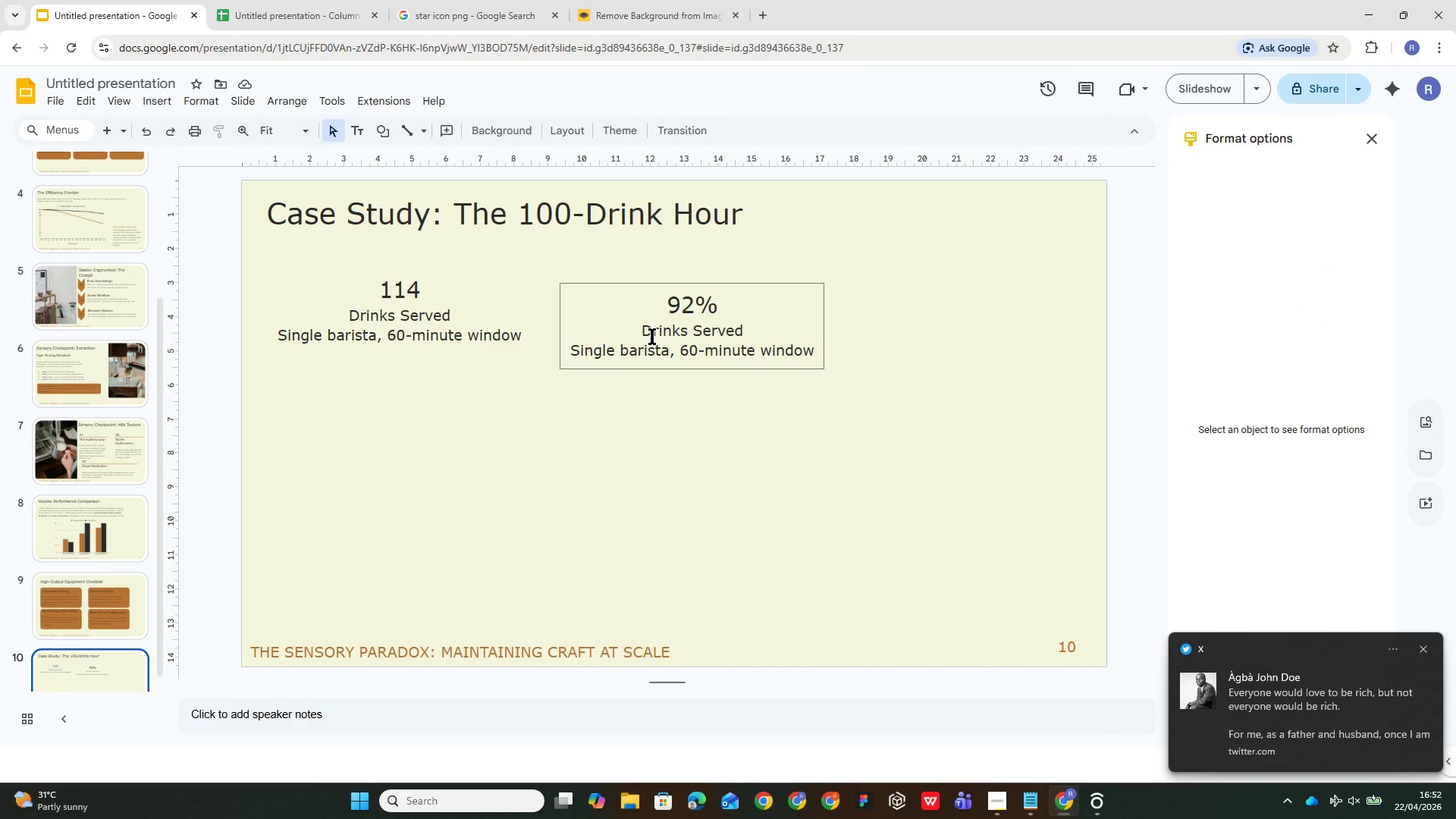 
left_click_drag(start_coordinate=[639, 328], to_coordinate=[814, 359])
 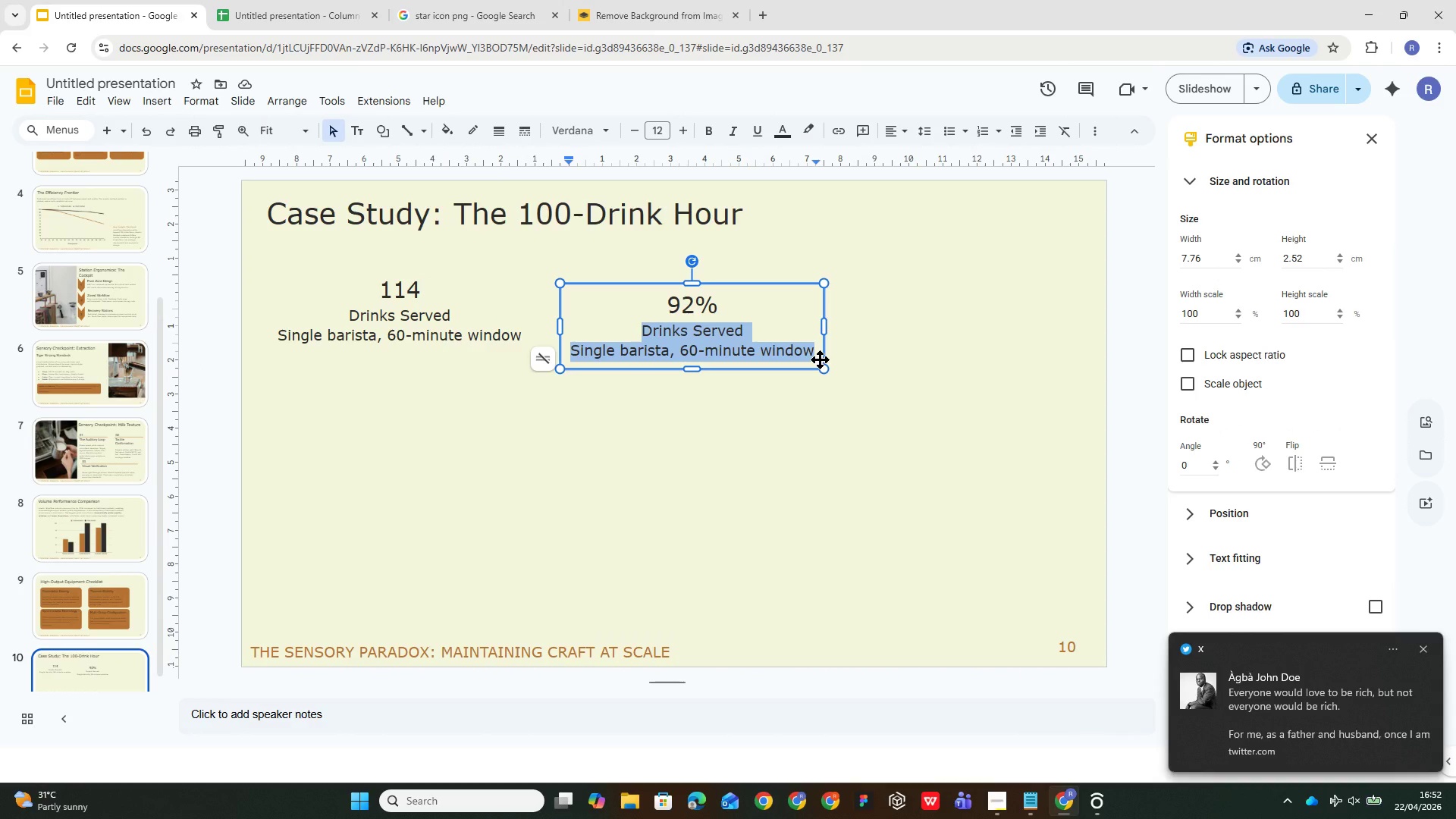 
key(Control+V)
 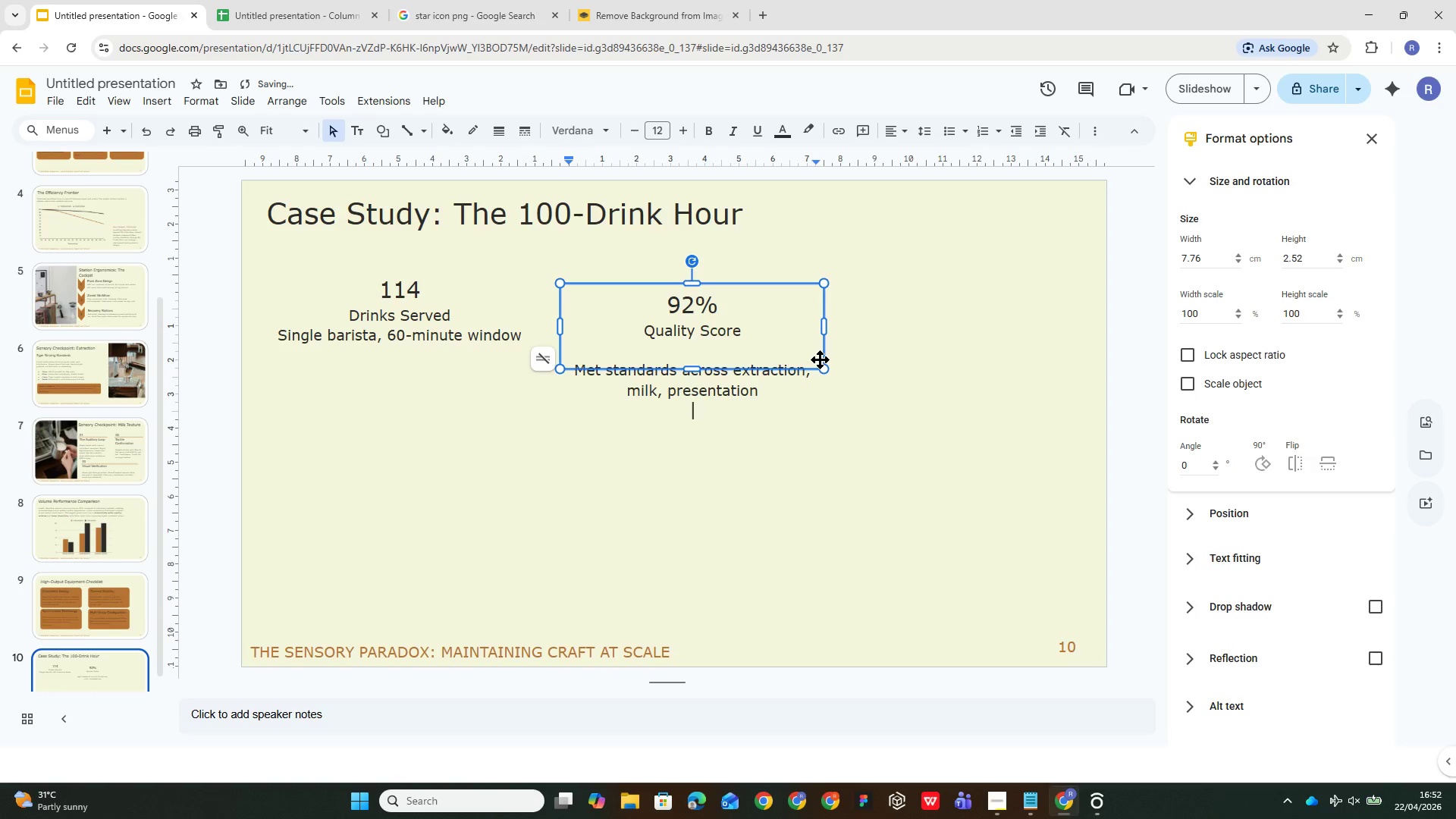 
key(Control+A)
 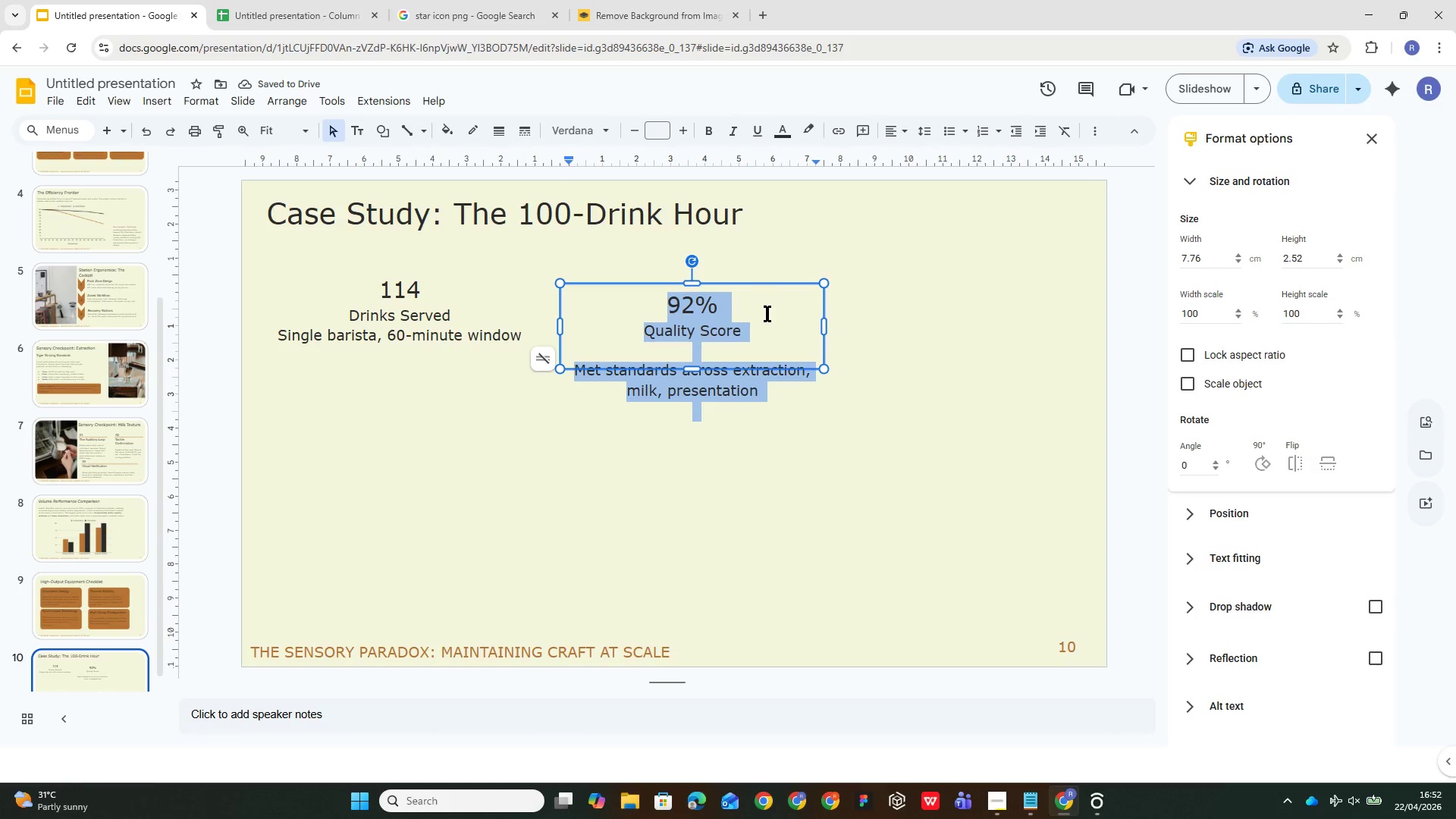 
left_click([736, 359])
 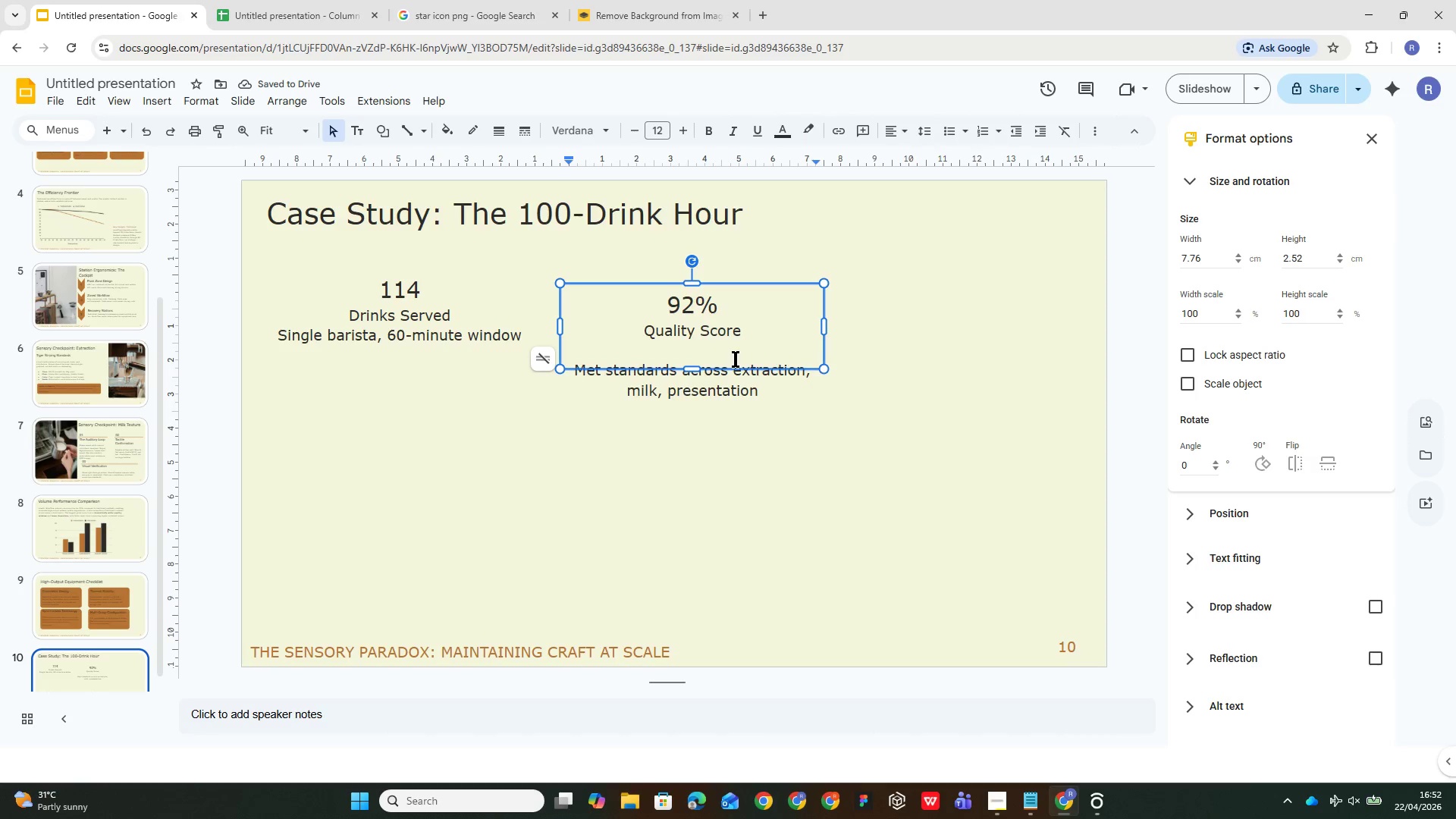 
key(Backspace)
 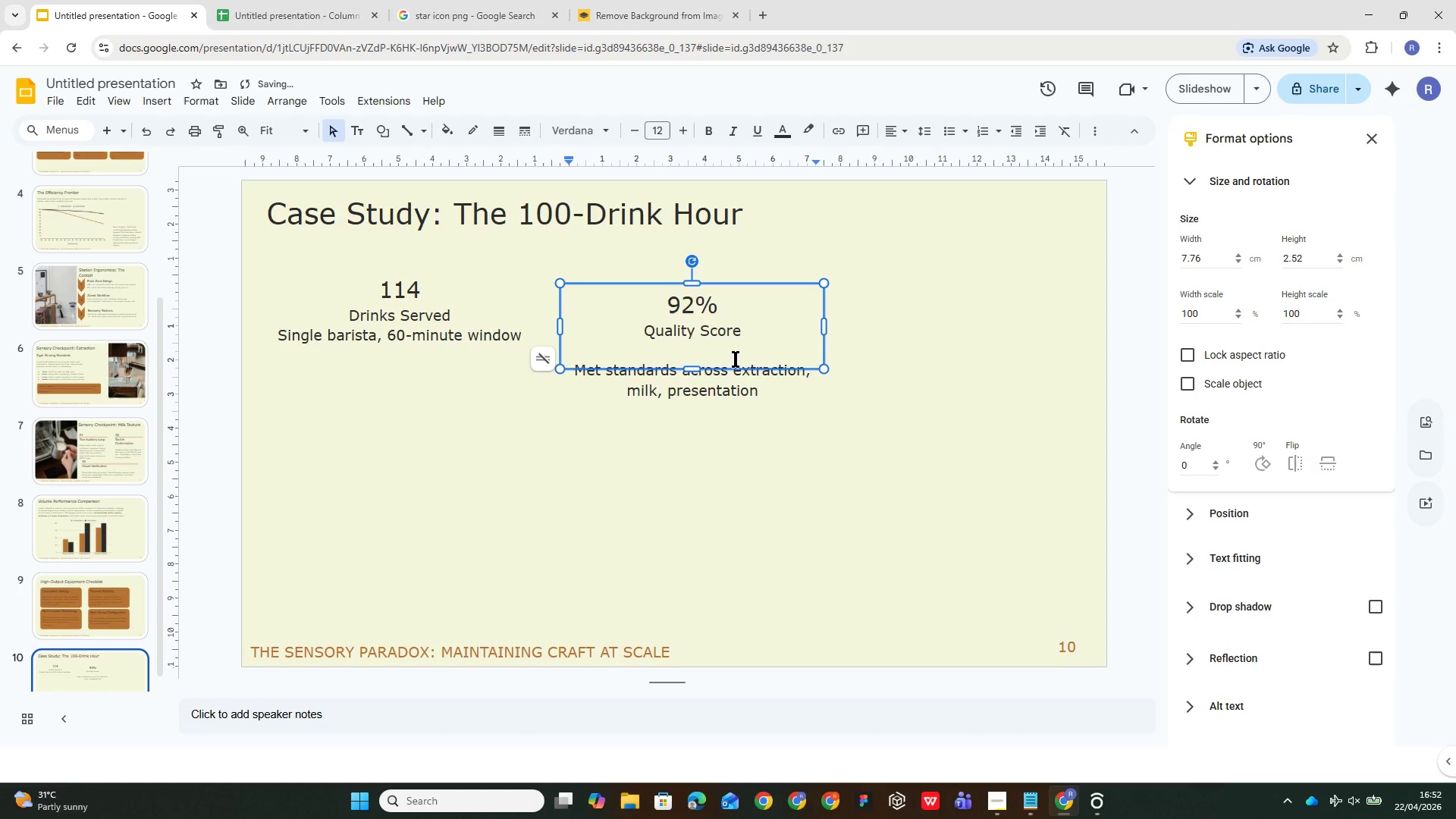 
key(Backspace)
 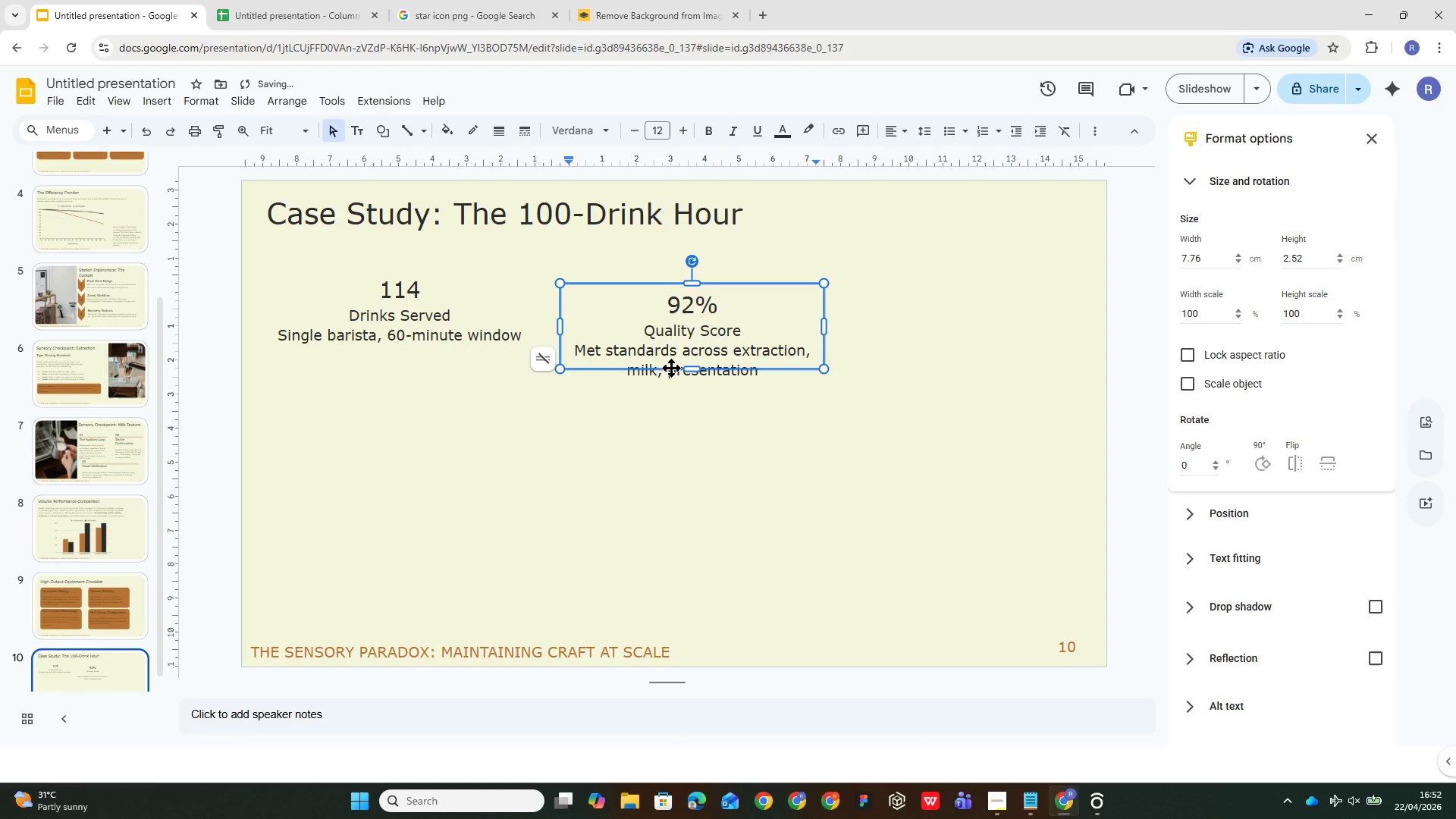 
left_click_drag(start_coordinate=[698, 370], to_coordinate=[699, 386])
 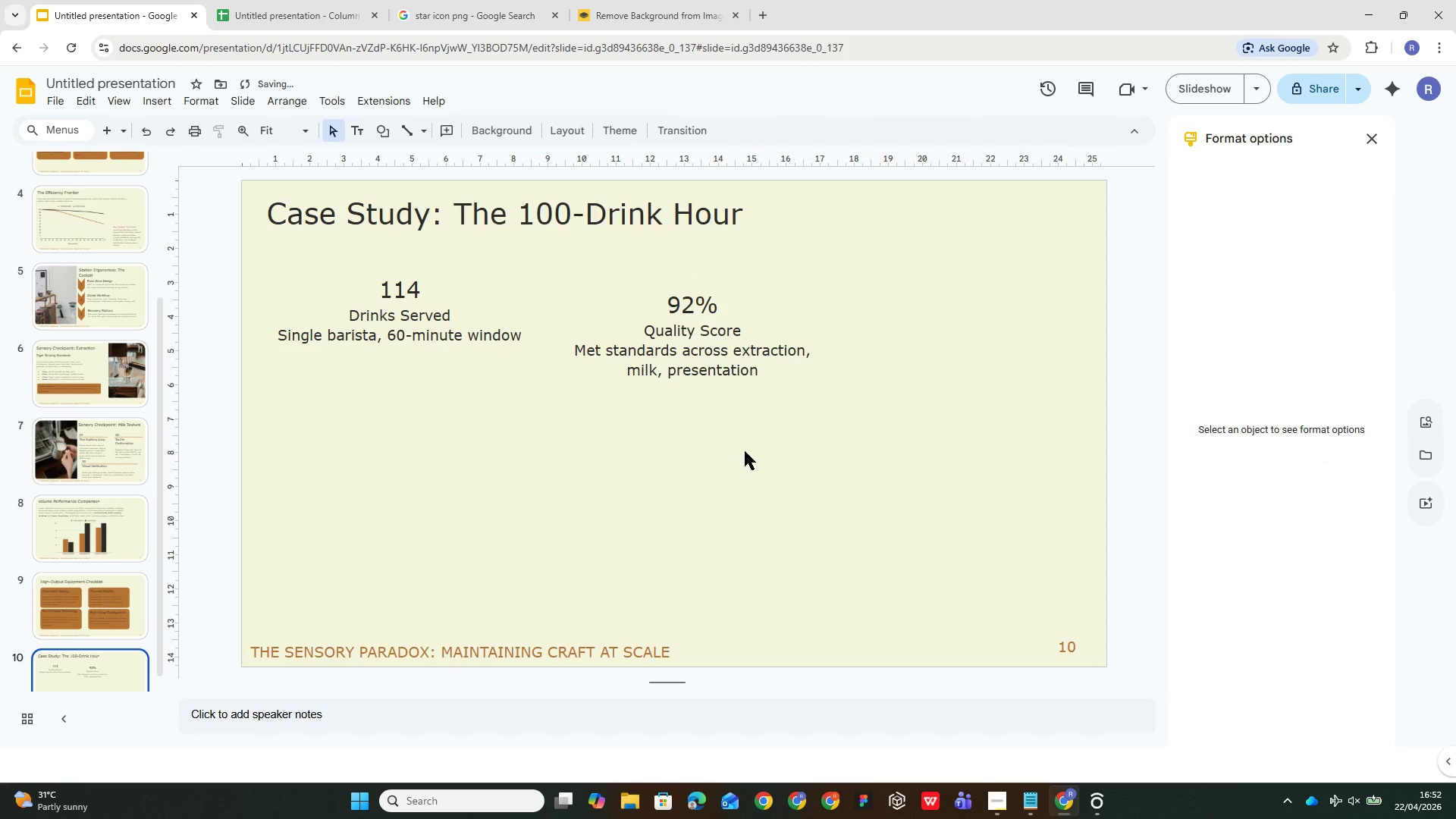 
left_click([692, 306])
 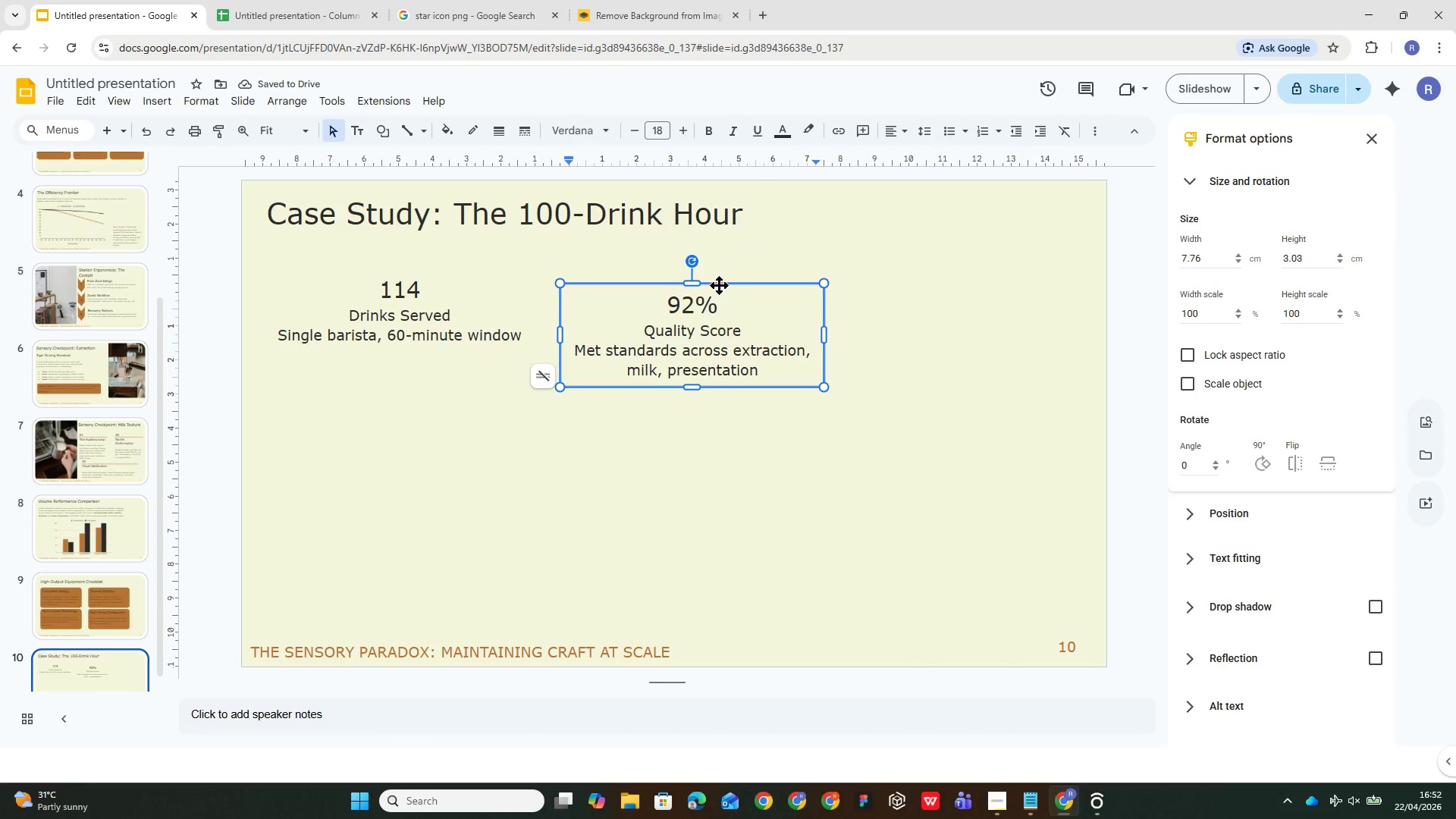 
left_click_drag(start_coordinate=[720, 287], to_coordinate=[714, 272])
 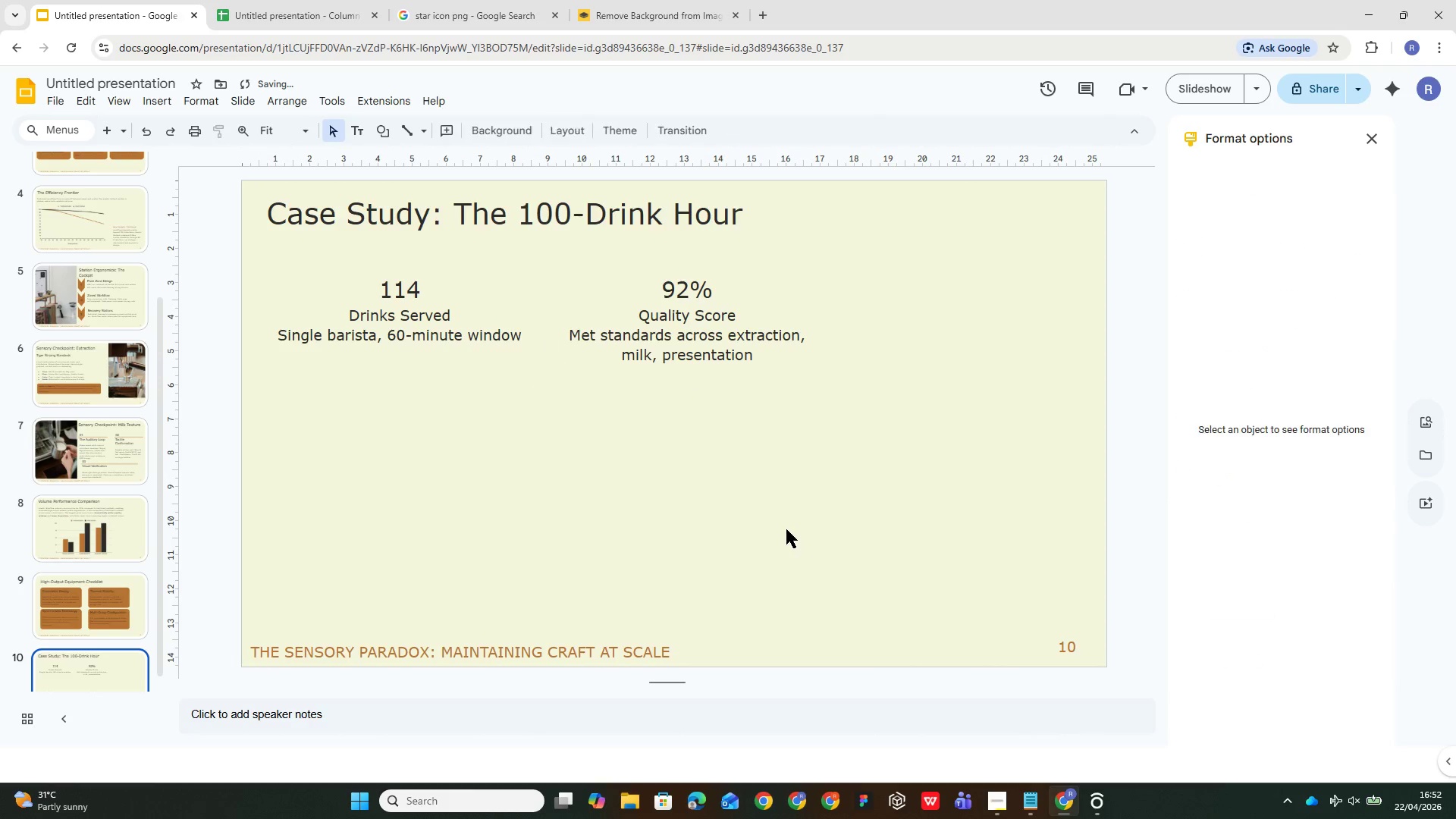 
left_click([786, 529])
 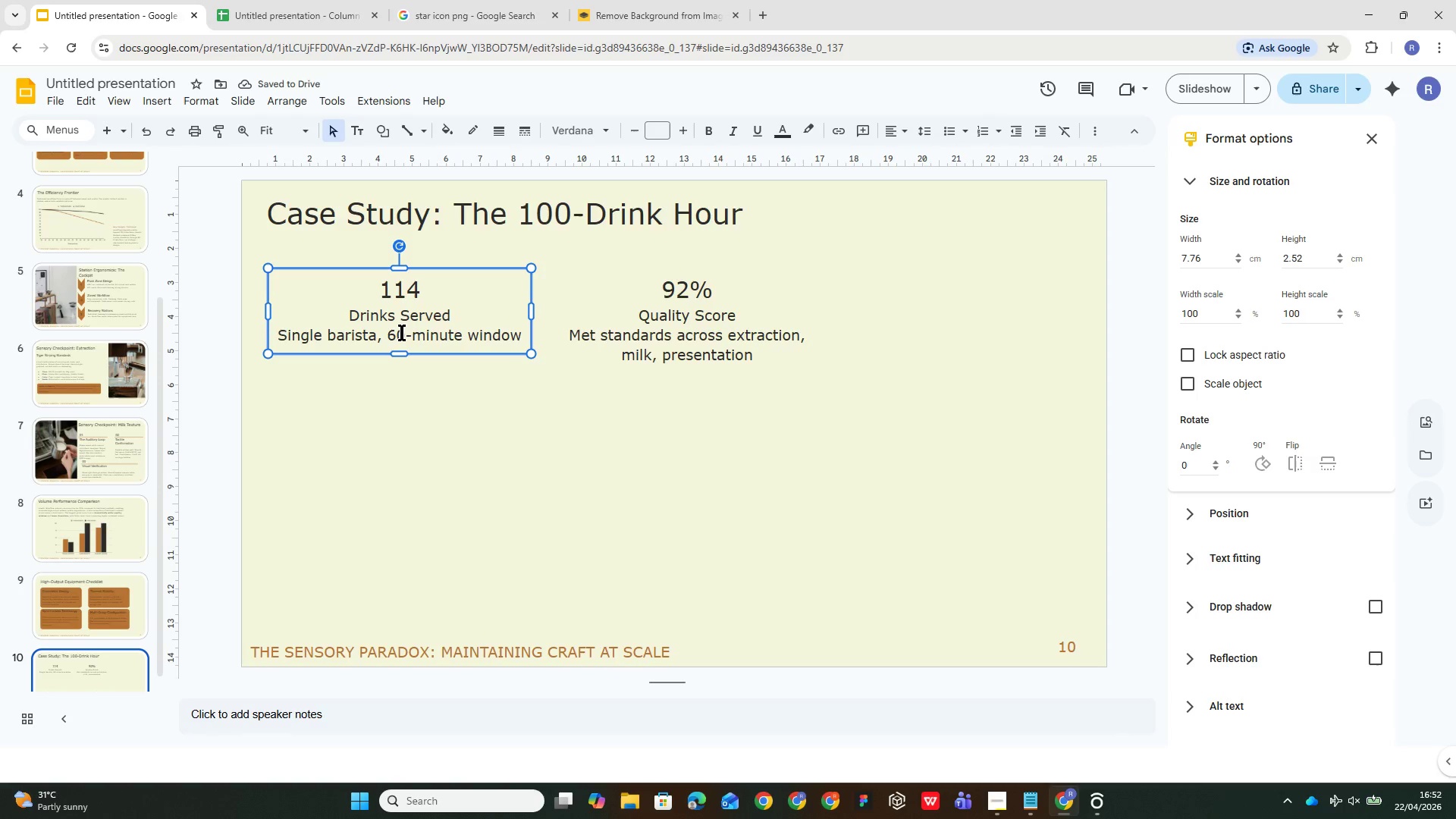 
wait(6.42)
 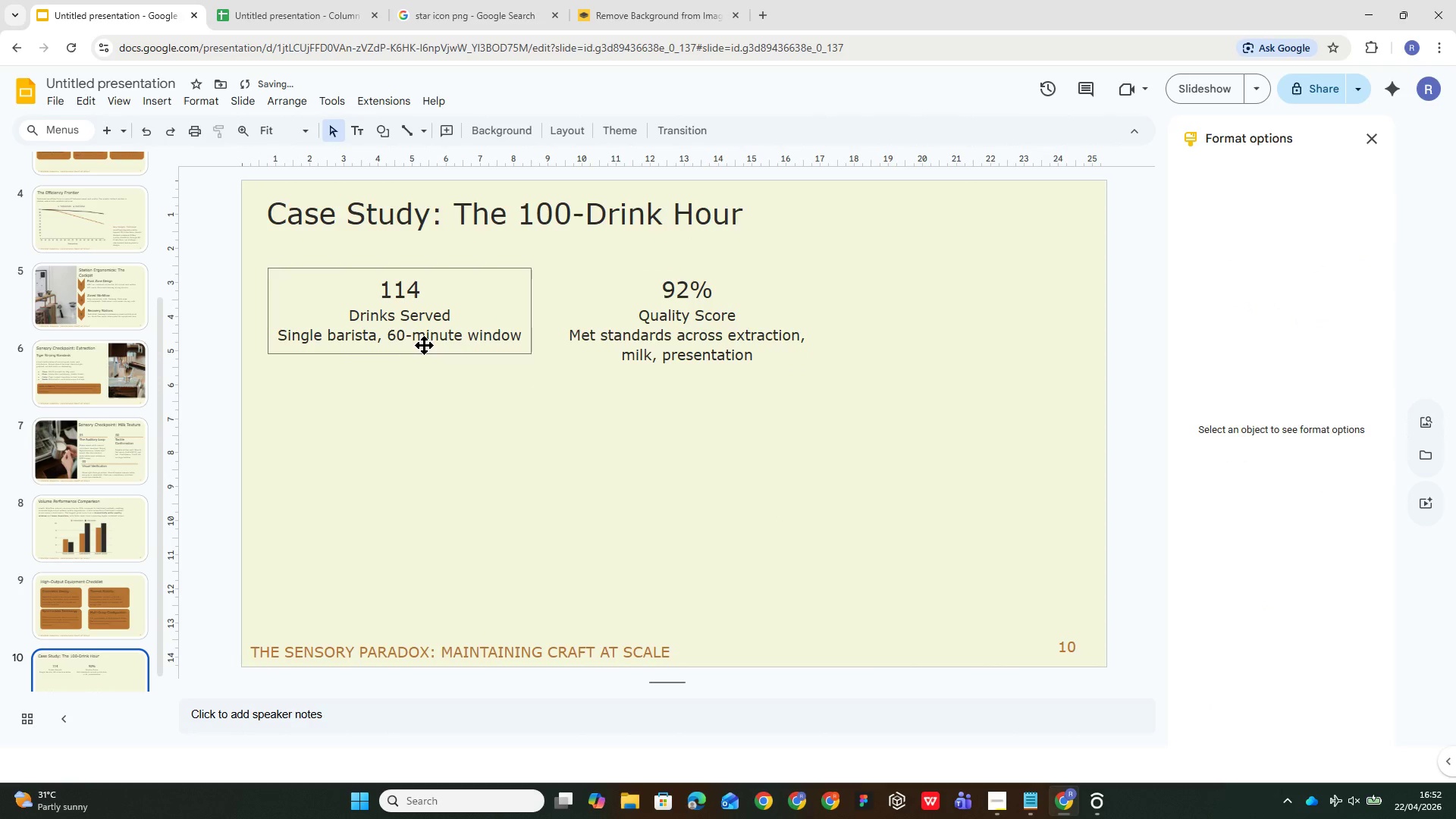 
left_click_drag(start_coordinate=[398, 351], to_coordinate=[398, 371])
 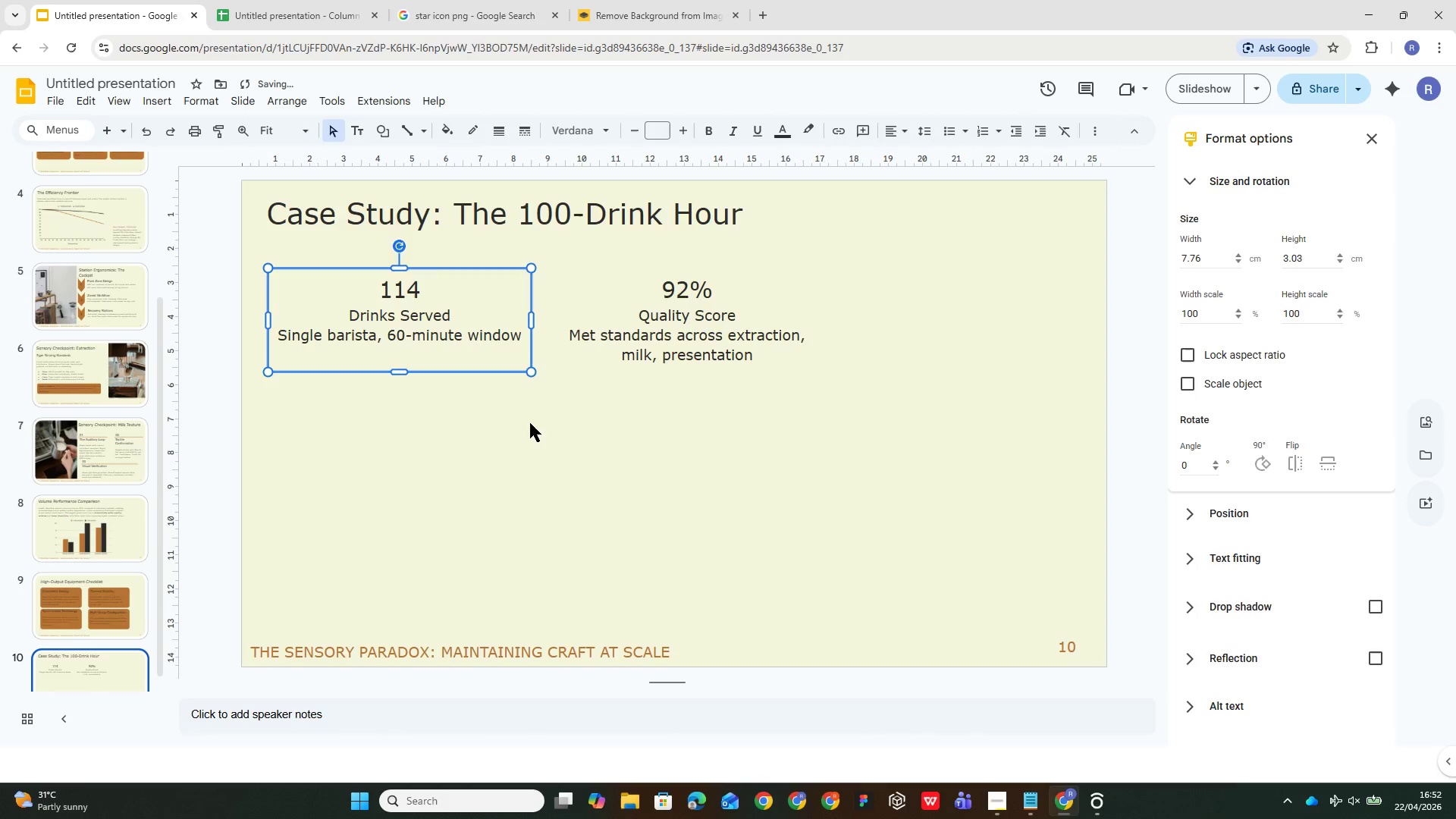 
left_click([532, 423])
 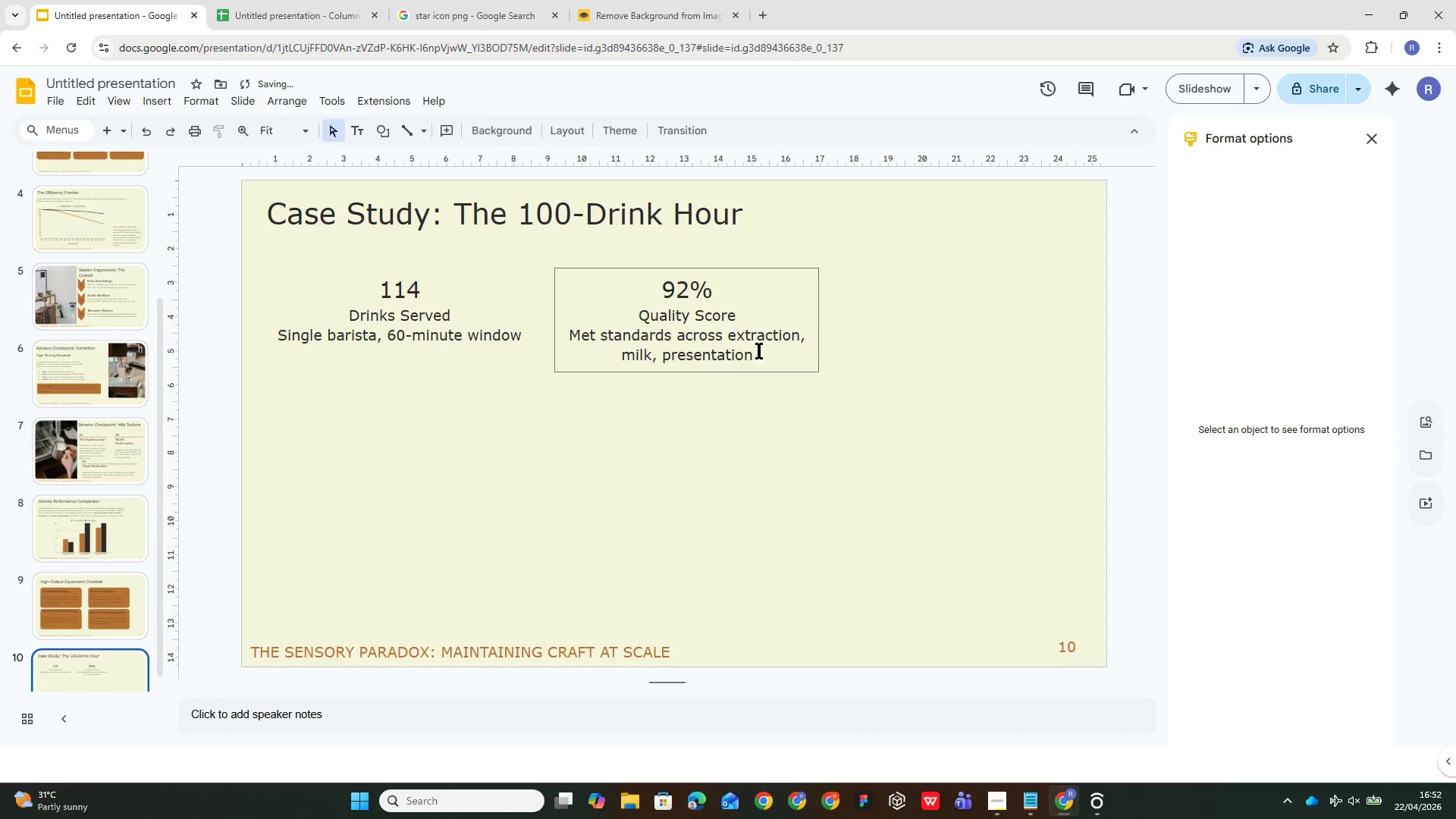 
left_click([767, 343])
 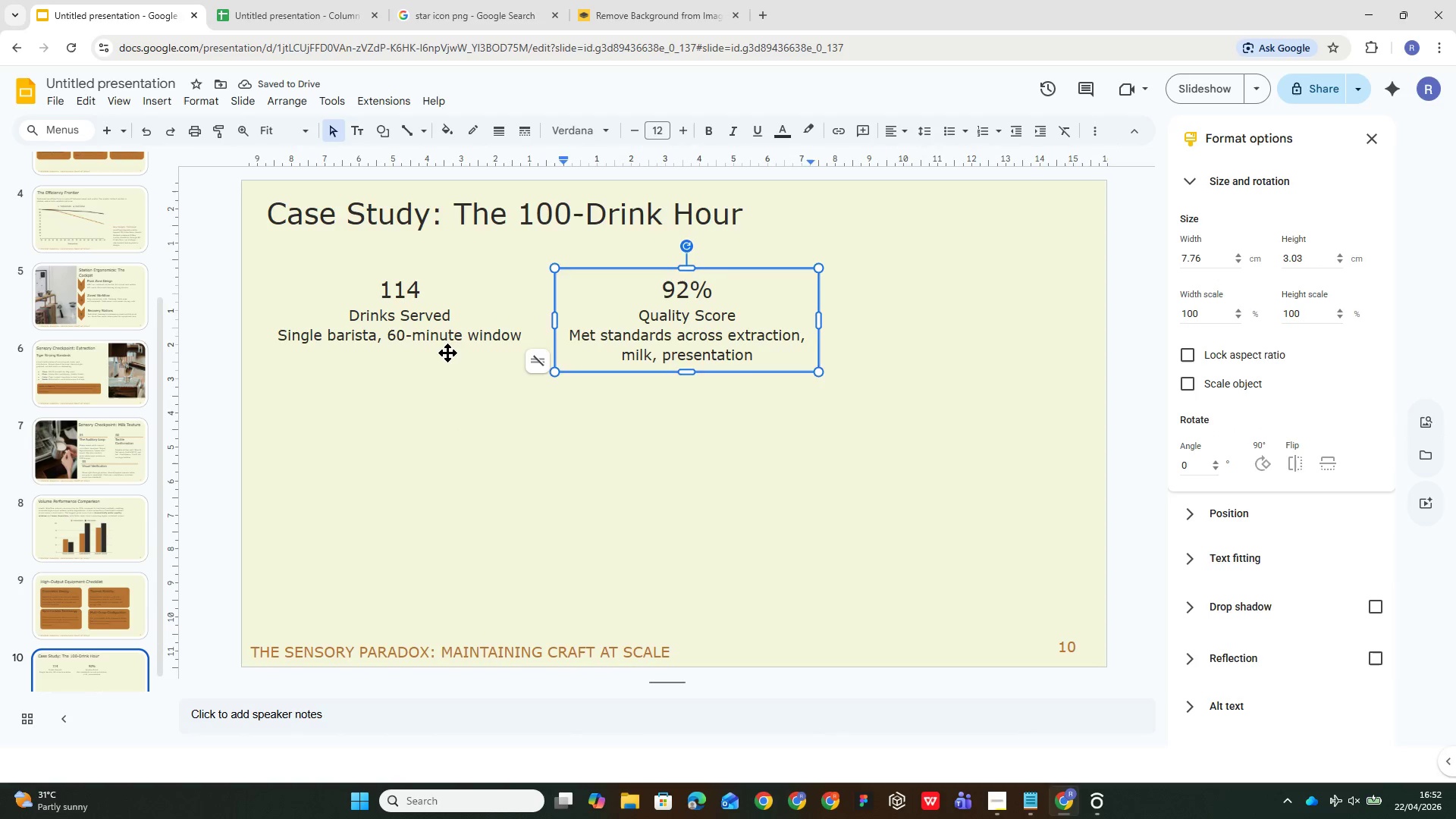 
double_click([447, 351])
 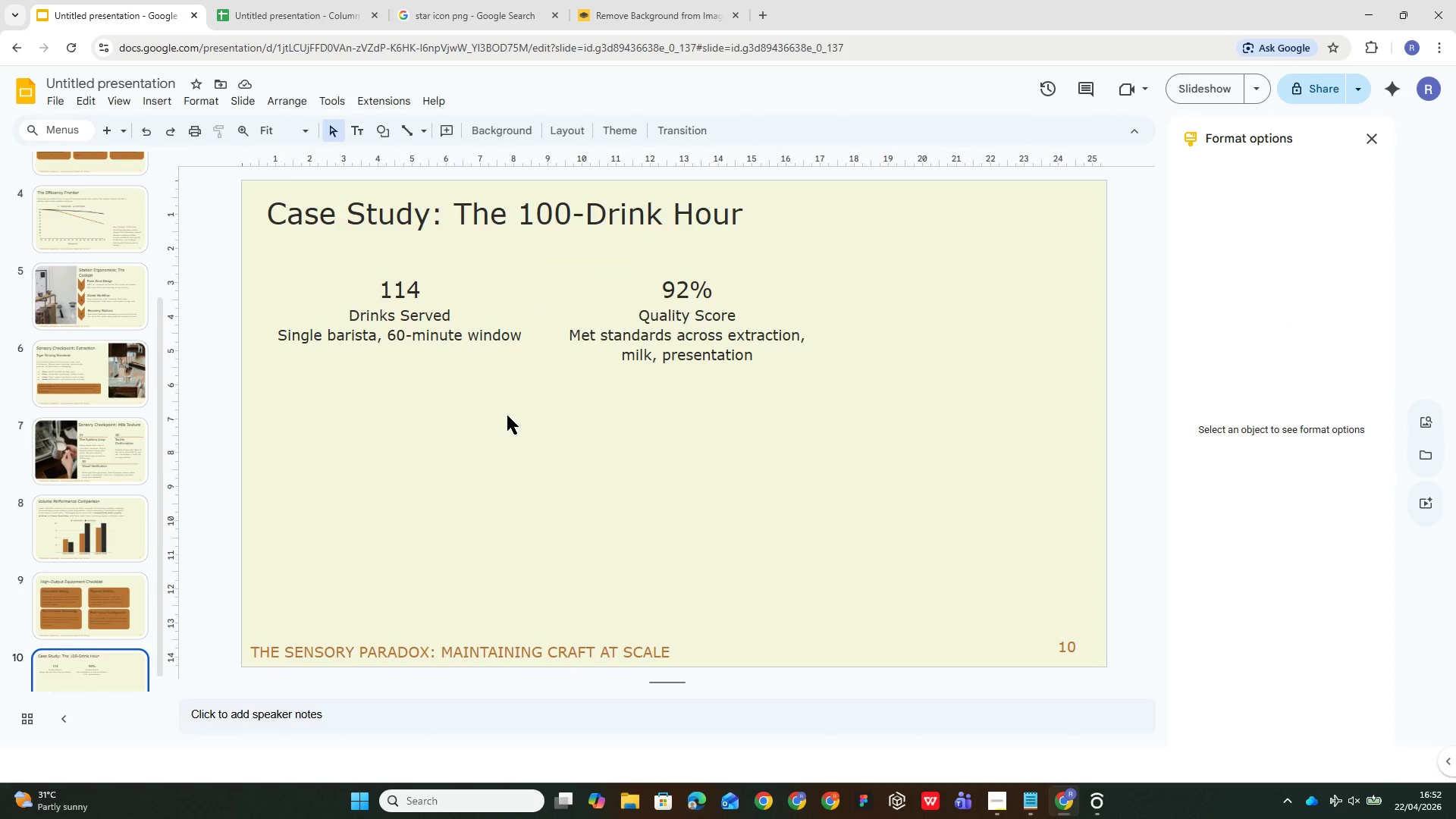 
wait(9.14)
 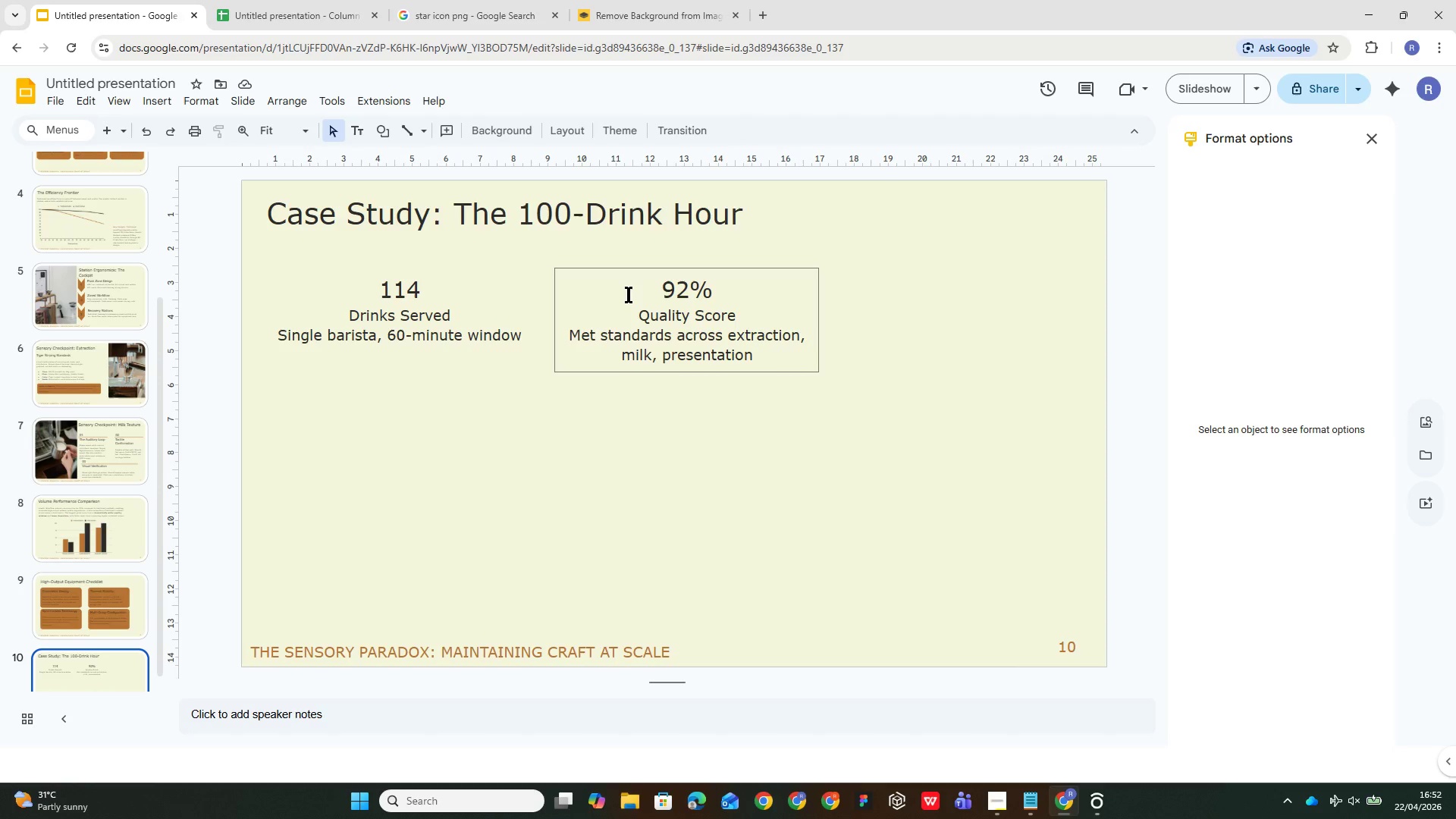 
key(Control+D)
 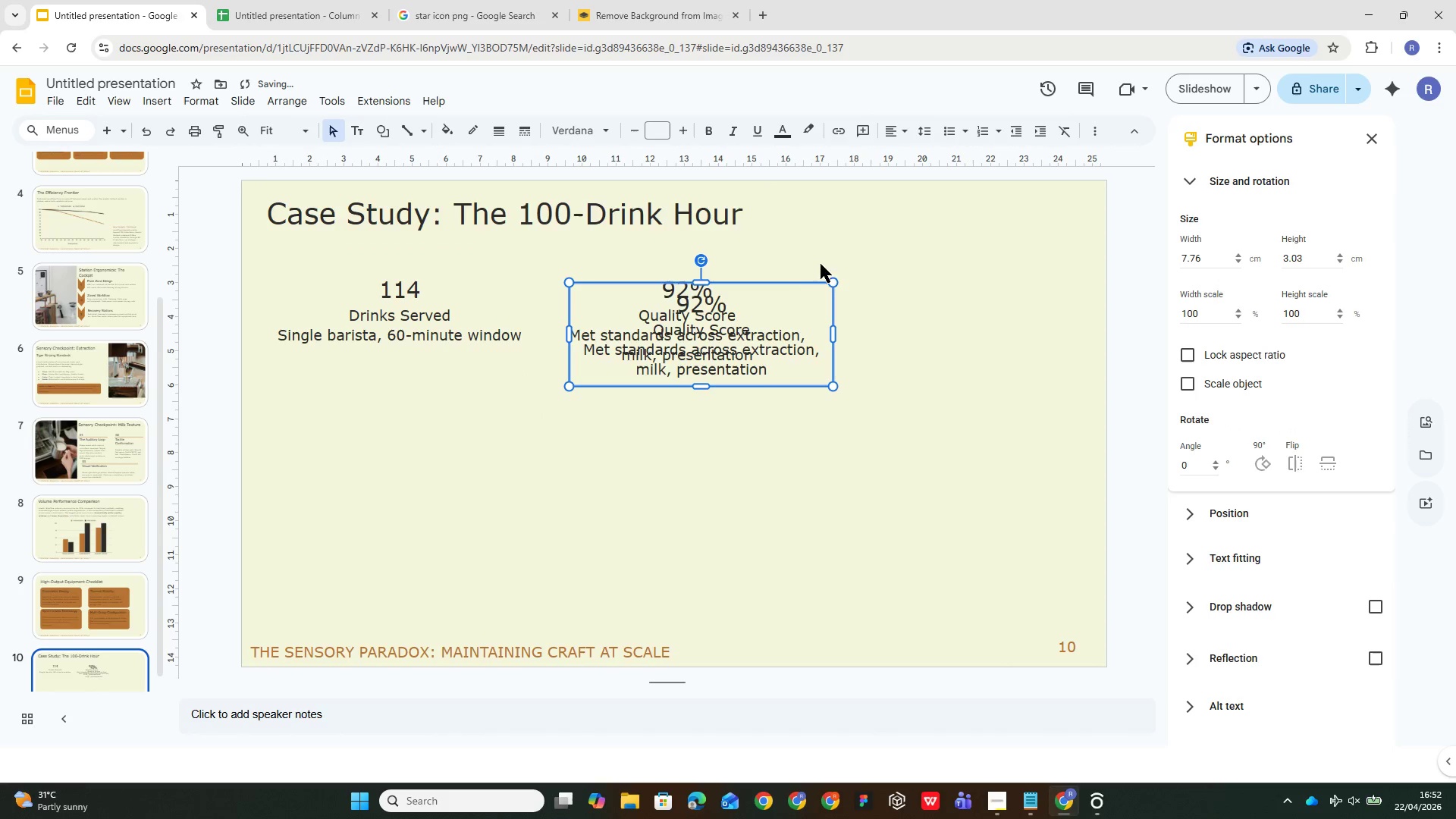 
left_click_drag(start_coordinate=[795, 284], to_coordinate=[1067, 280])
 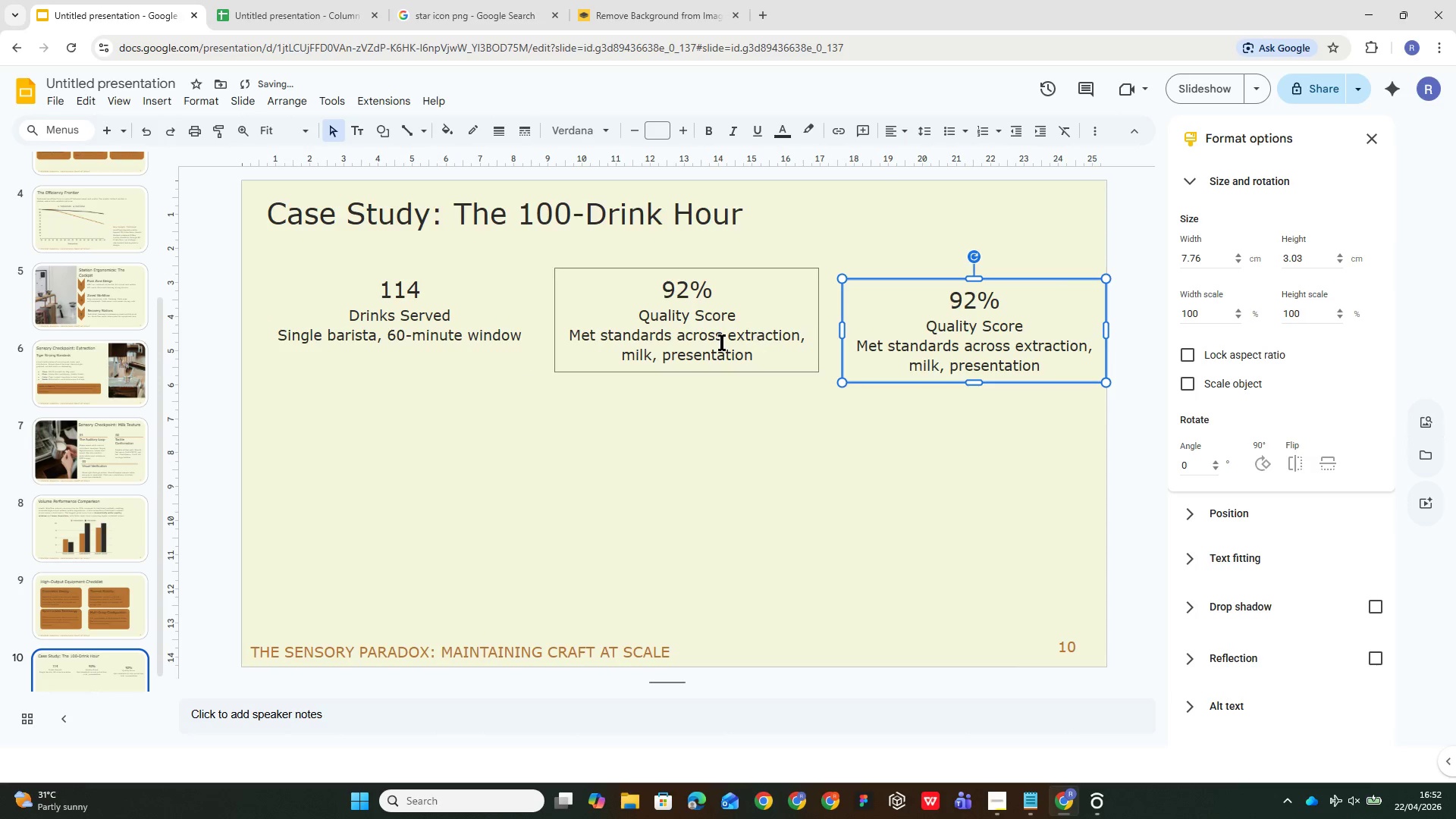 
left_click([722, 342])
 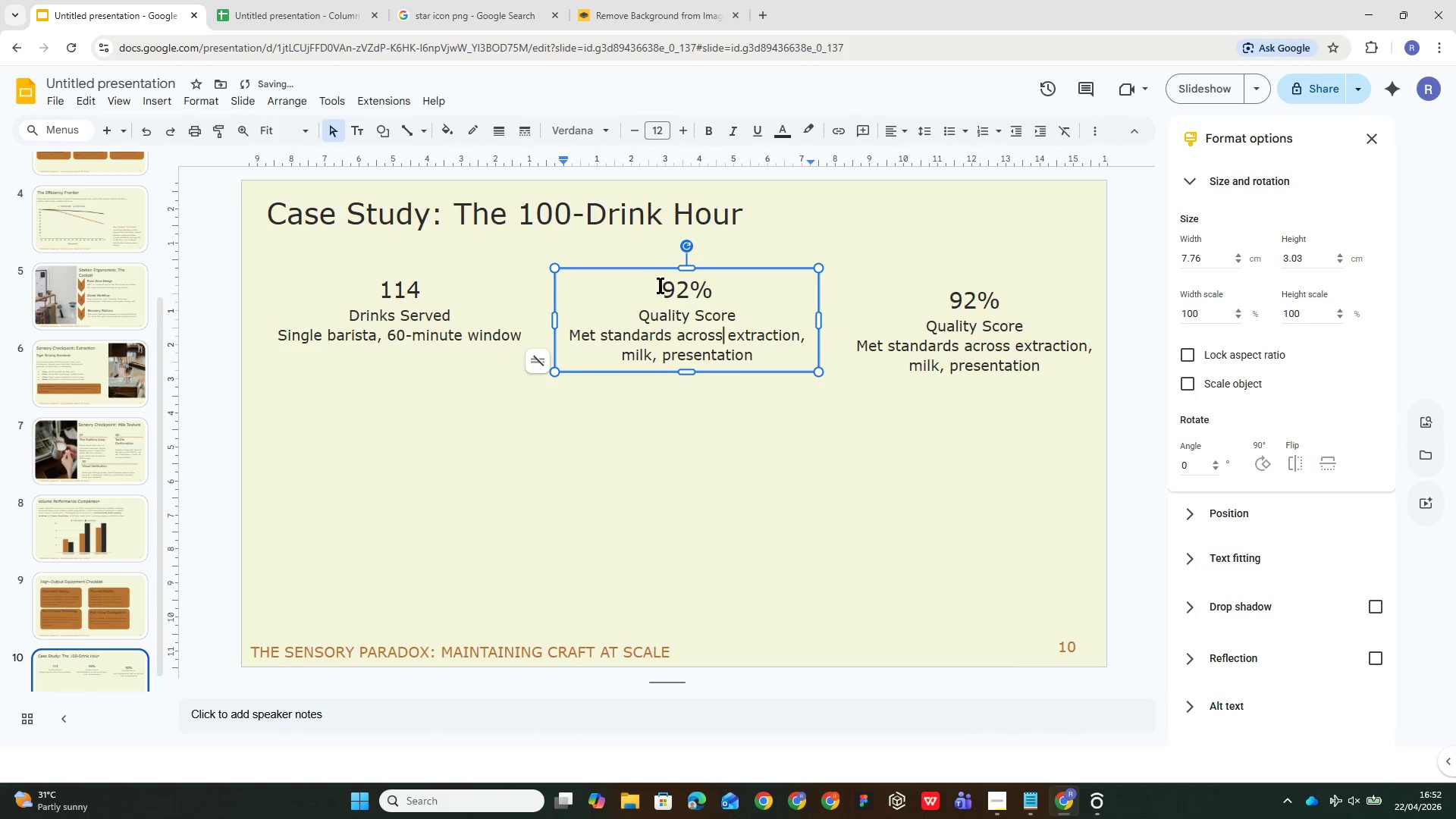 
left_click([976, 291])
 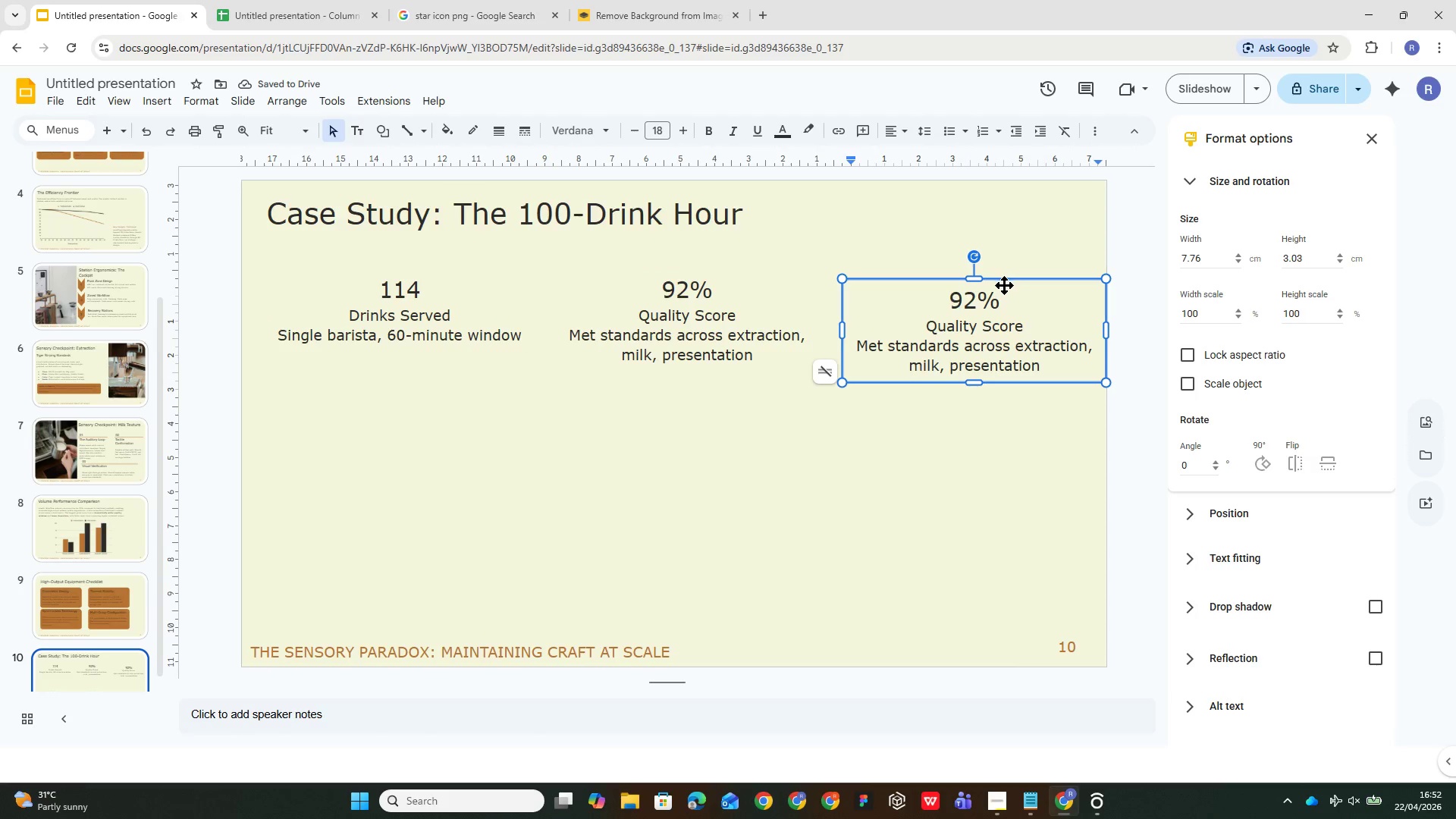 
left_click_drag(start_coordinate=[1004, 279], to_coordinate=[1000, 266])
 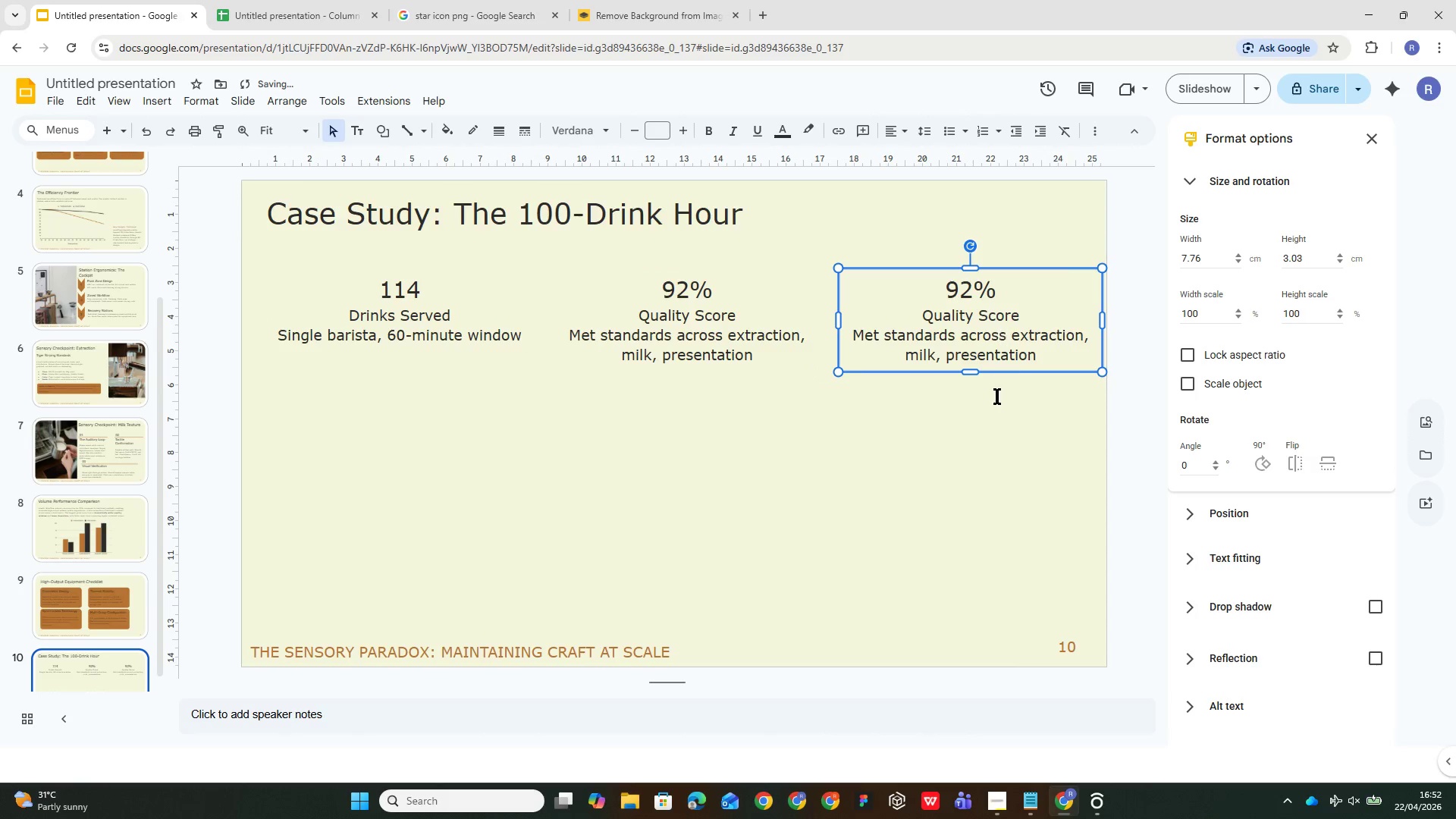 
left_click([993, 412])
 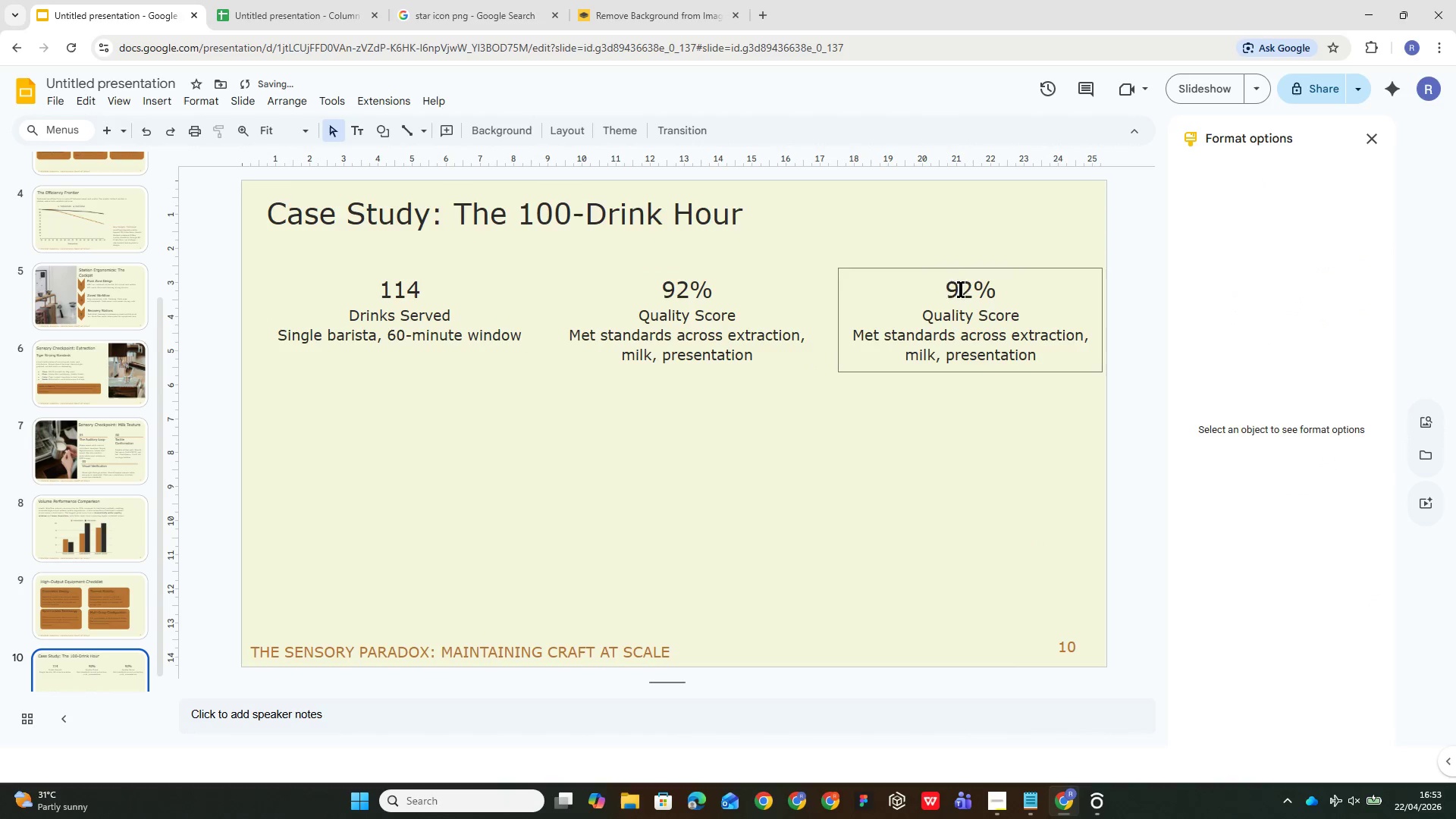 
left_click([960, 293])
 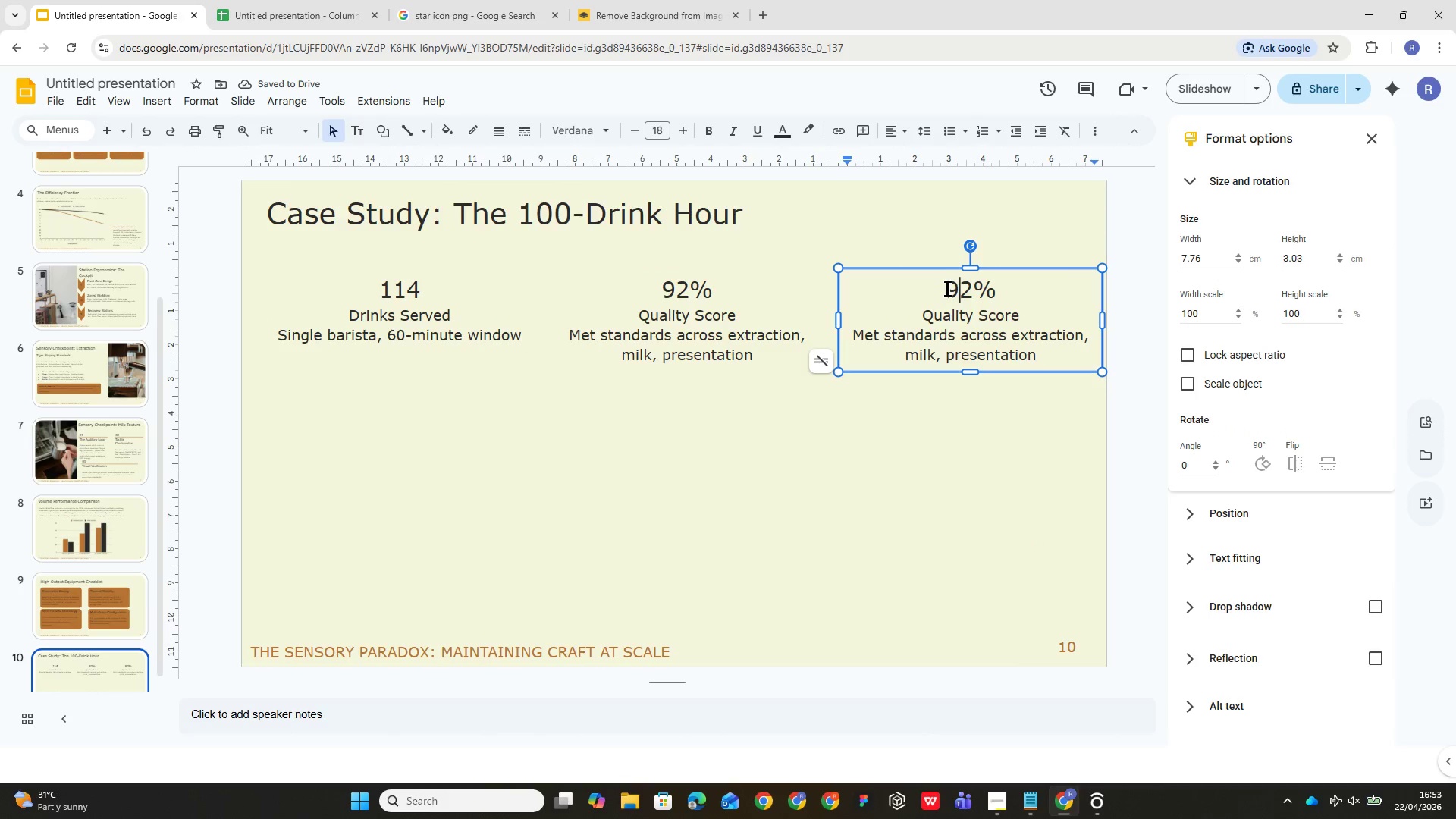 
left_click_drag(start_coordinate=[948, 288], to_coordinate=[992, 287])
 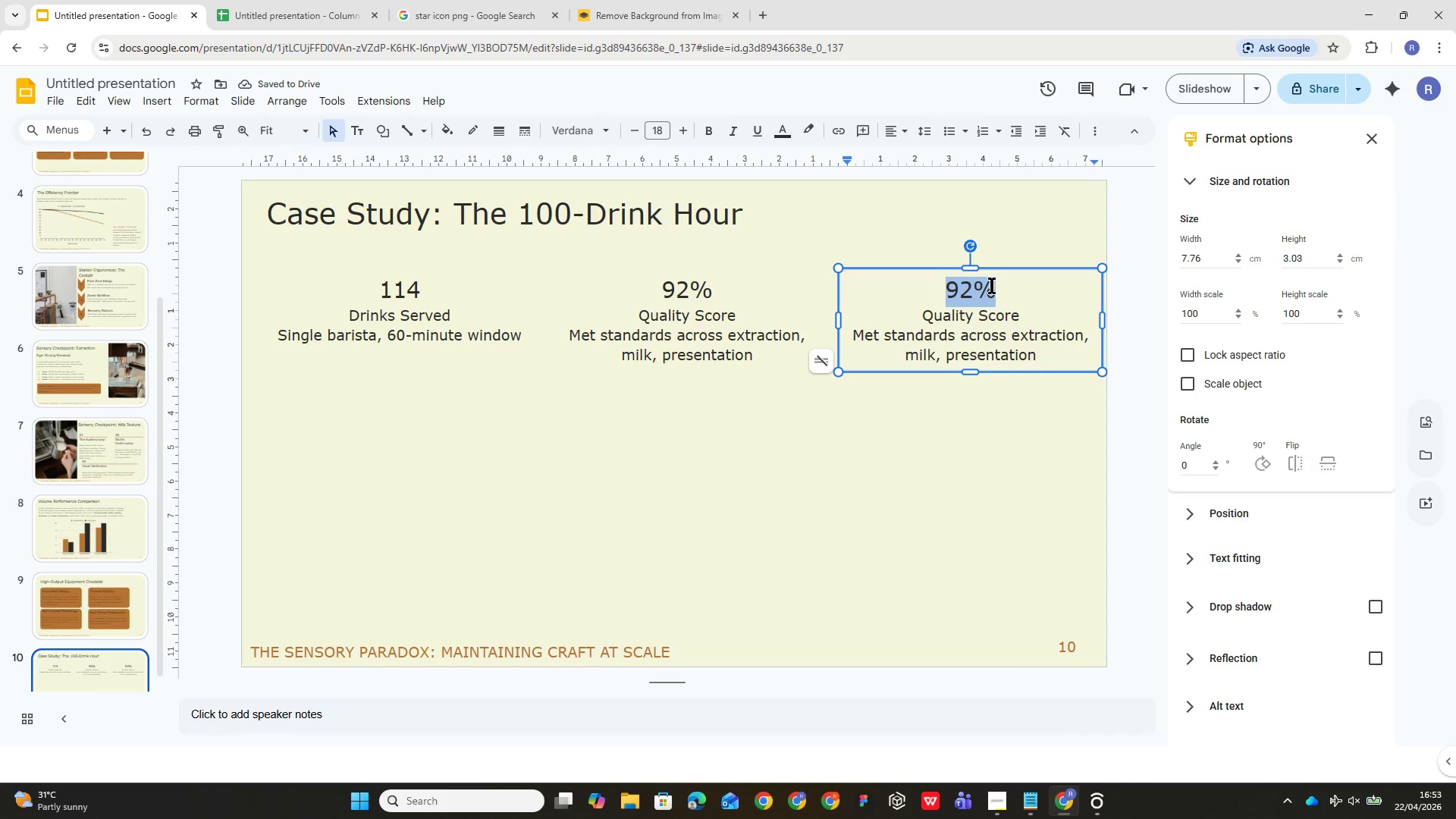 
key(0)
 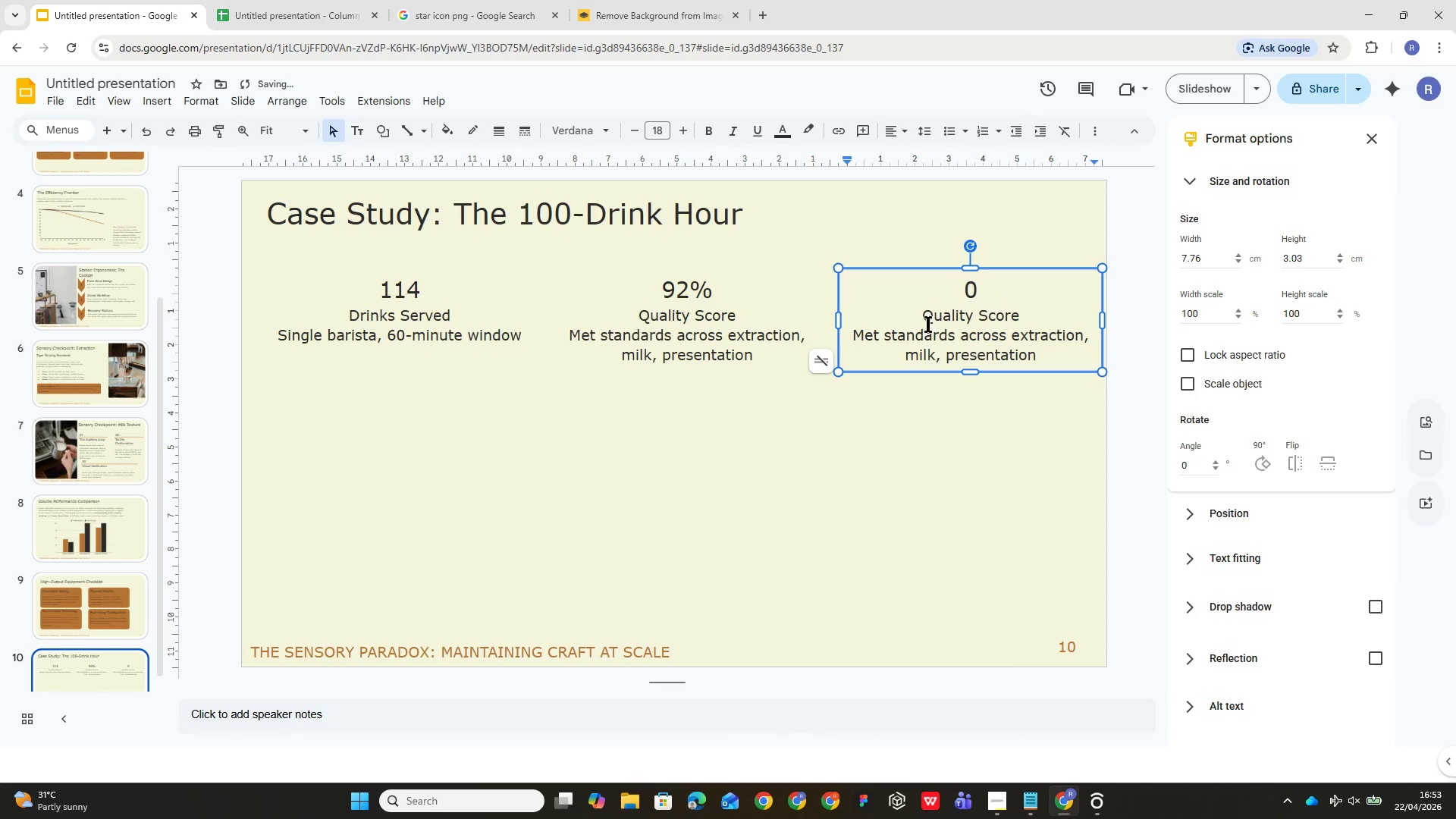 
left_click_drag(start_coordinate=[918, 319], to_coordinate=[1073, 365])